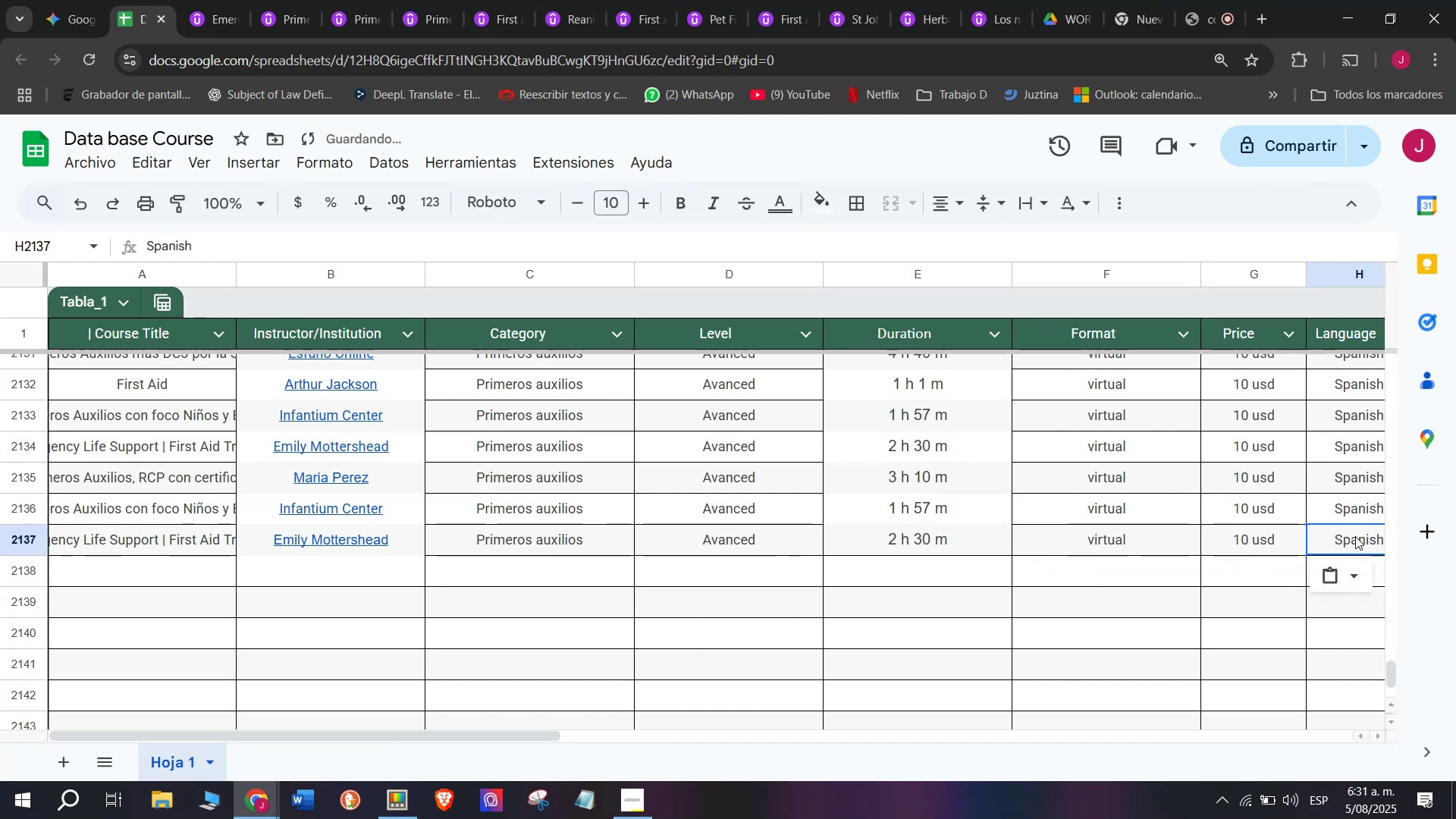 
key(Control+ControlLeft)
 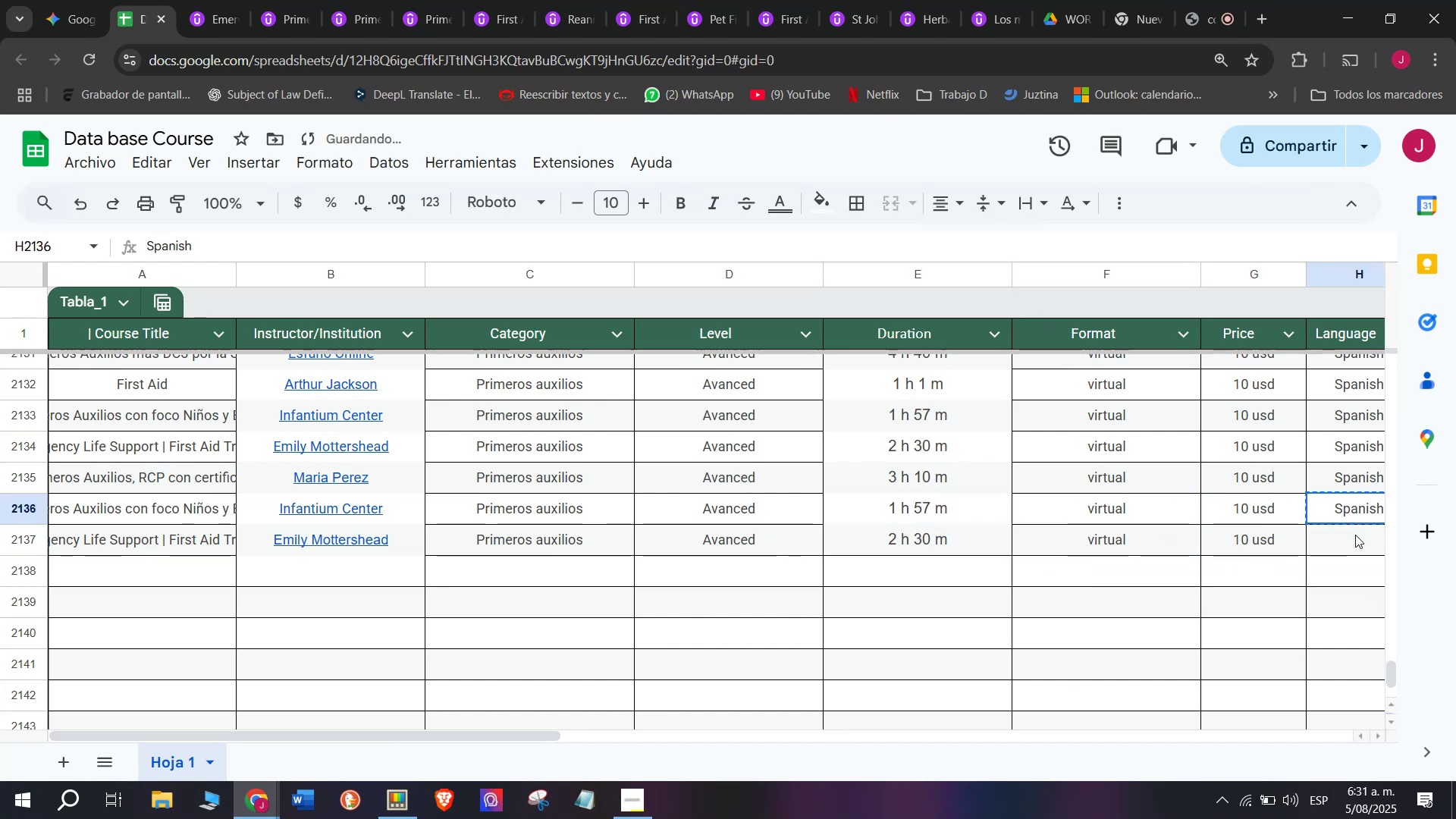 
key(Control+C)
 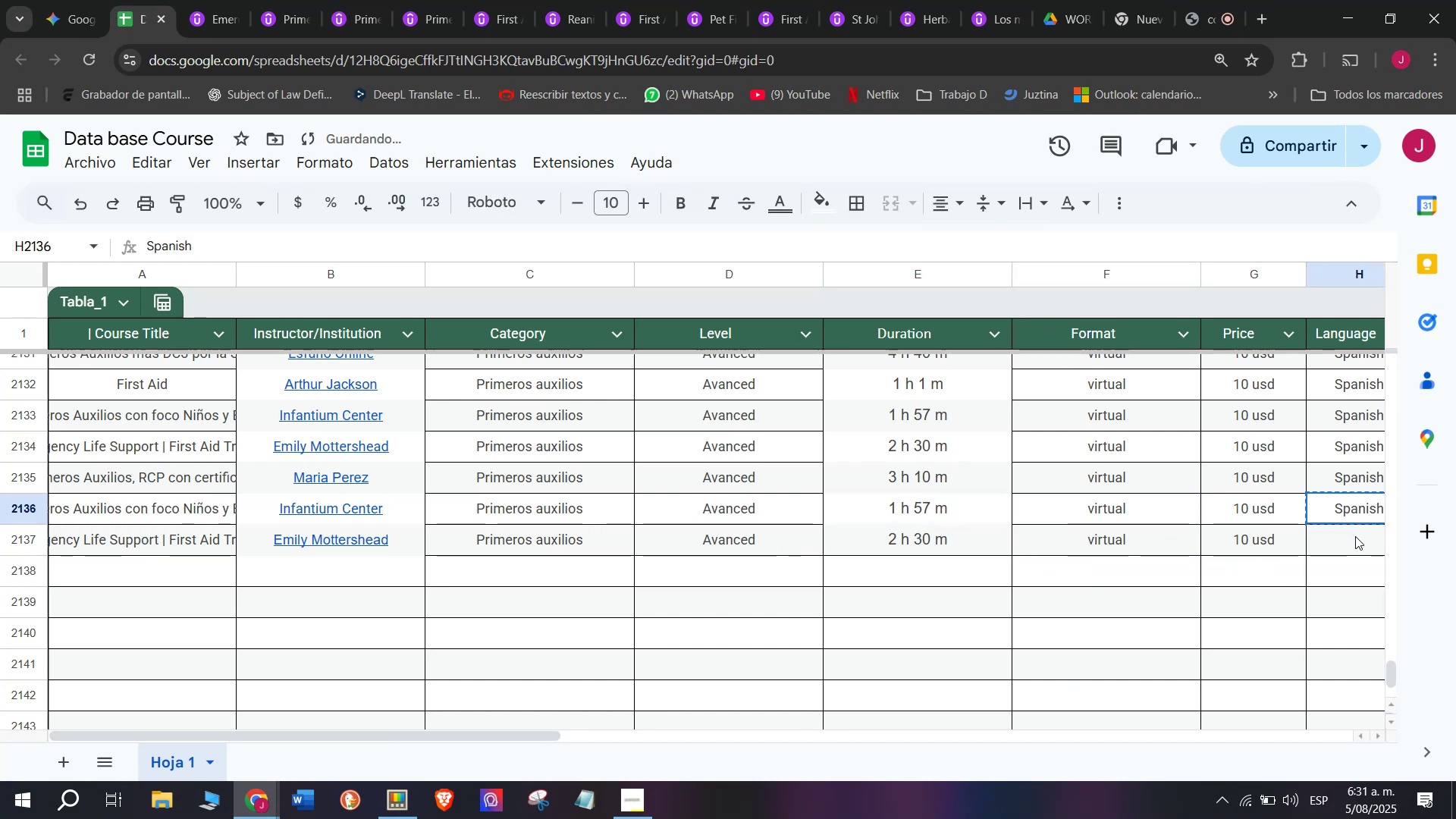 
key(Z)
 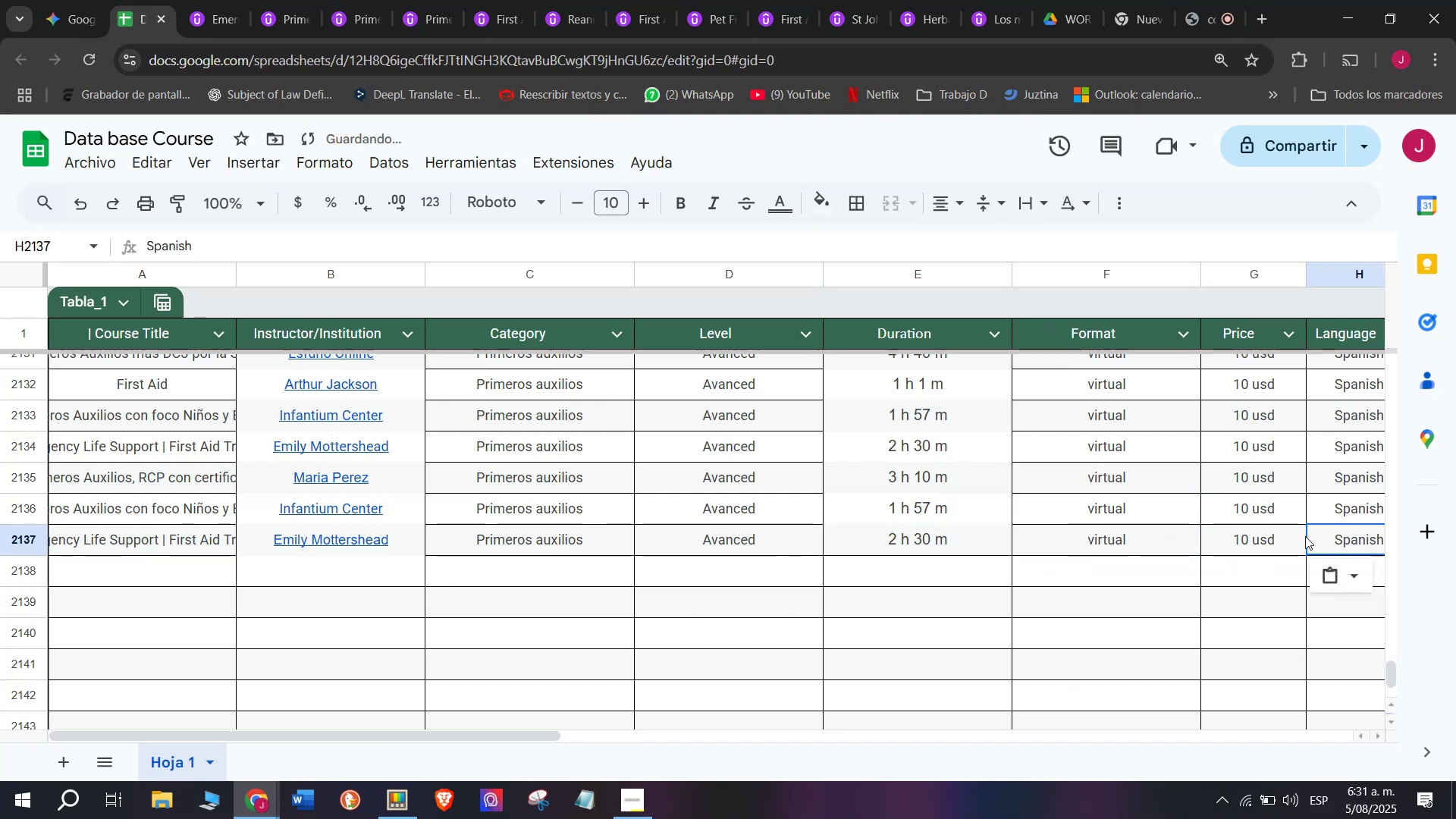 
key(Control+ControlLeft)
 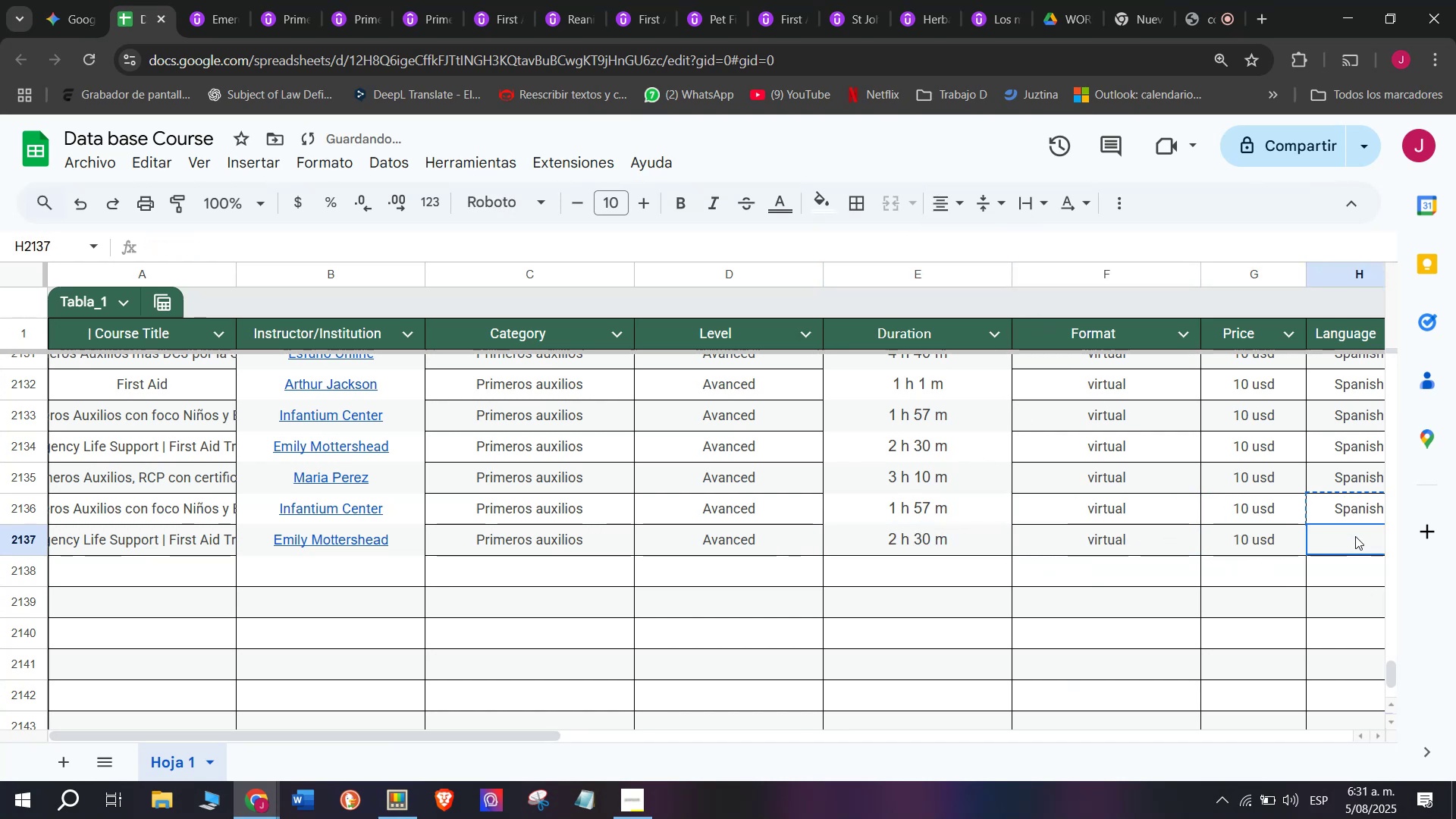 
key(Control+V)
 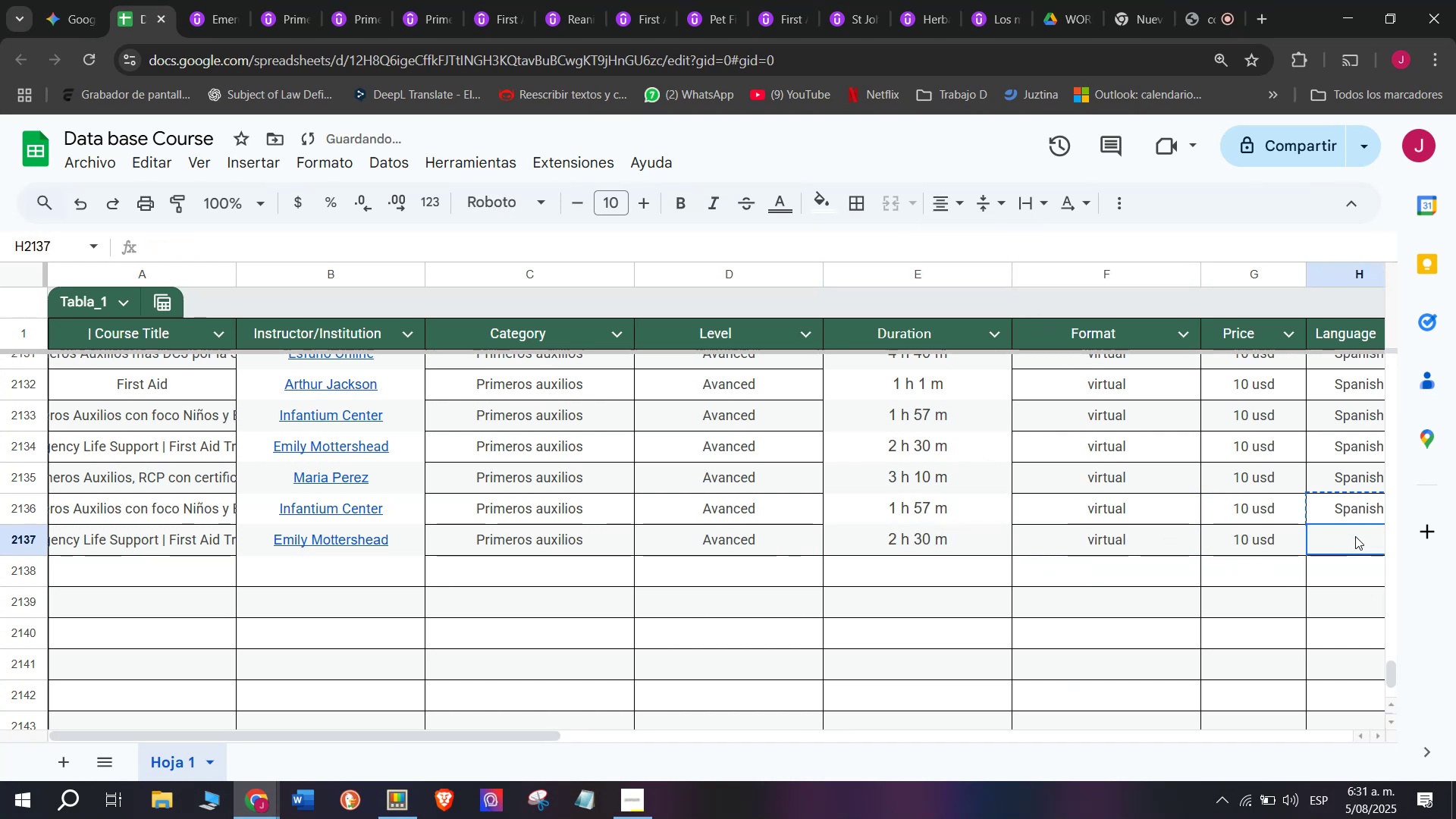 
double_click([1355, 536])
 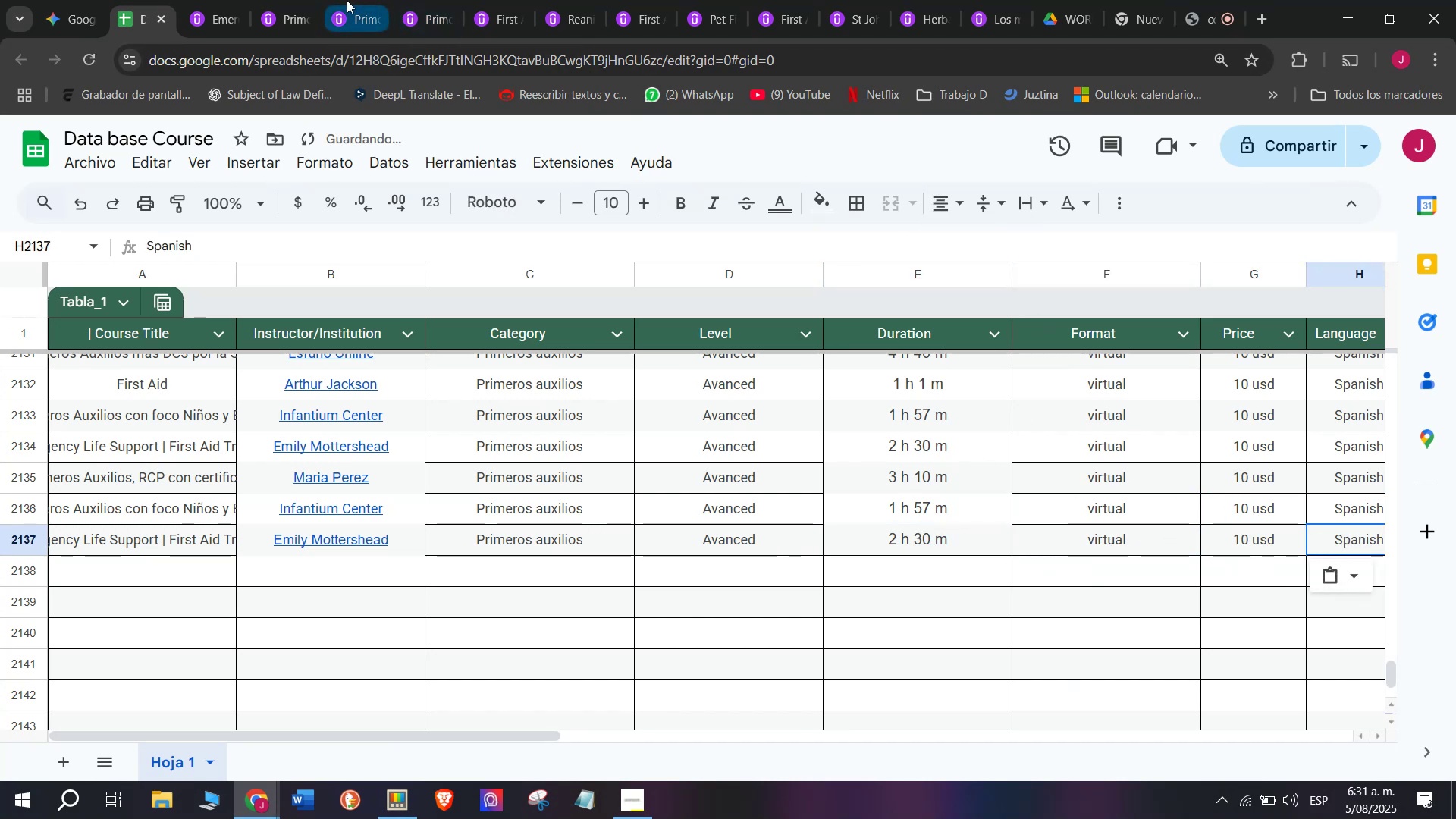 
left_click([200, 0])
 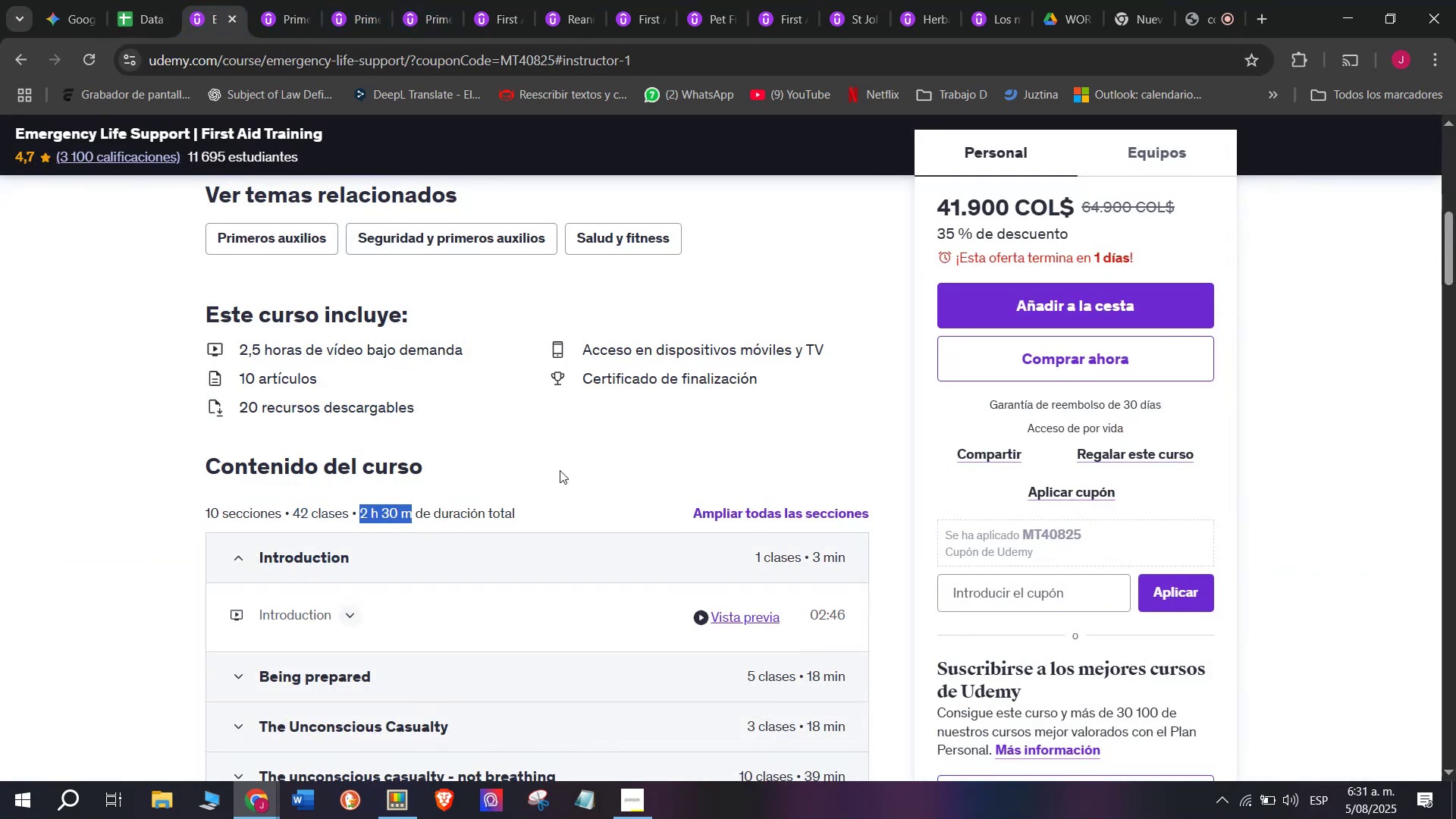 
scroll: coordinate [614, 510], scroll_direction: up, amount: 2.0
 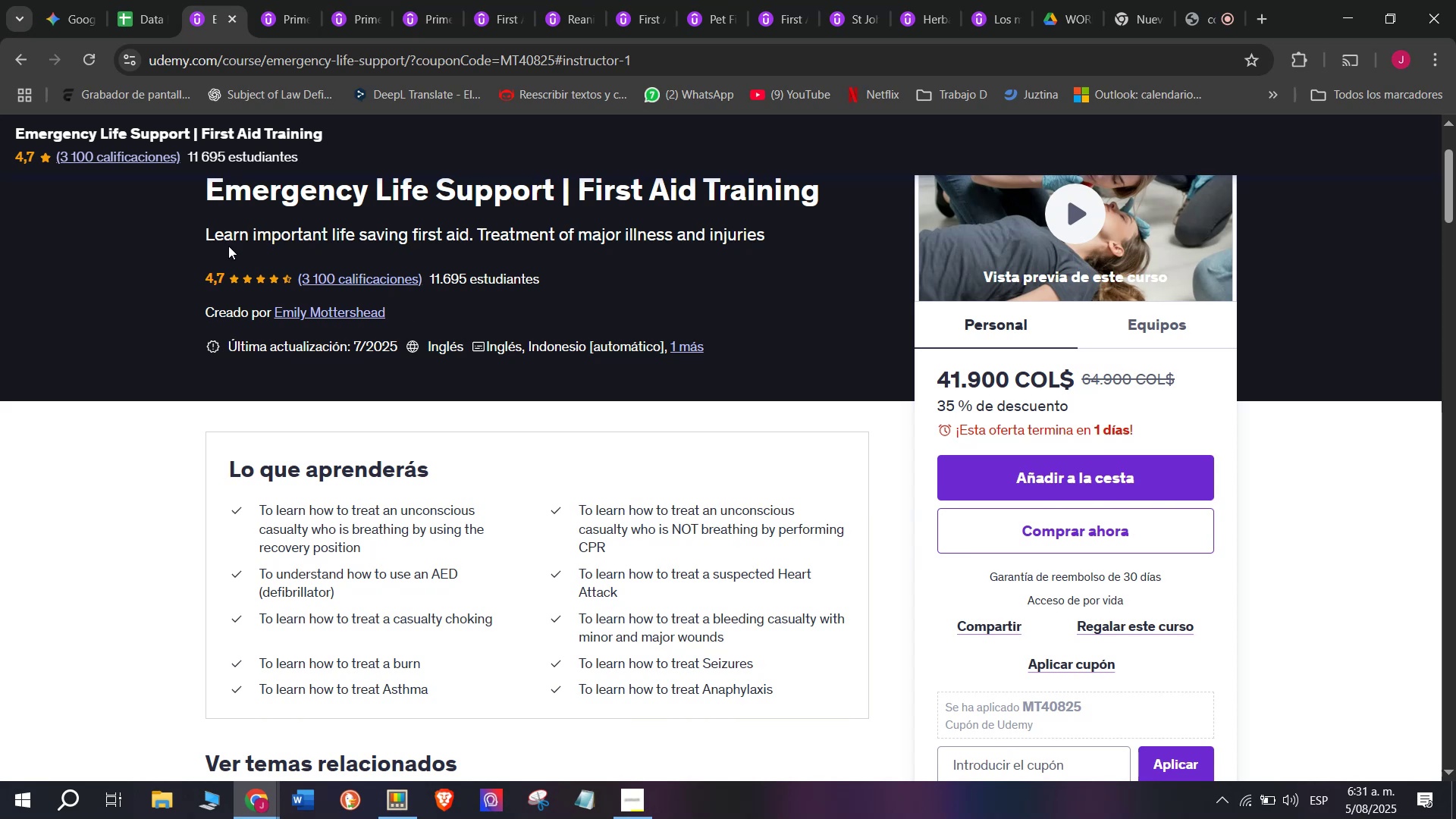 
wait(5.58)
 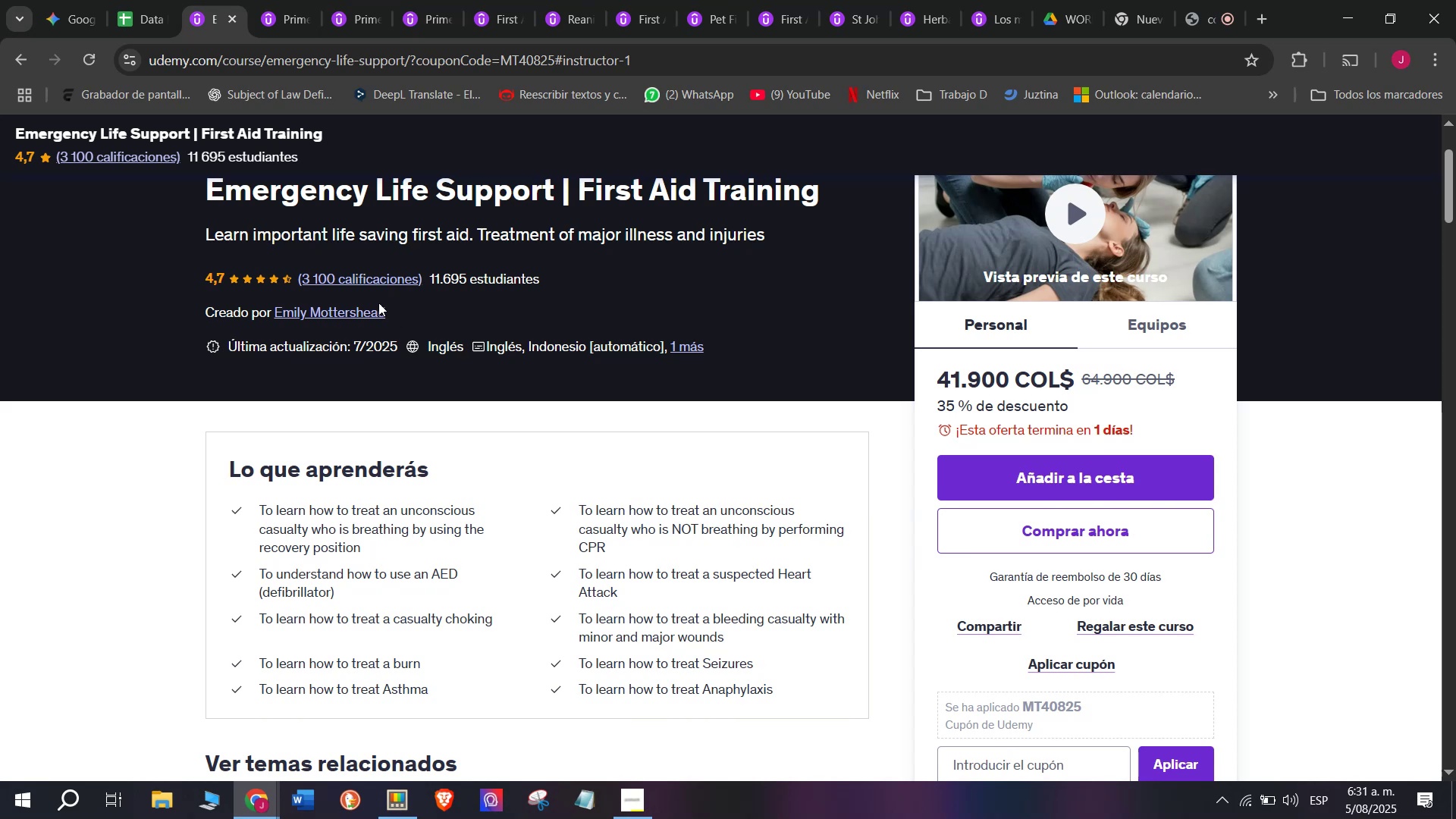 
left_click([143, 0])
 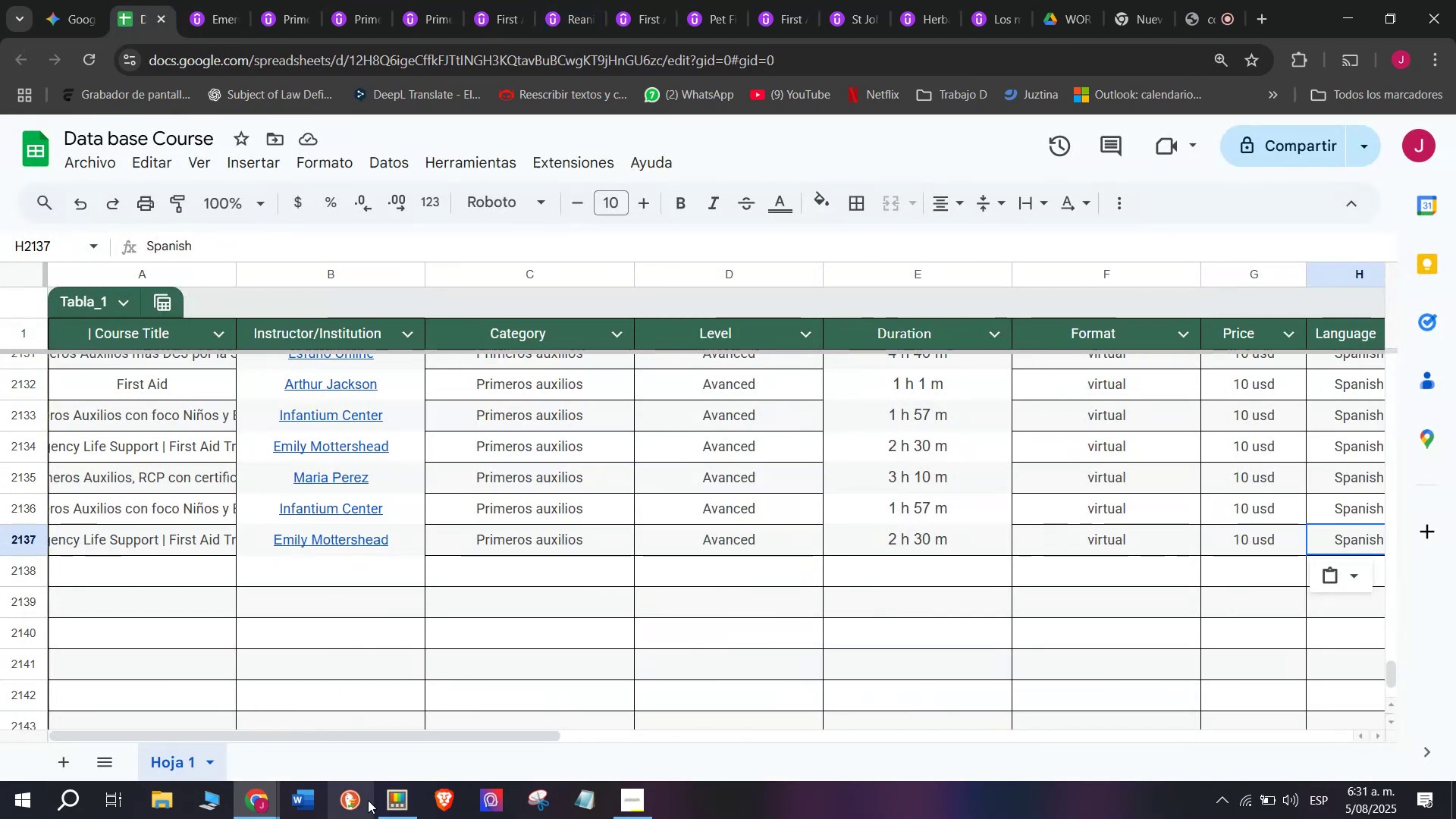 
wait(5.36)
 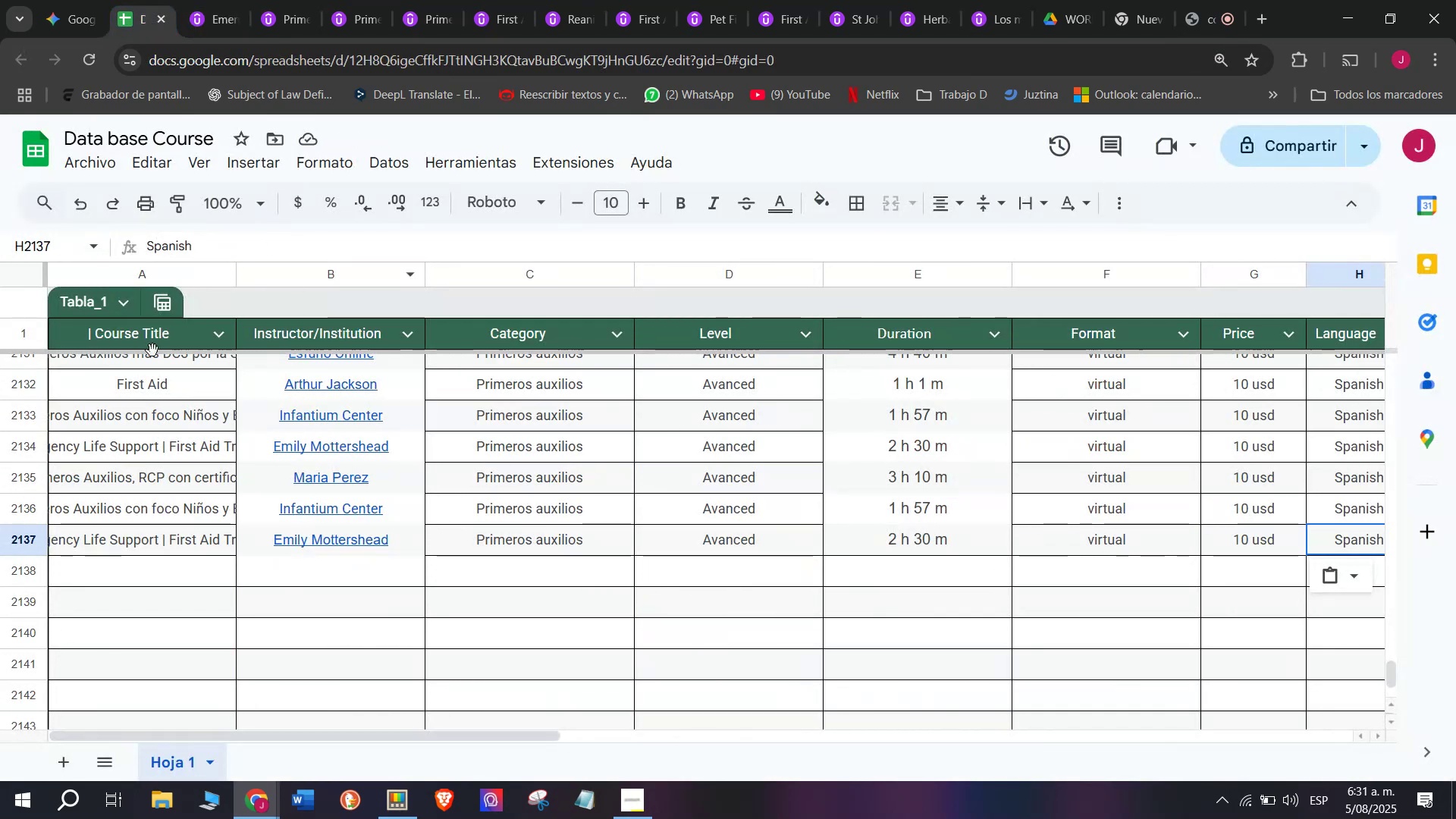 
left_click_drag(start_coordinate=[428, 739], to_coordinate=[732, 747])
 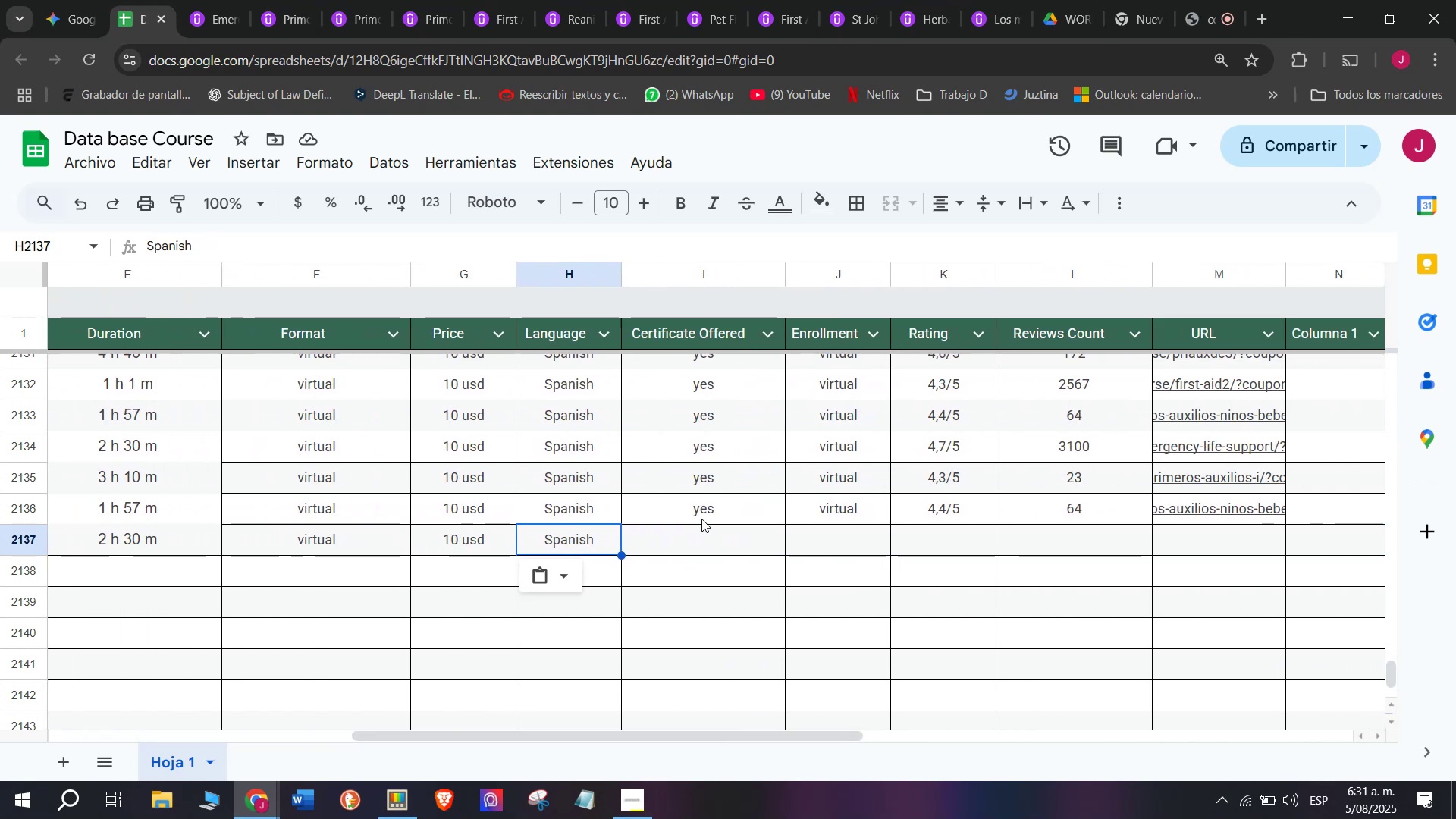 
left_click([701, 519])
 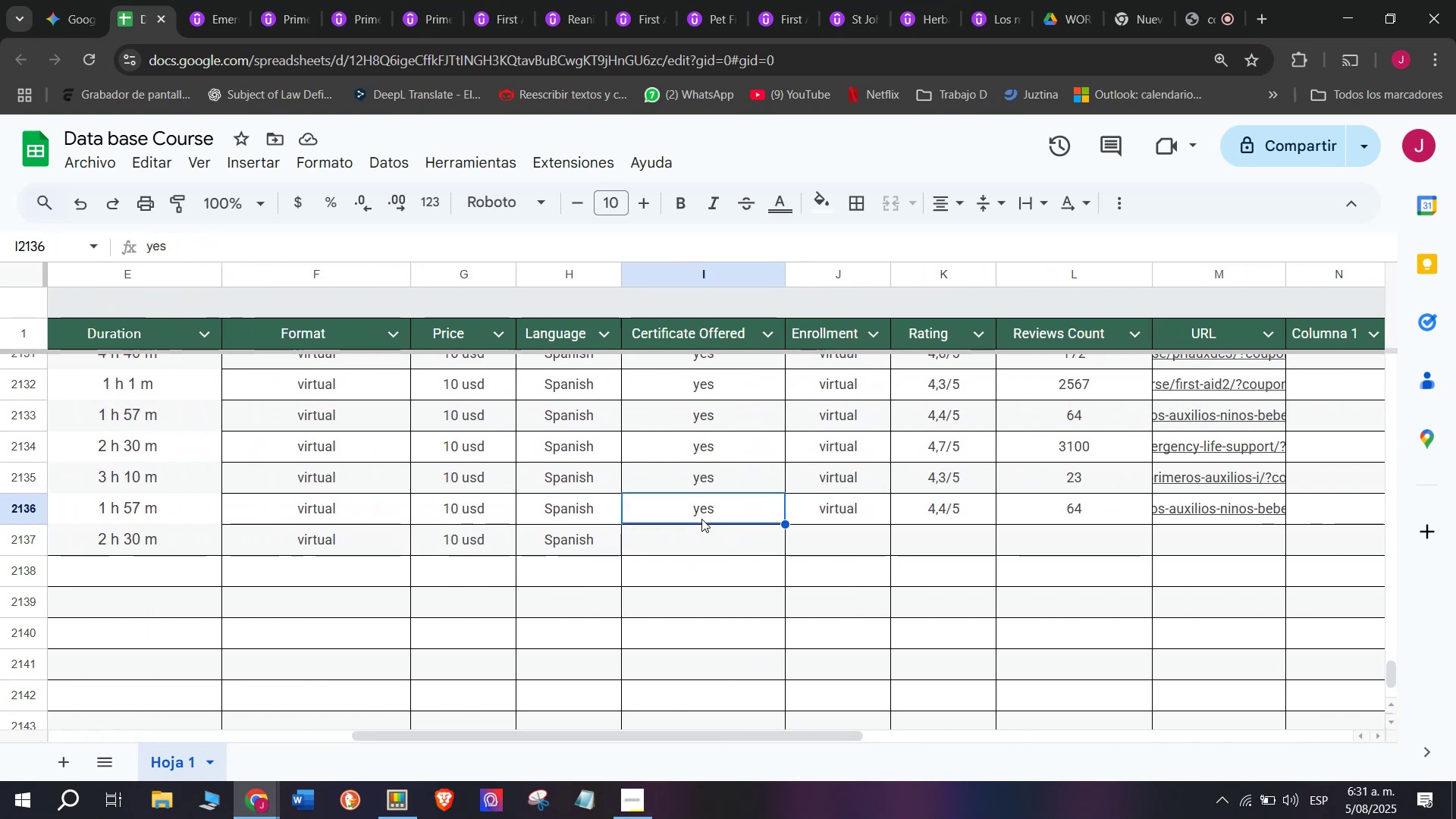 
key(Control+ControlLeft)
 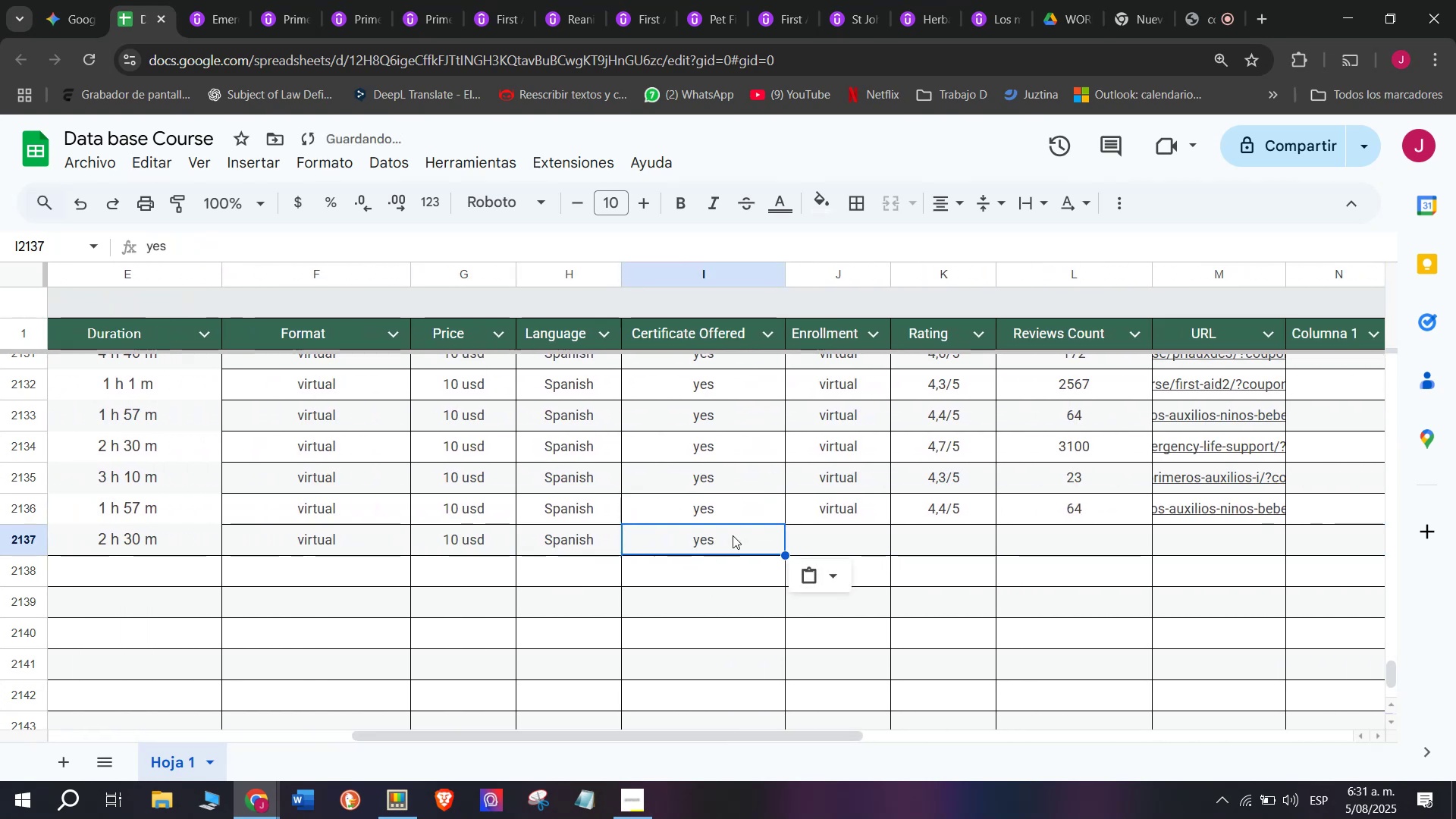 
key(Break)
 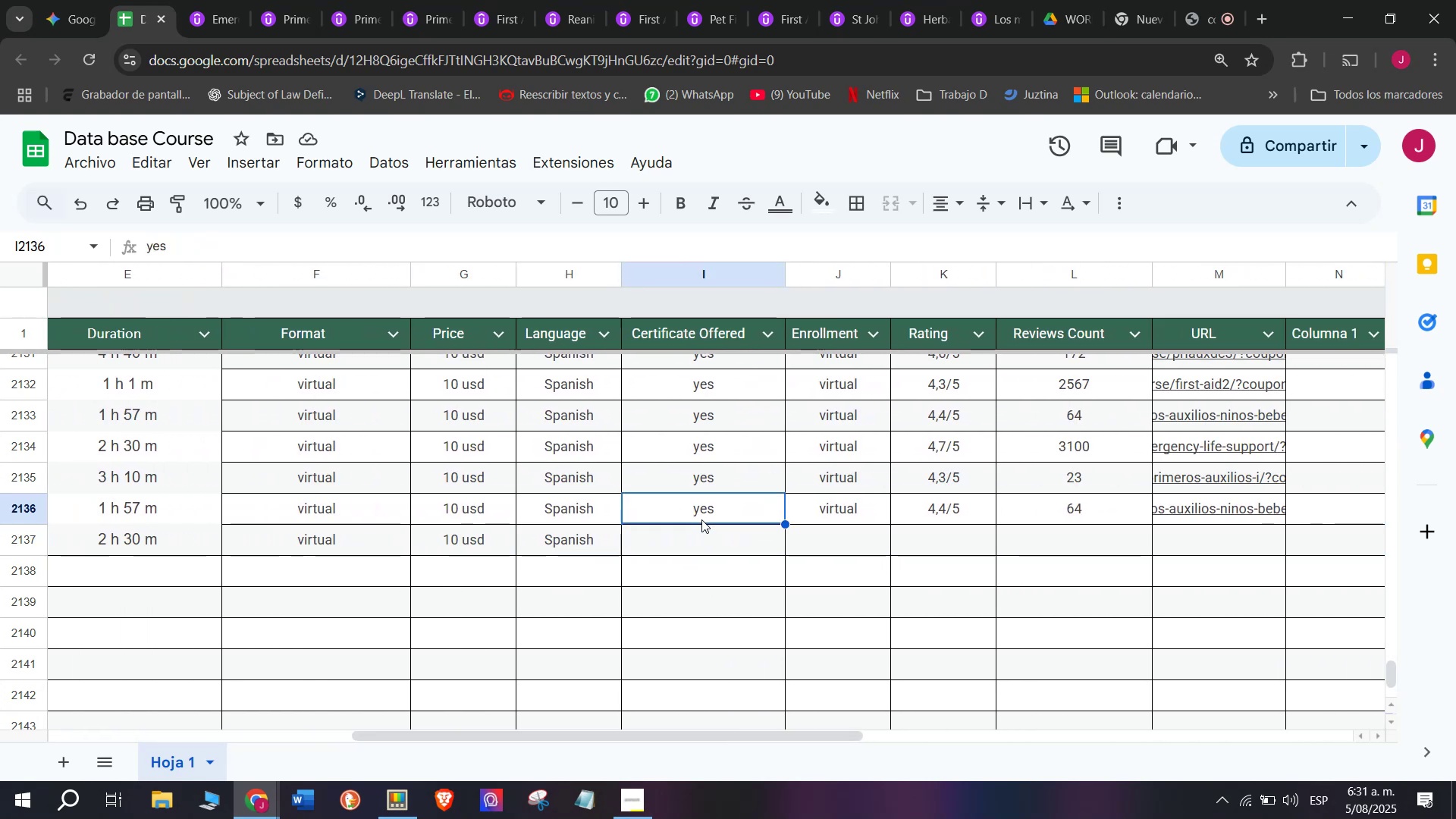 
key(Control+C)
 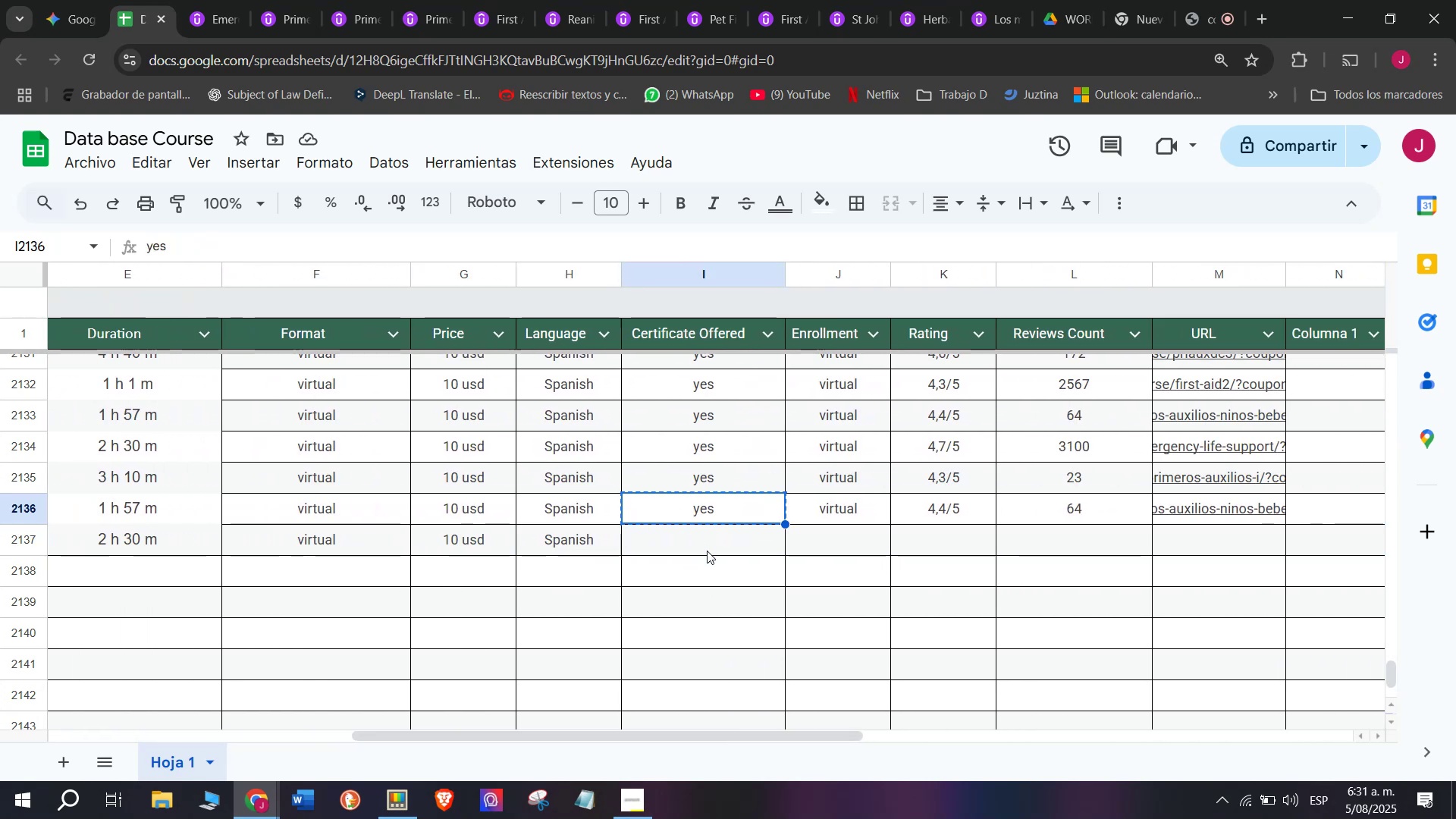 
left_click([707, 551])
 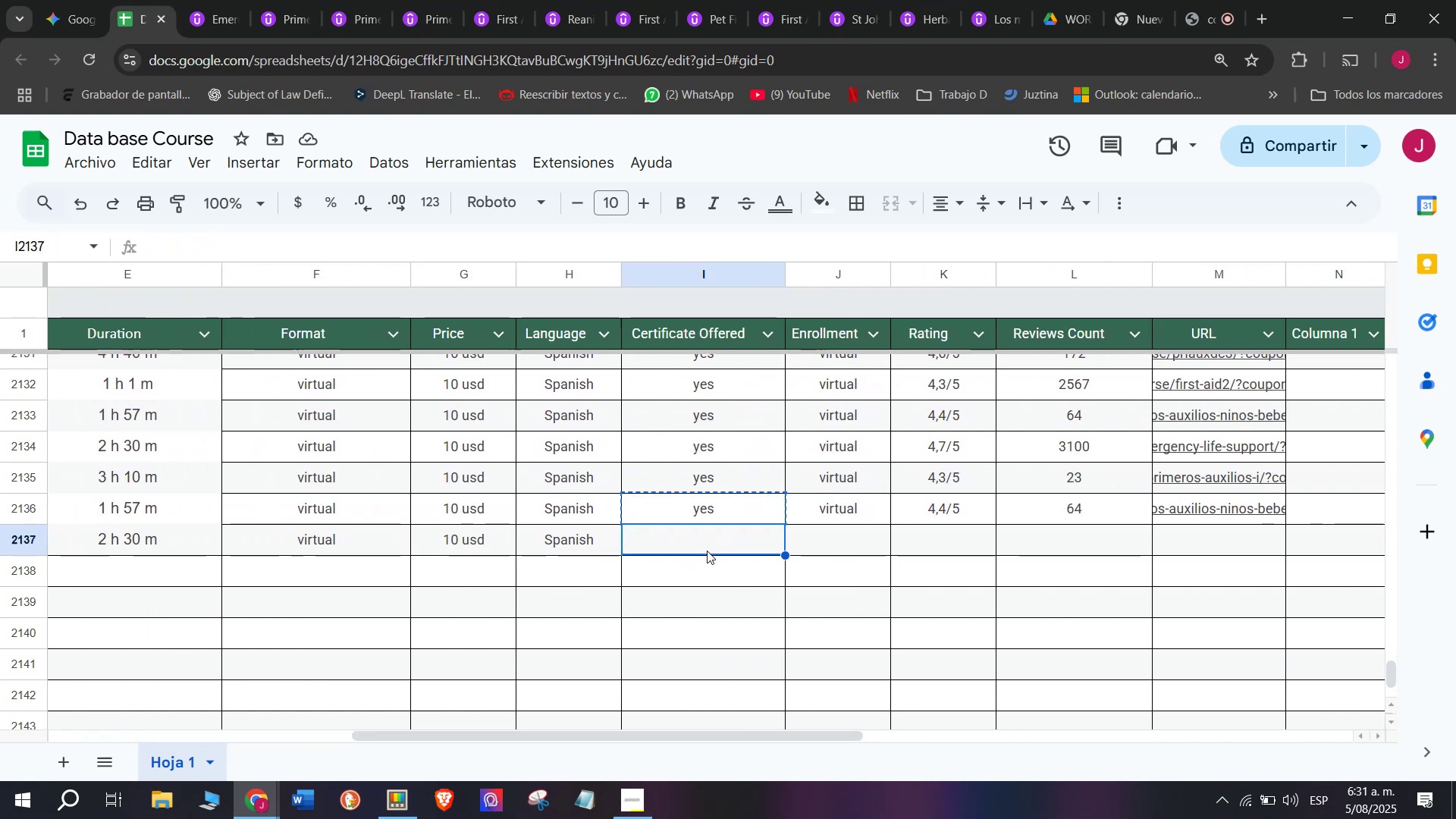 
key(Z)
 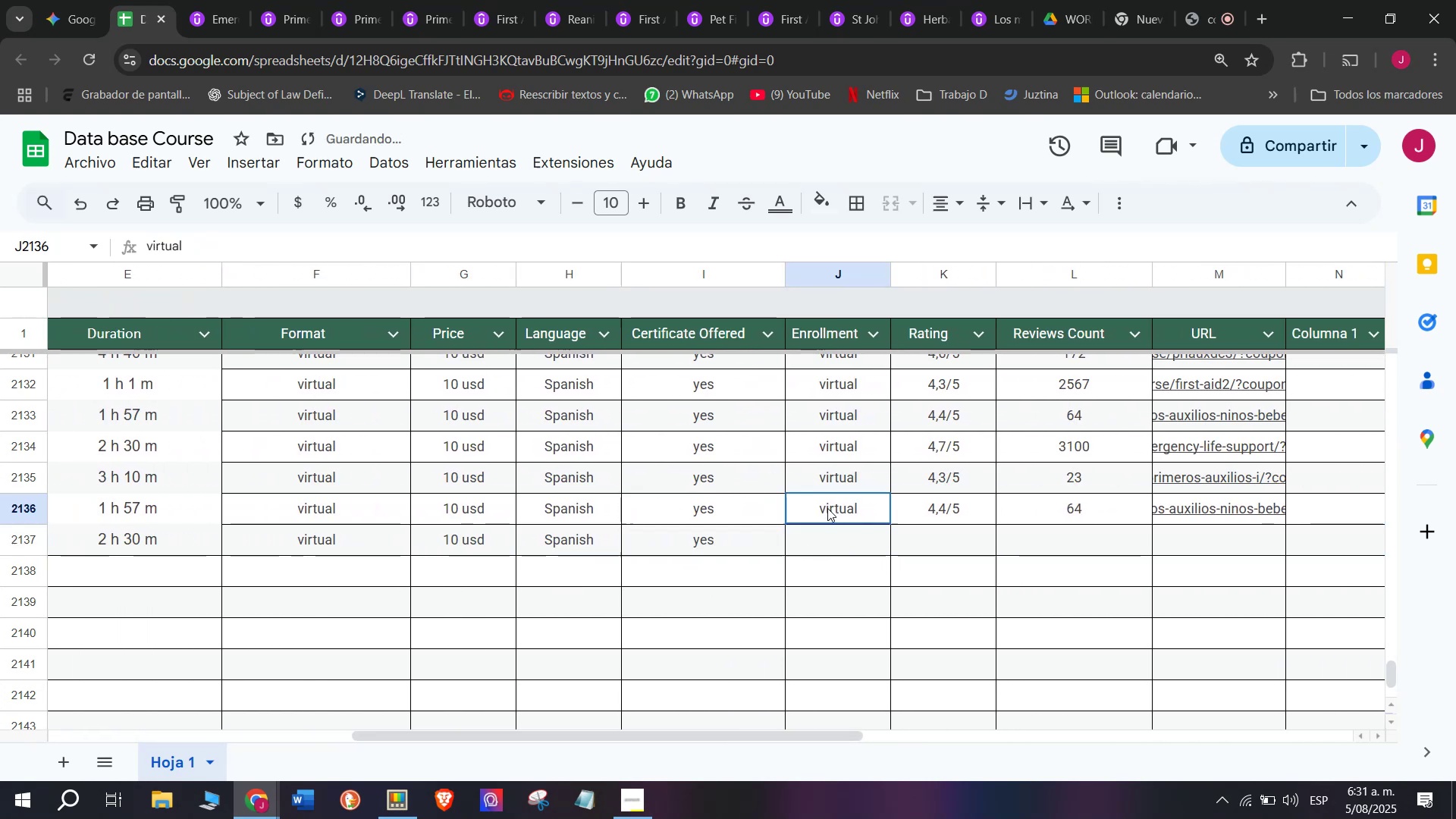 
key(Control+ControlLeft)
 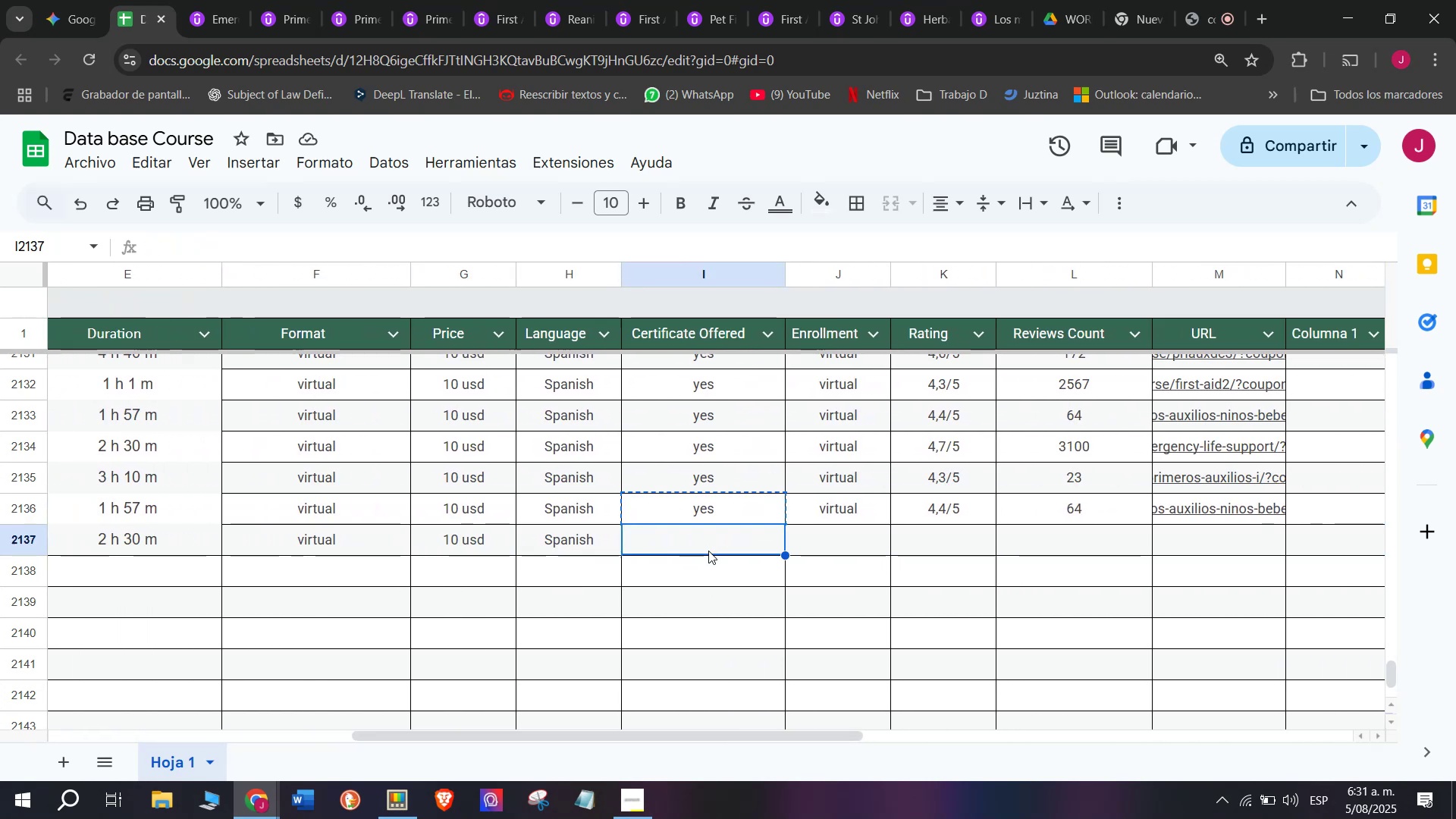 
key(Control+V)
 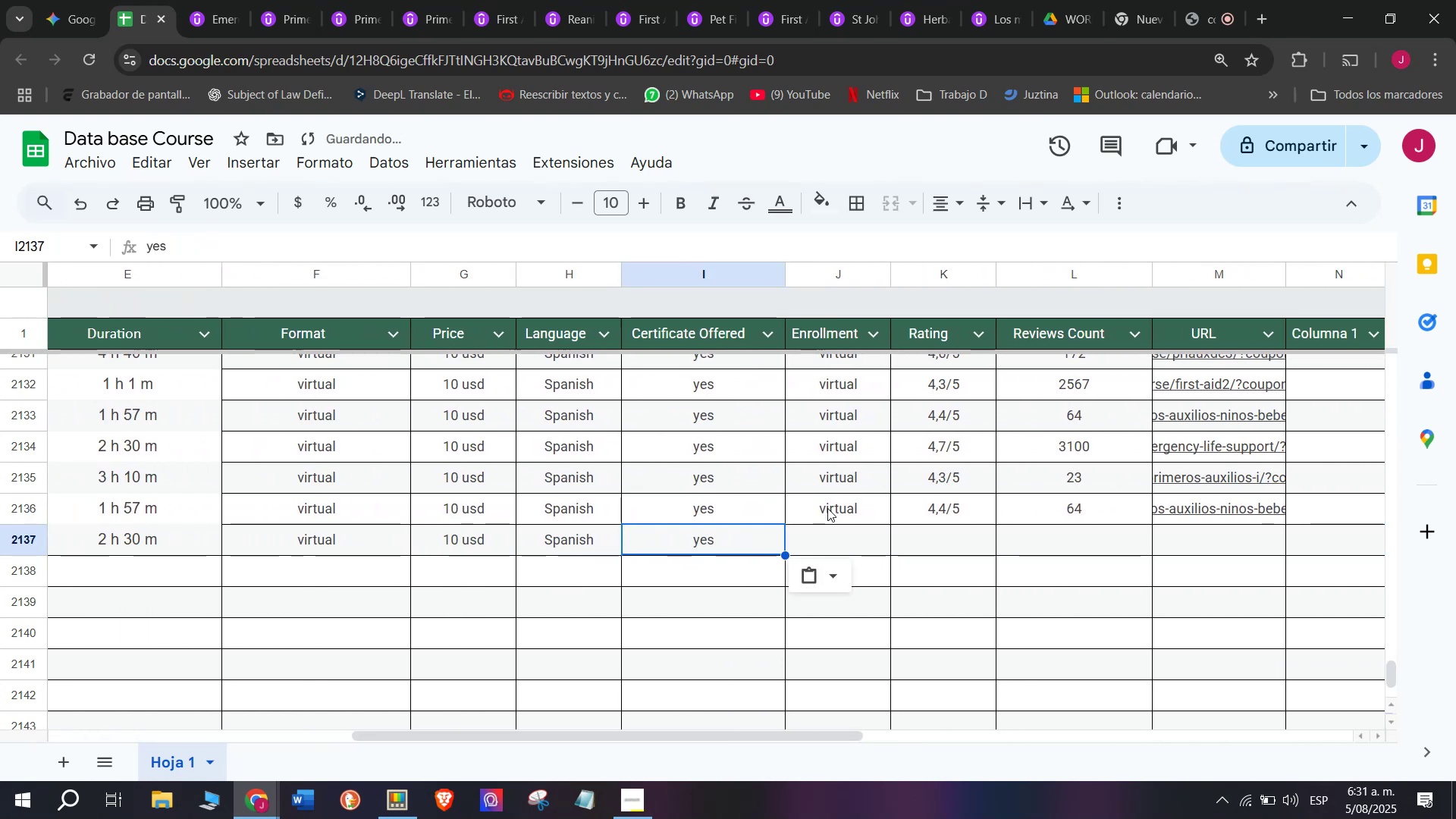 
key(Control+ControlLeft)
 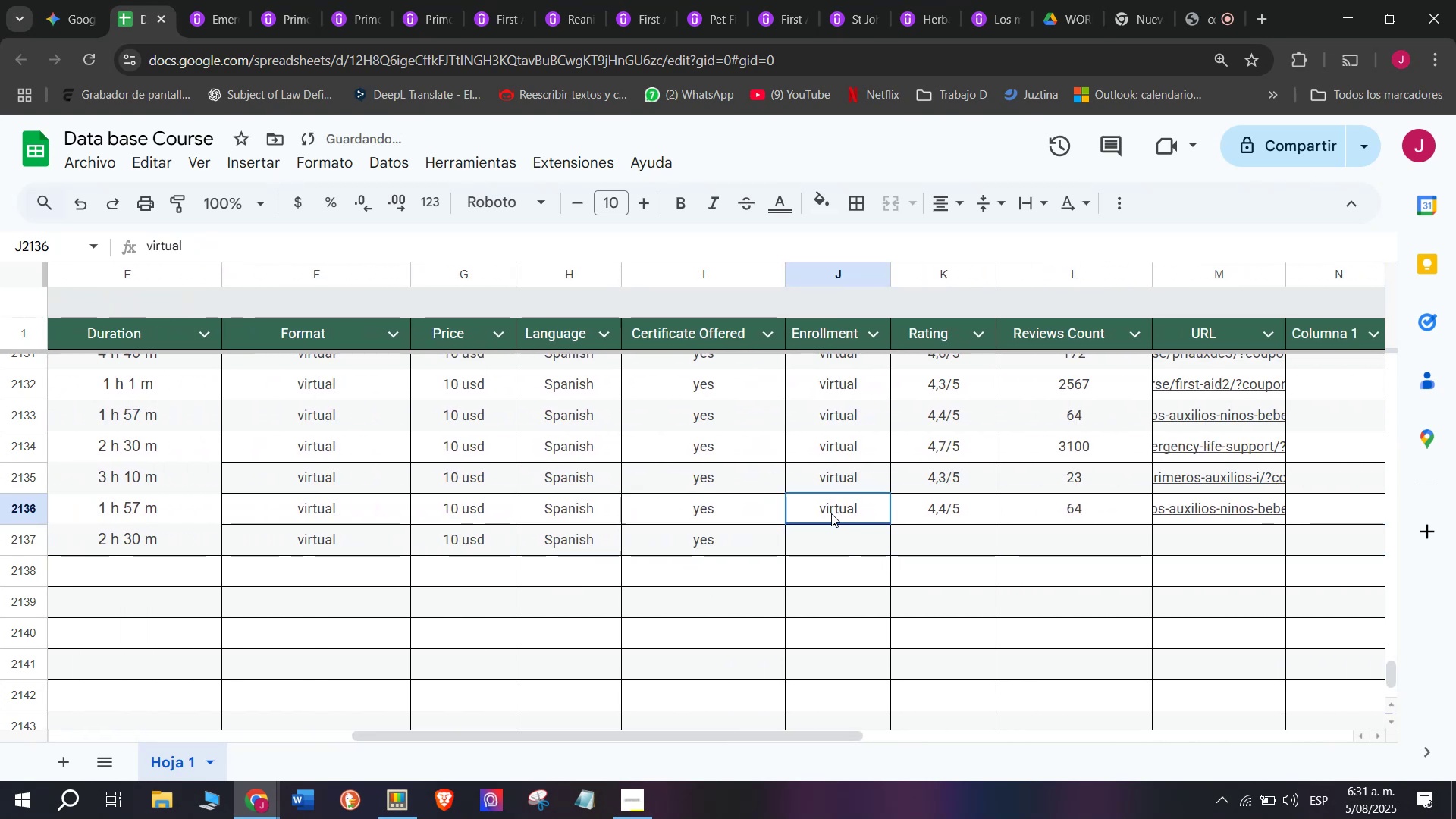 
key(Break)
 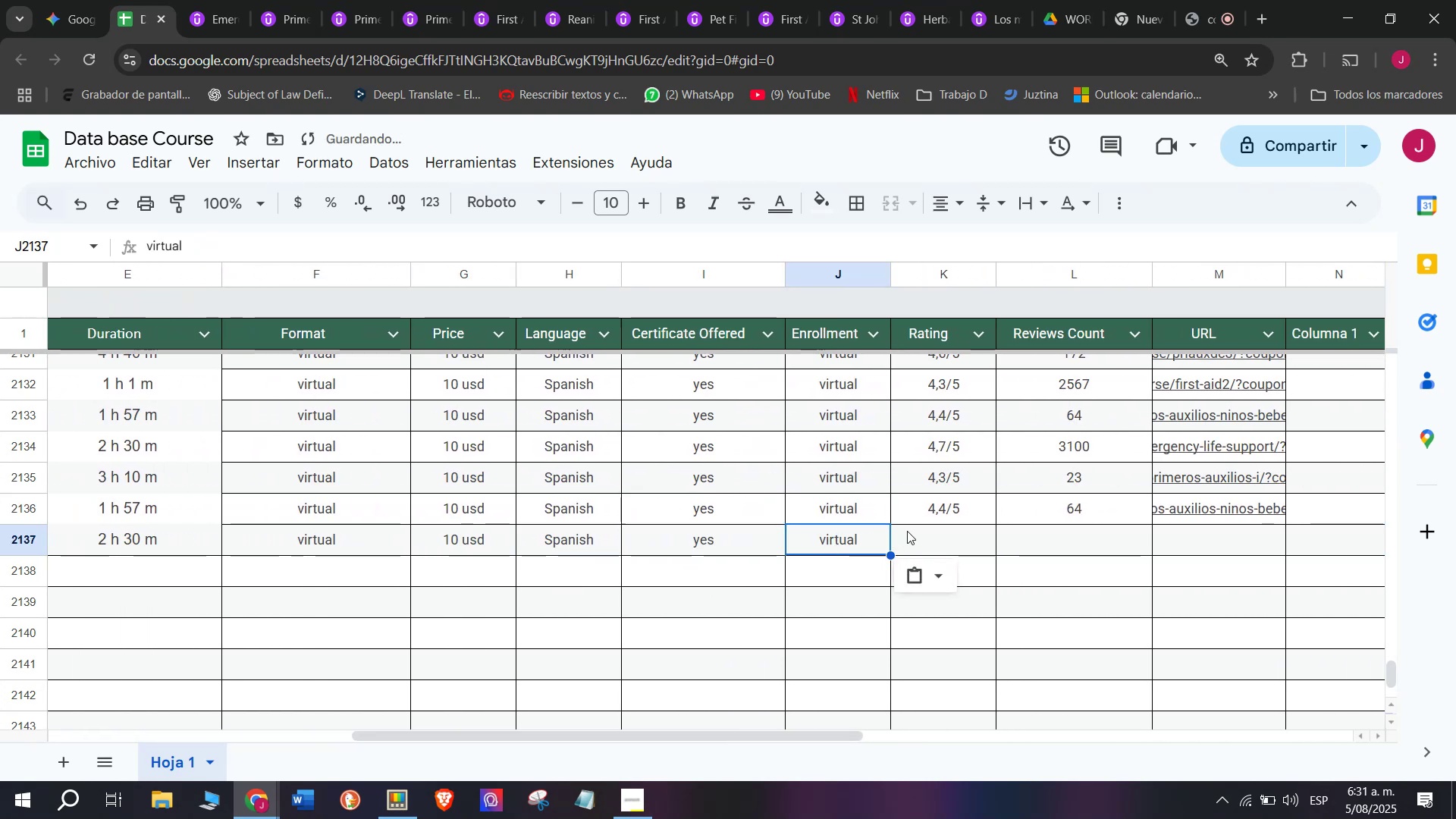 
key(Control+C)
 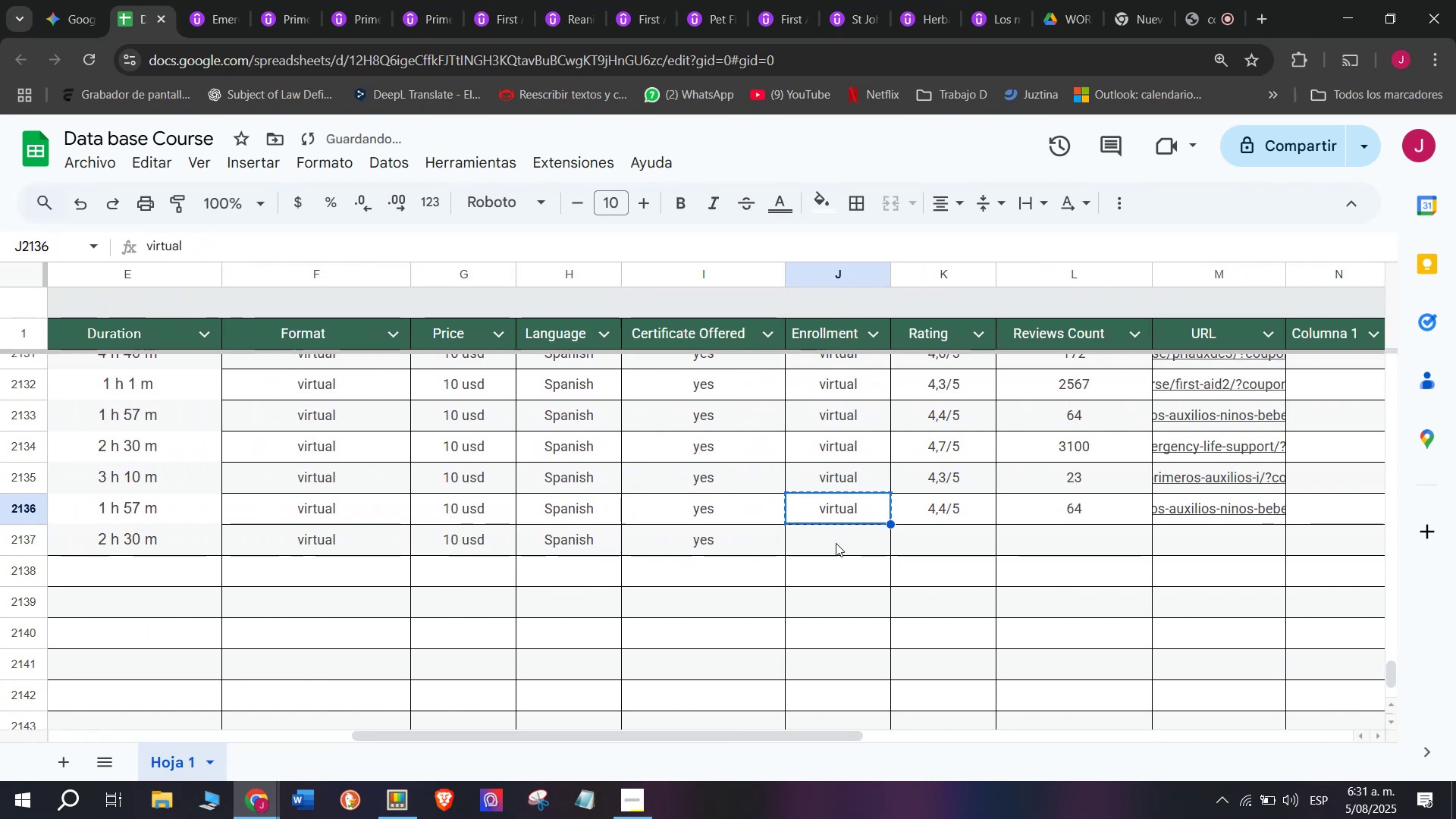 
key(Z)
 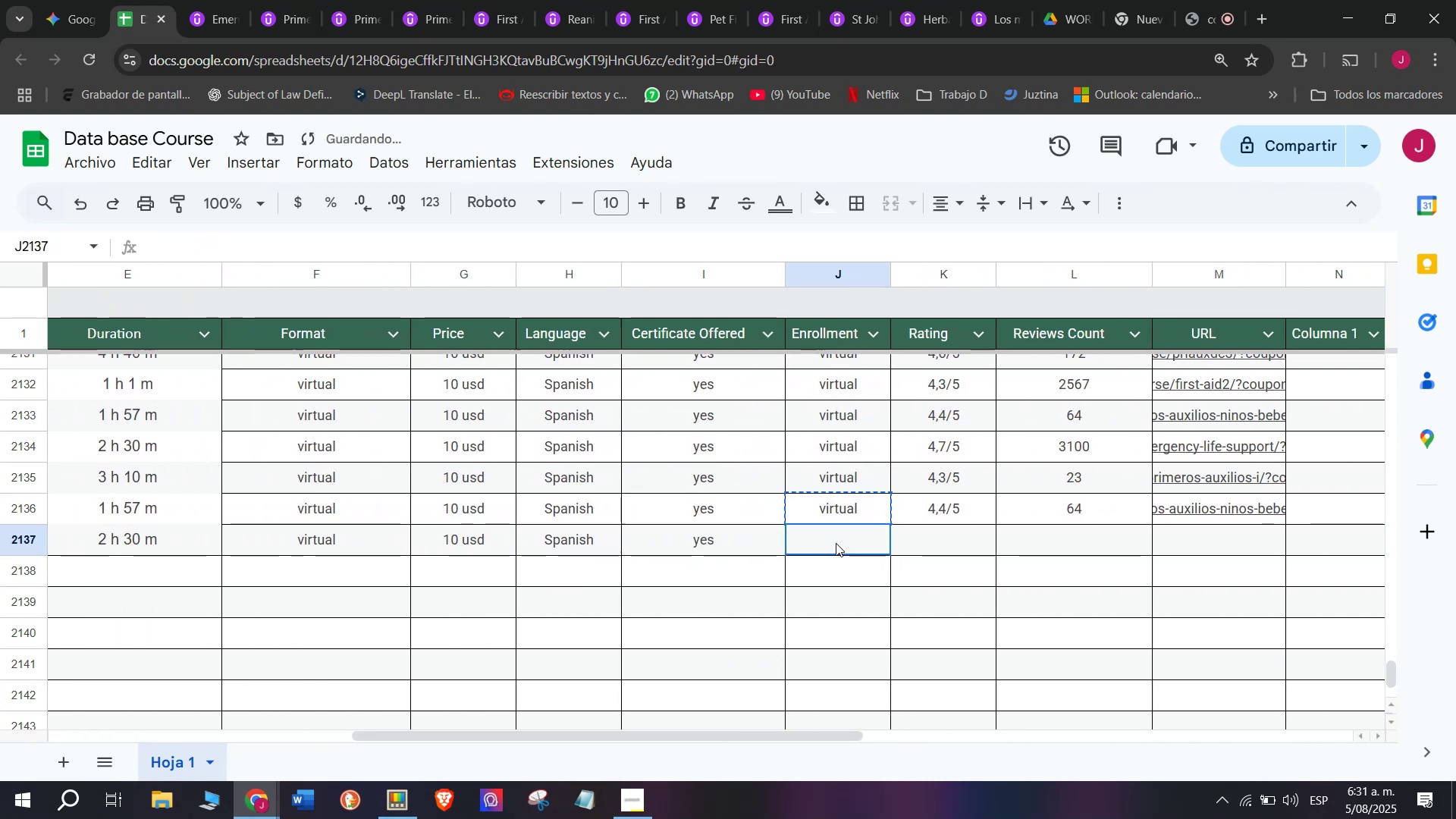 
key(Control+ControlLeft)
 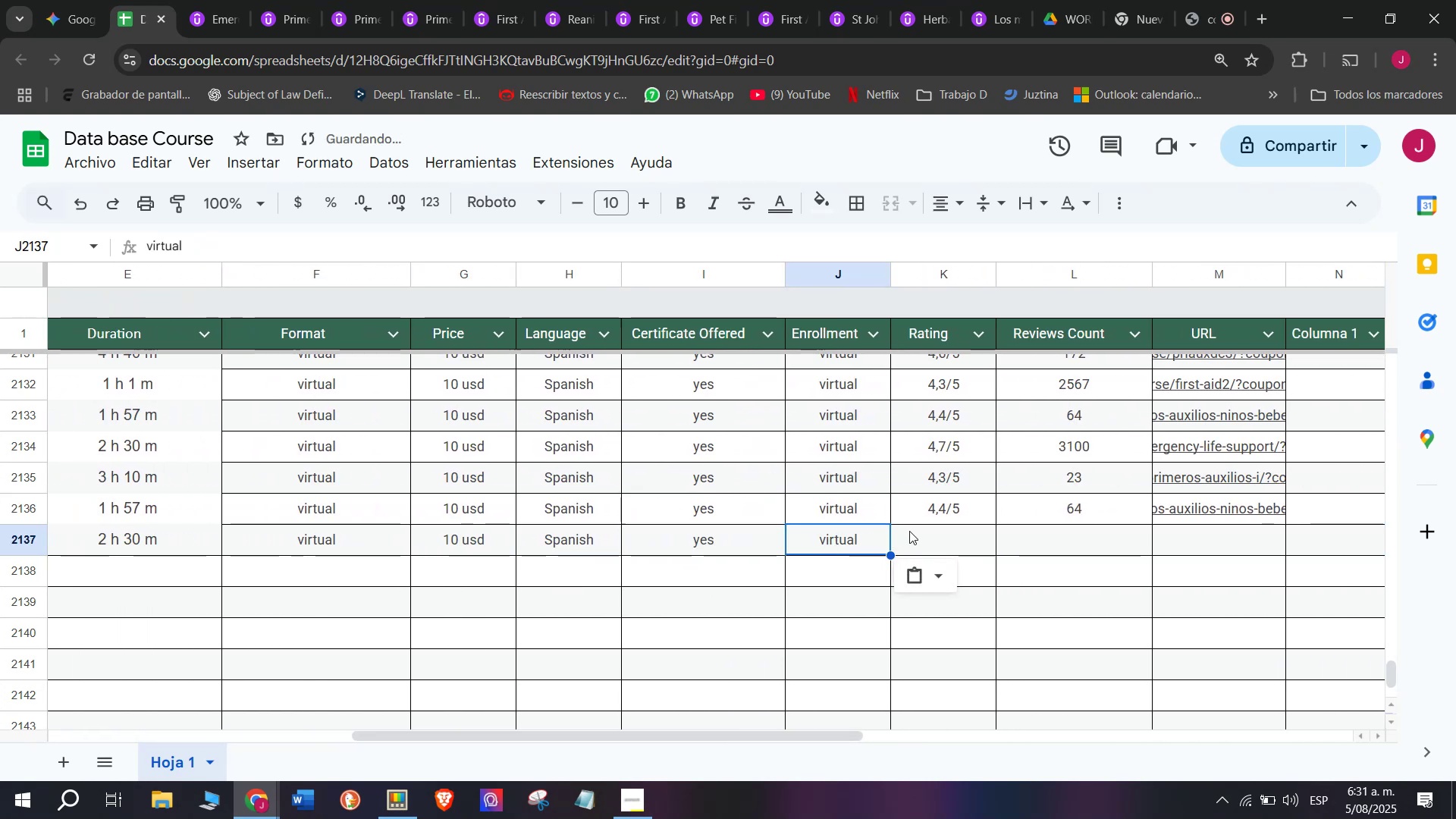 
key(Control+V)
 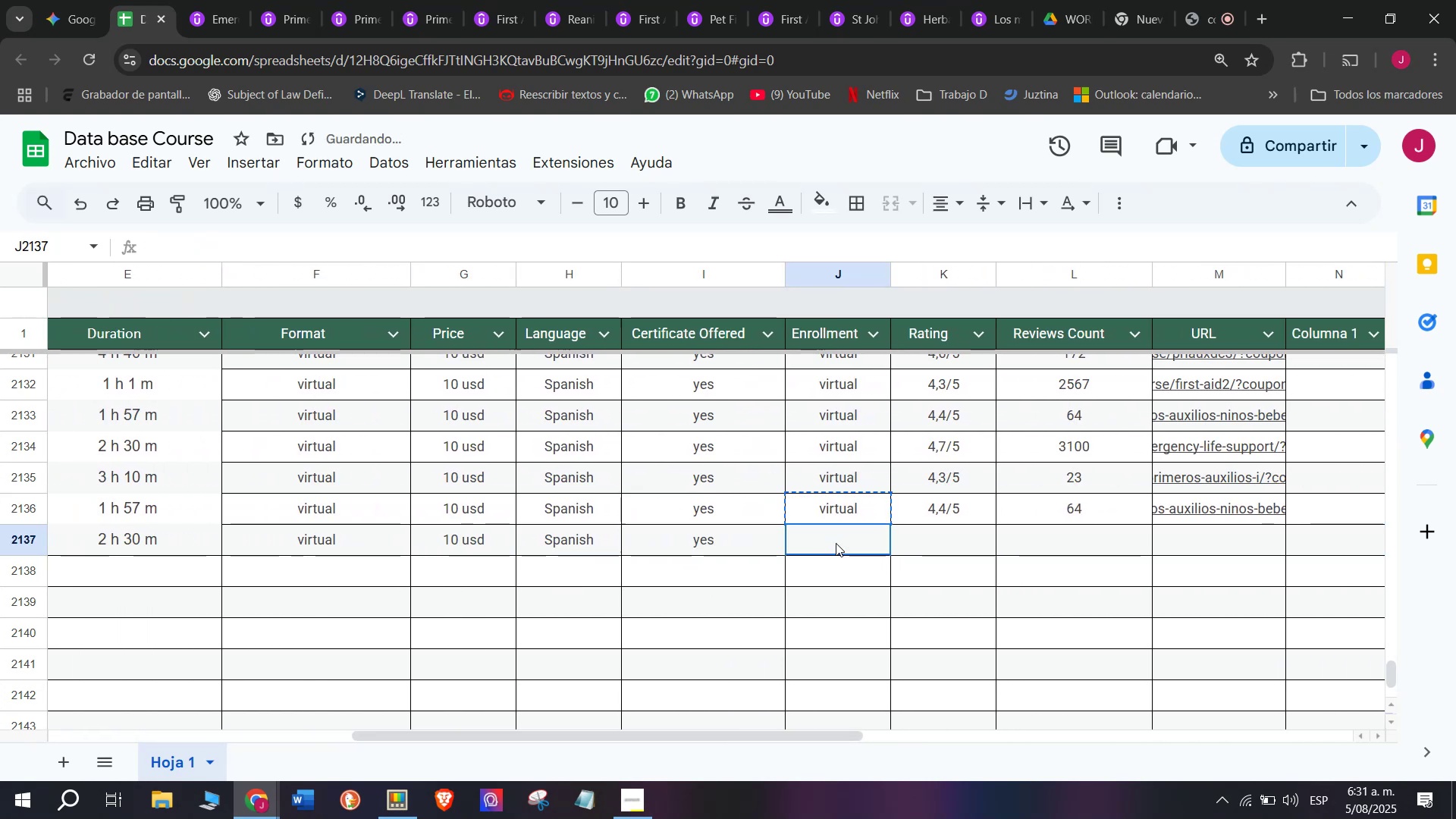 
double_click([836, 543])
 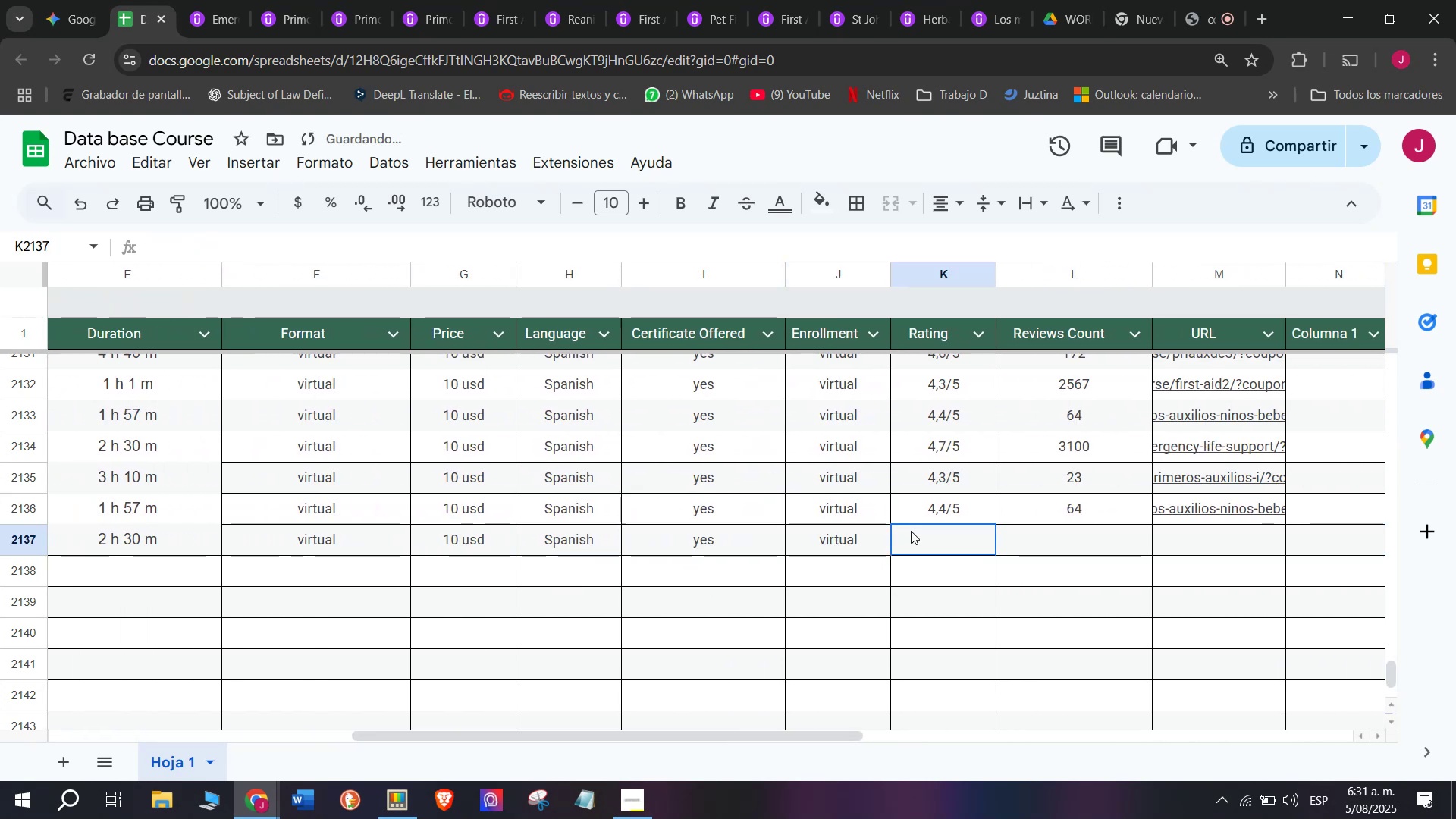 
double_click([911, 531])
 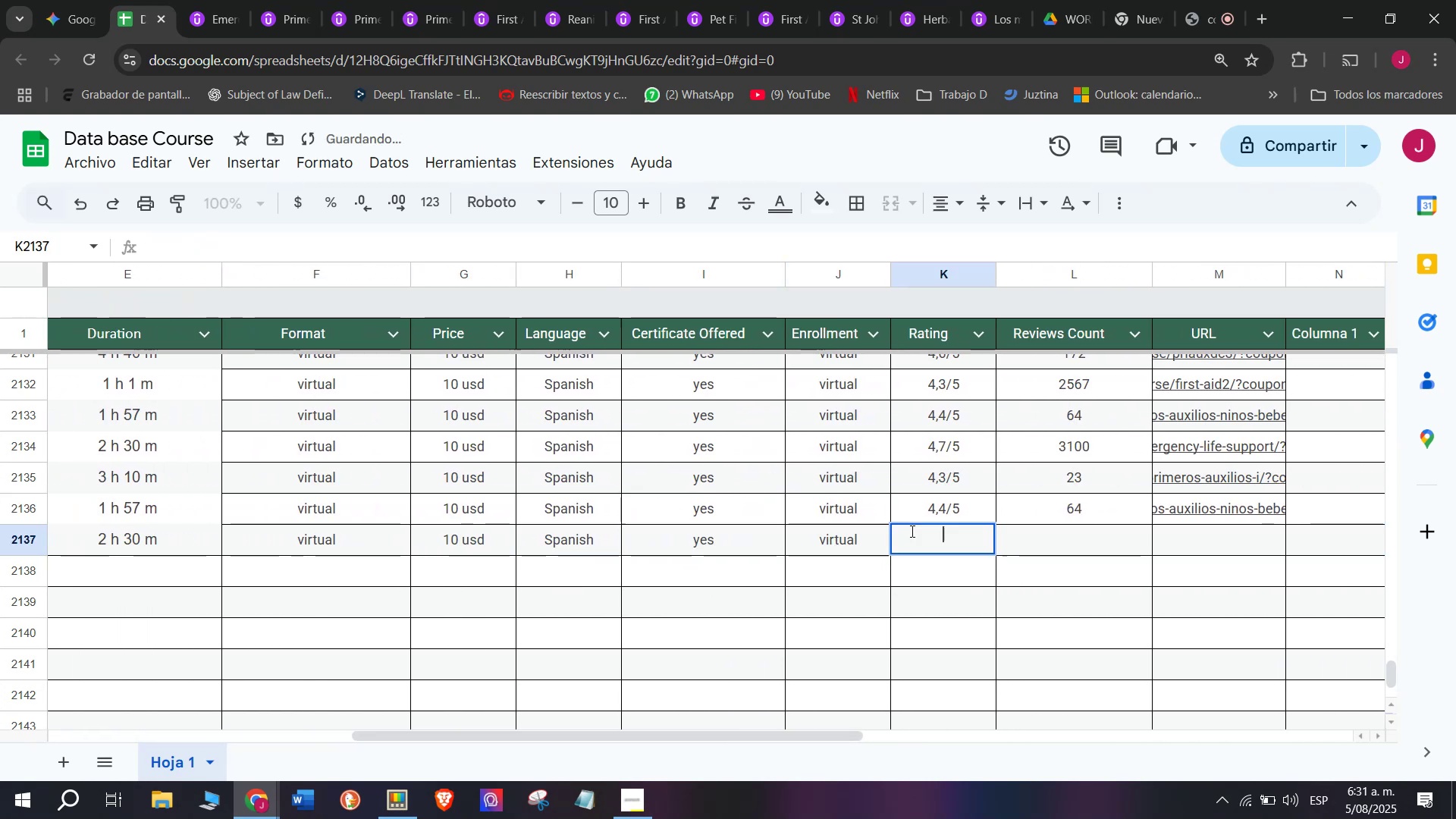 
key(C)
 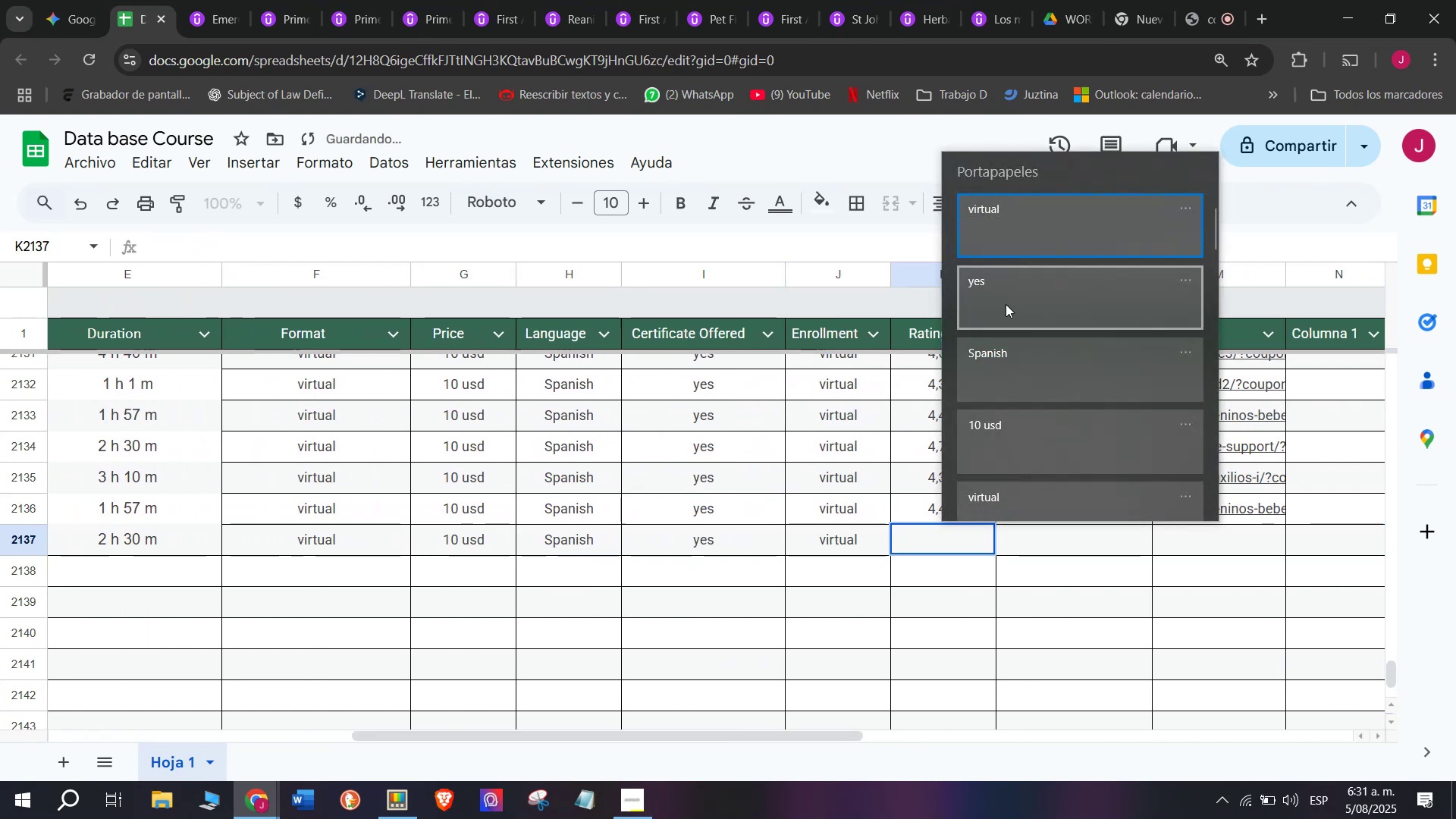 
key(Meta+MetaLeft)
 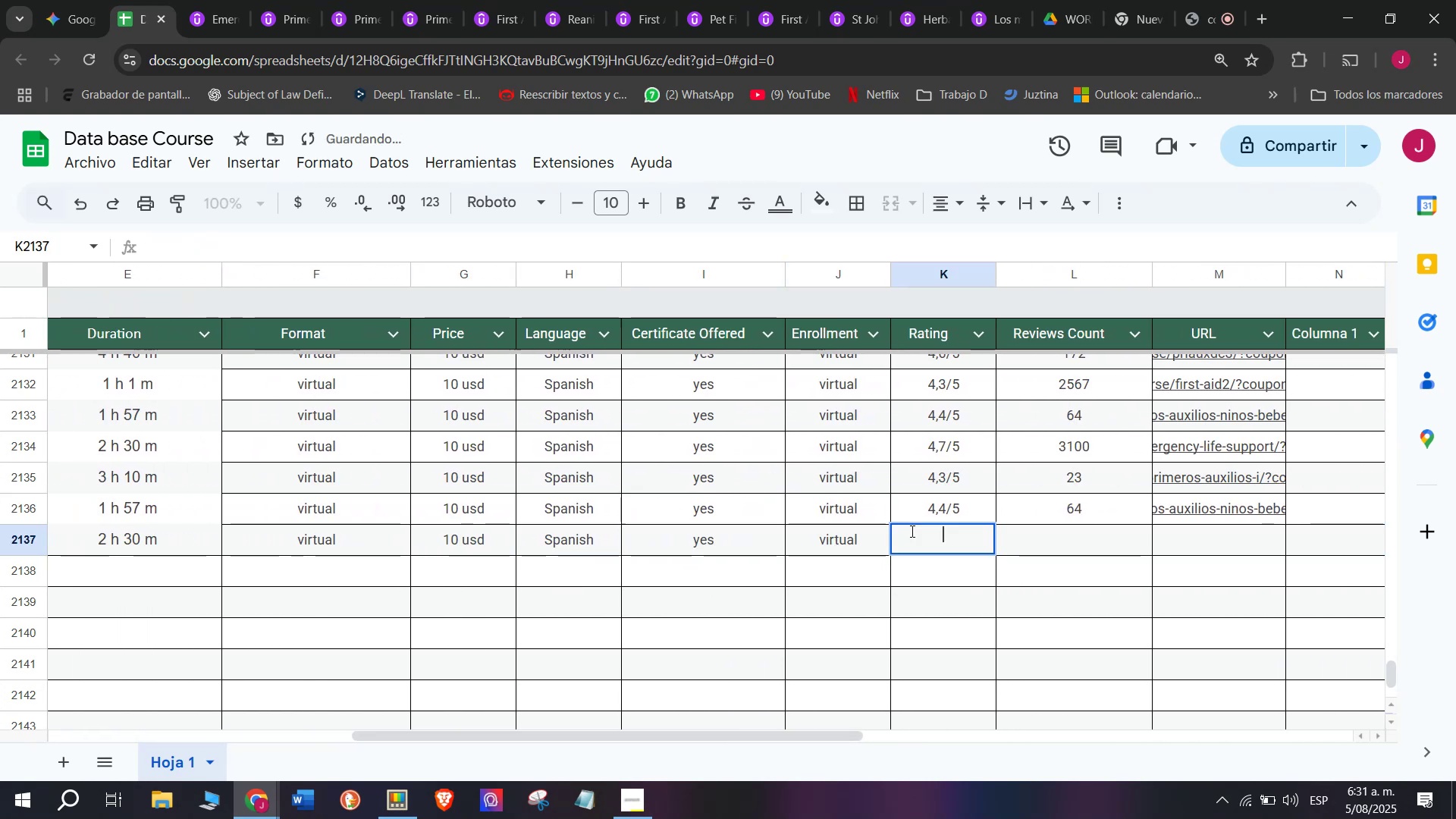 
key(Meta+V)
 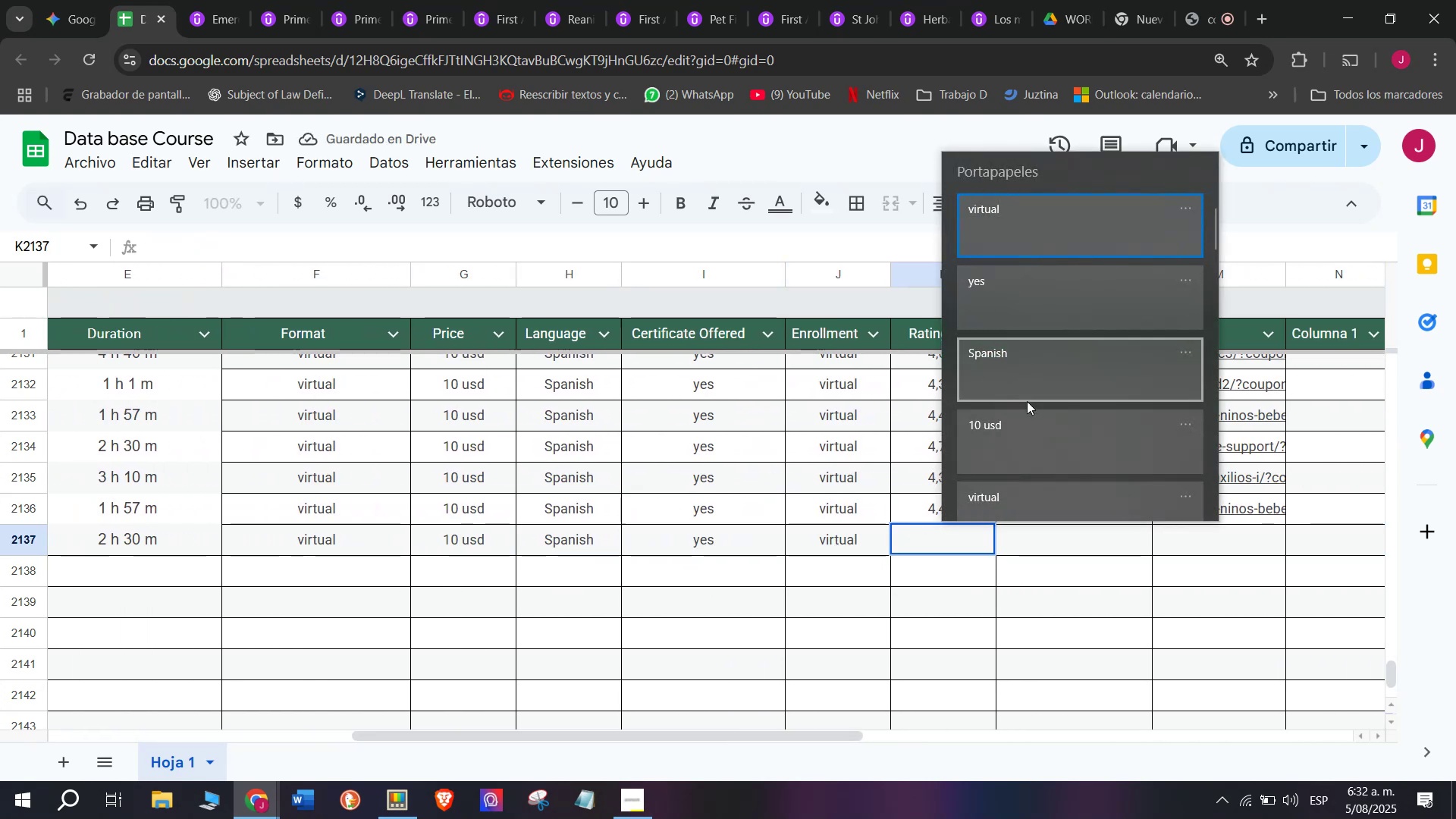 
left_click([790, 501])
 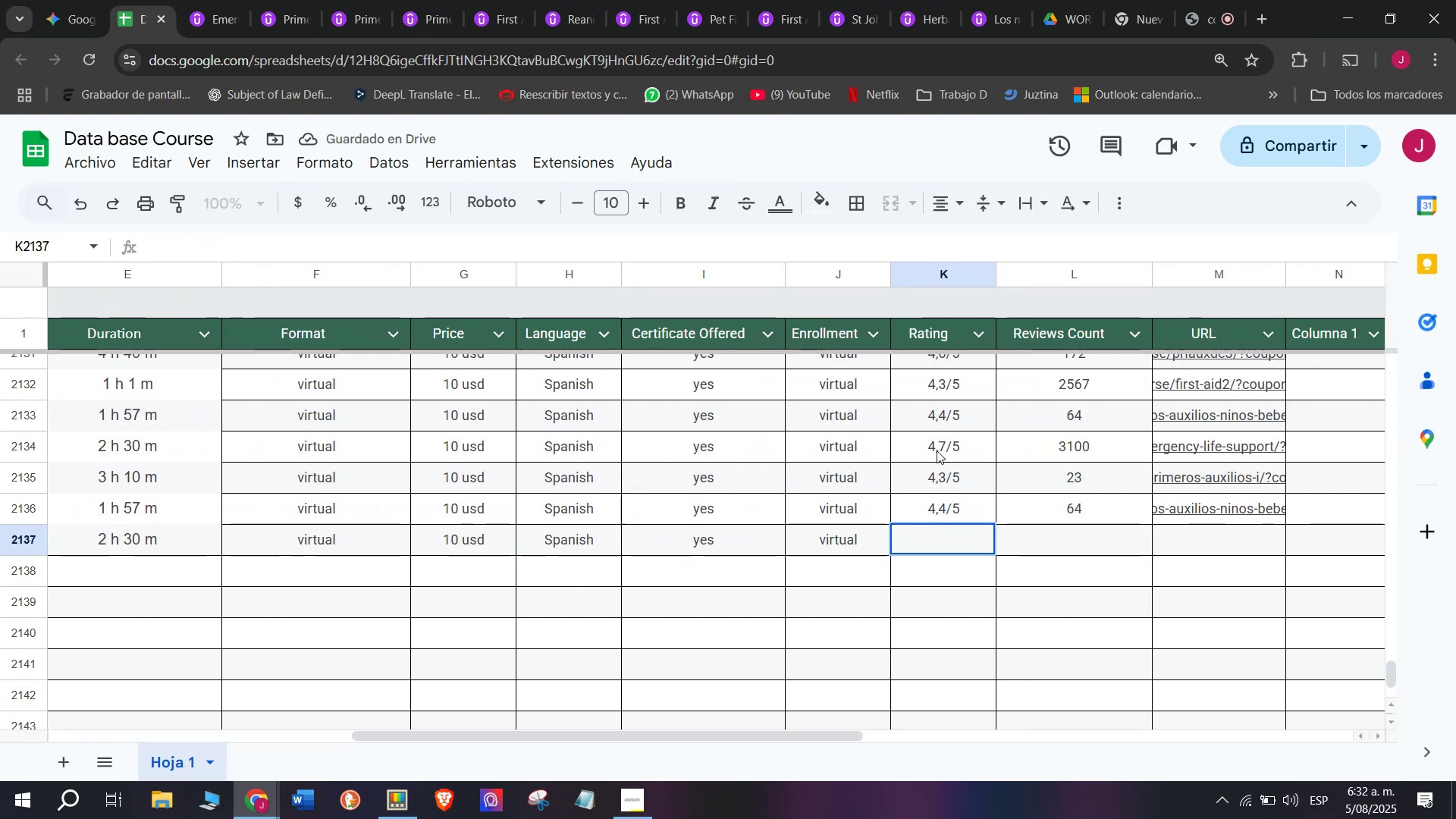 
left_click([943, 449])
 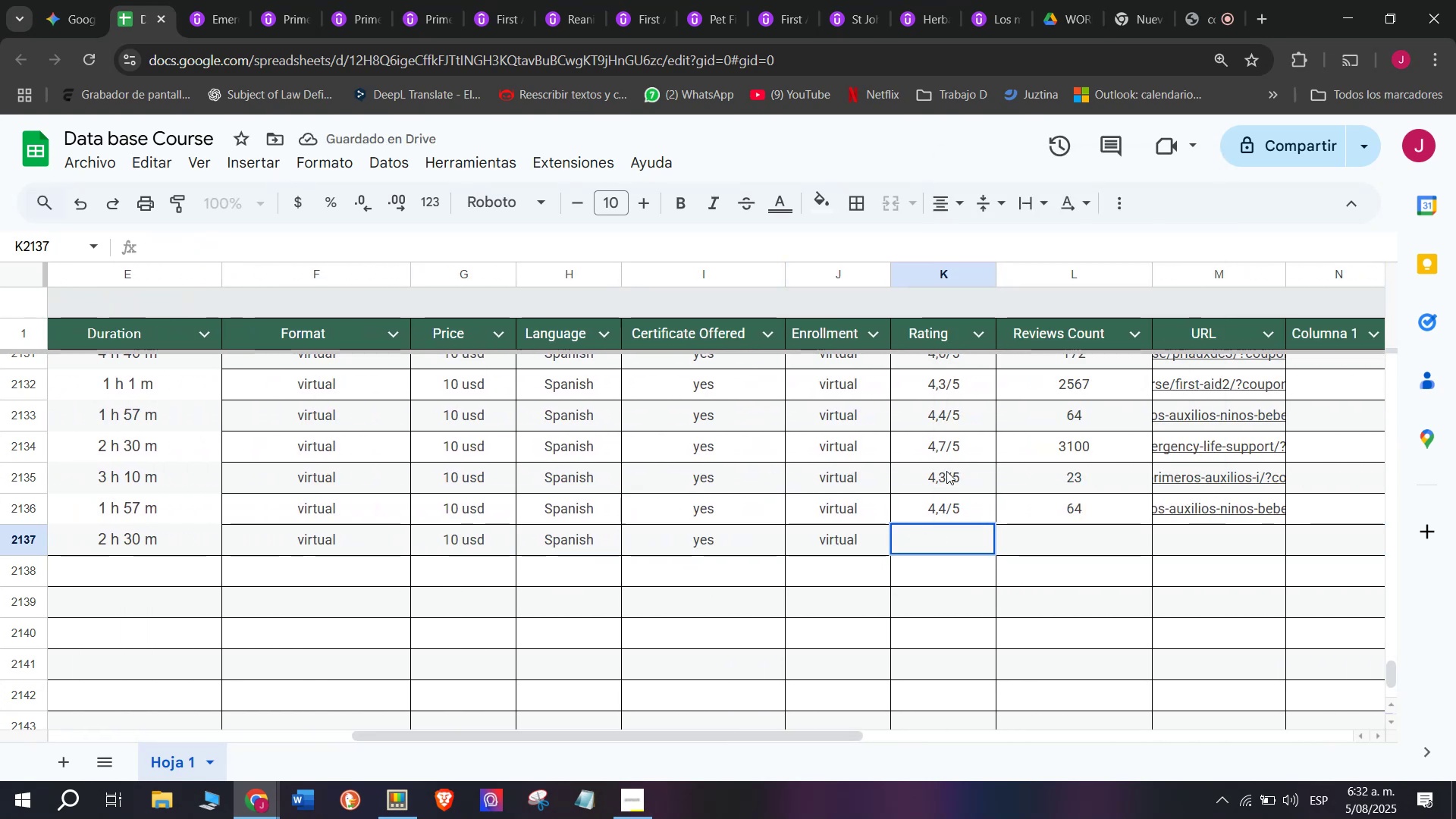 
key(Control+ControlLeft)
 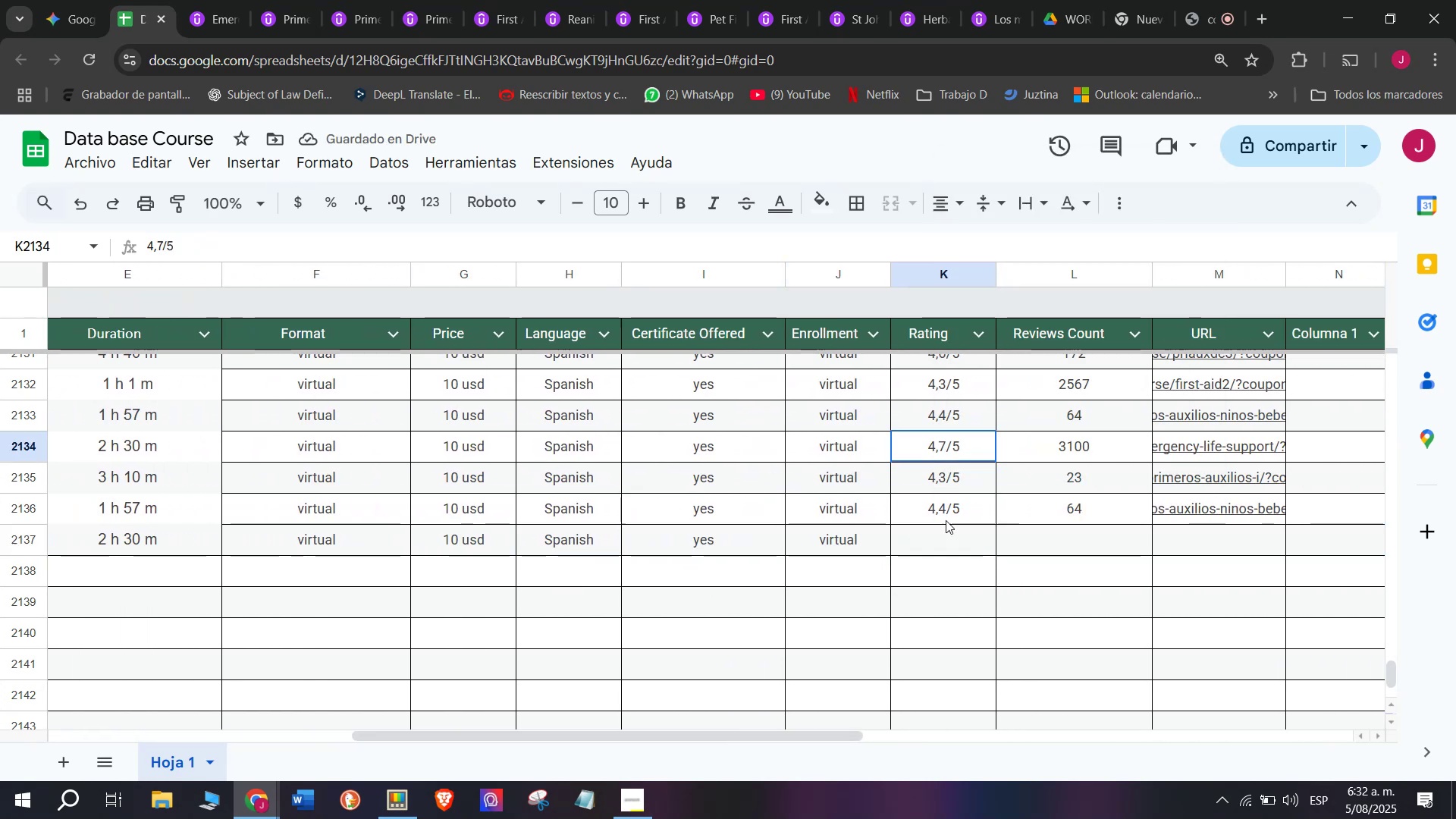 
key(Break)
 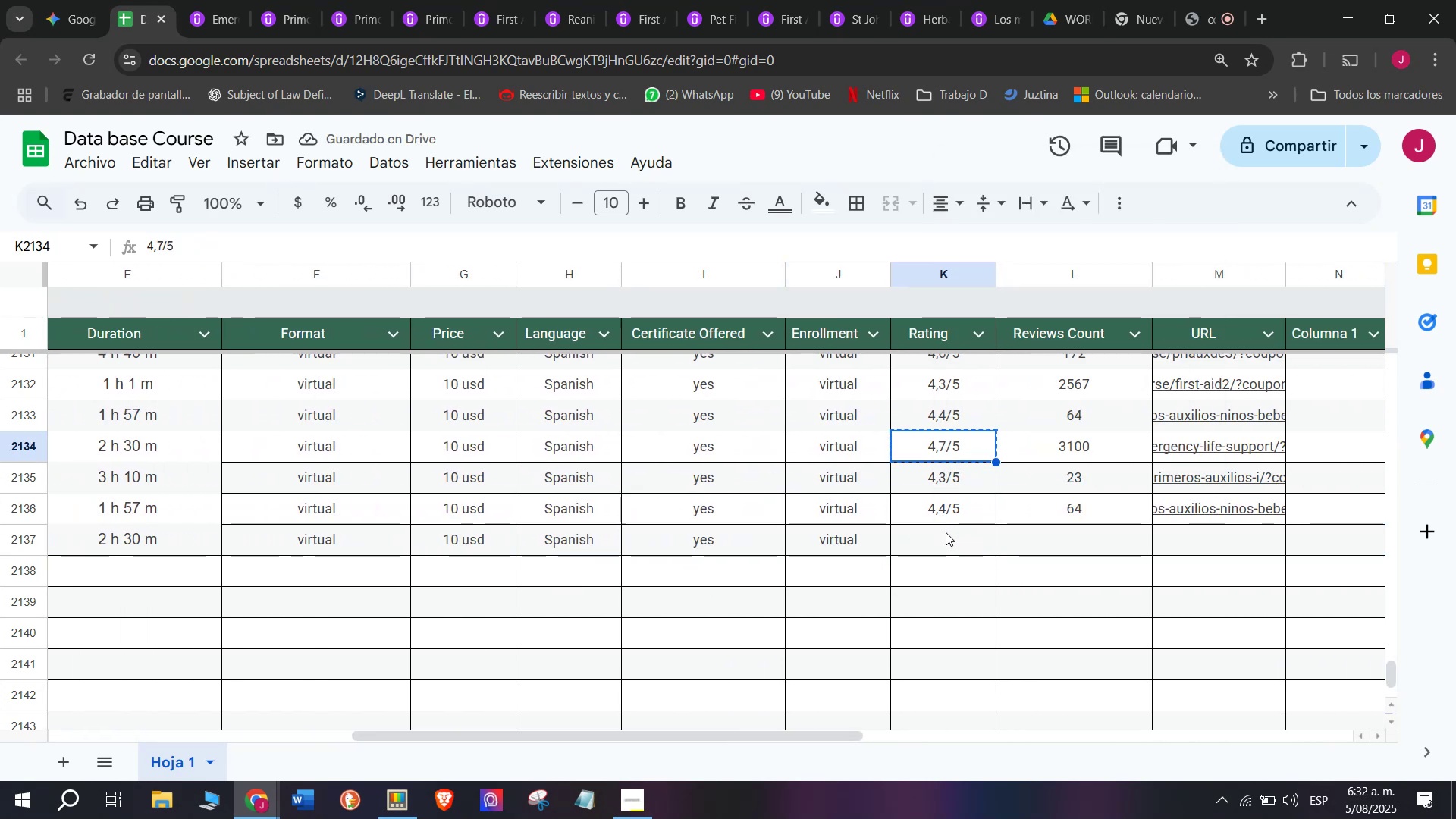 
key(Control+C)
 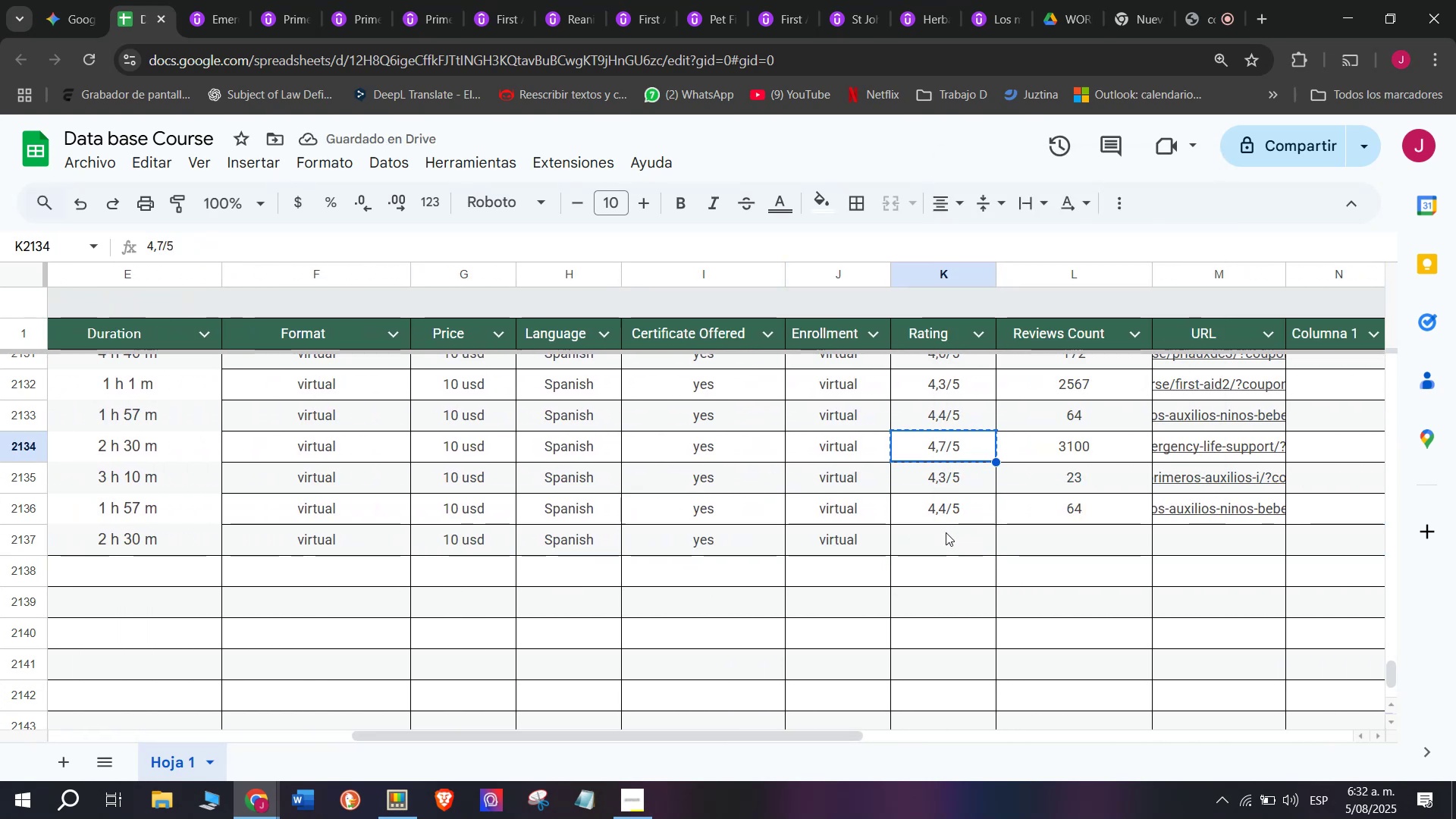 
left_click([946, 532])
 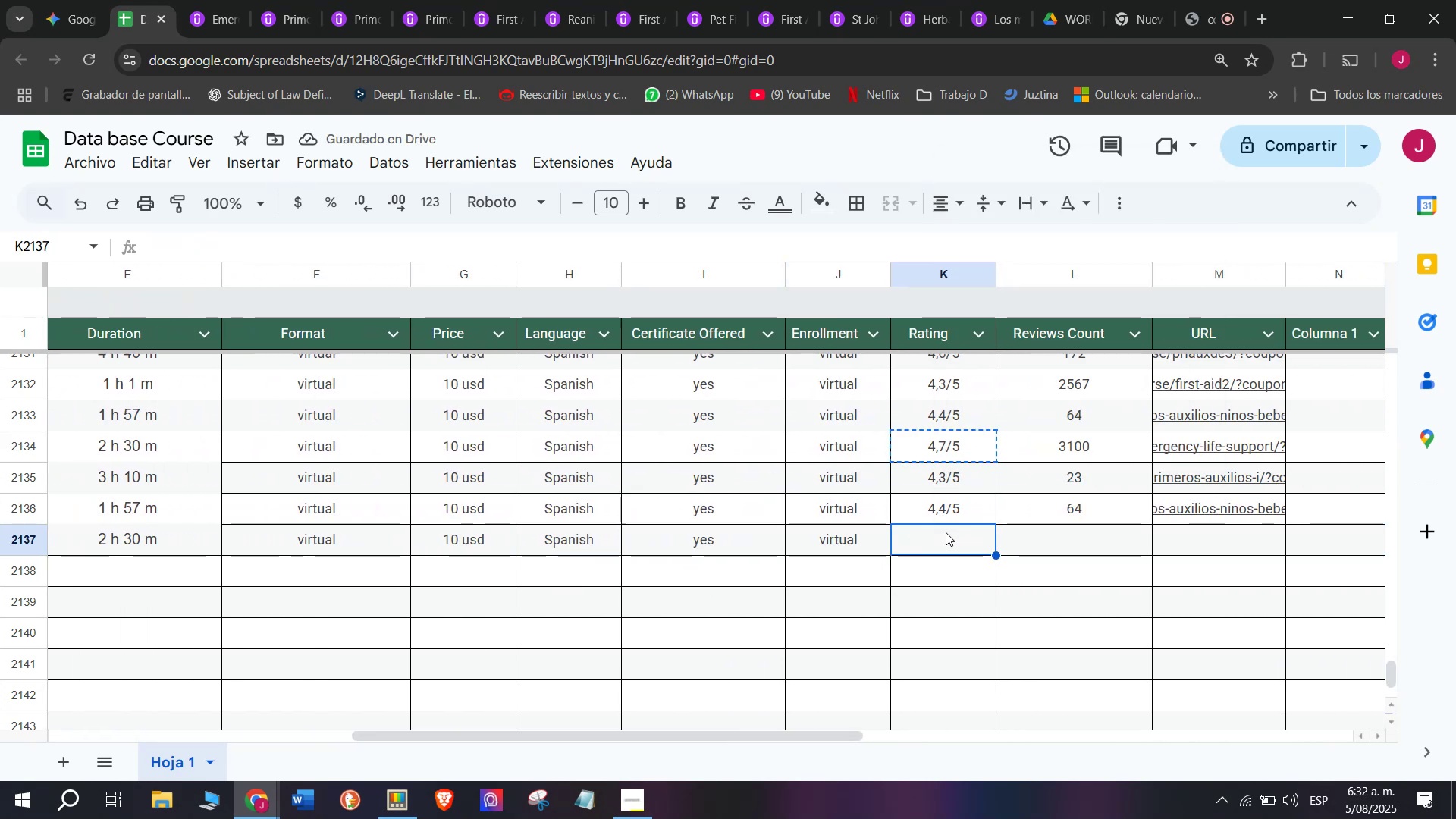 
key(Z)
 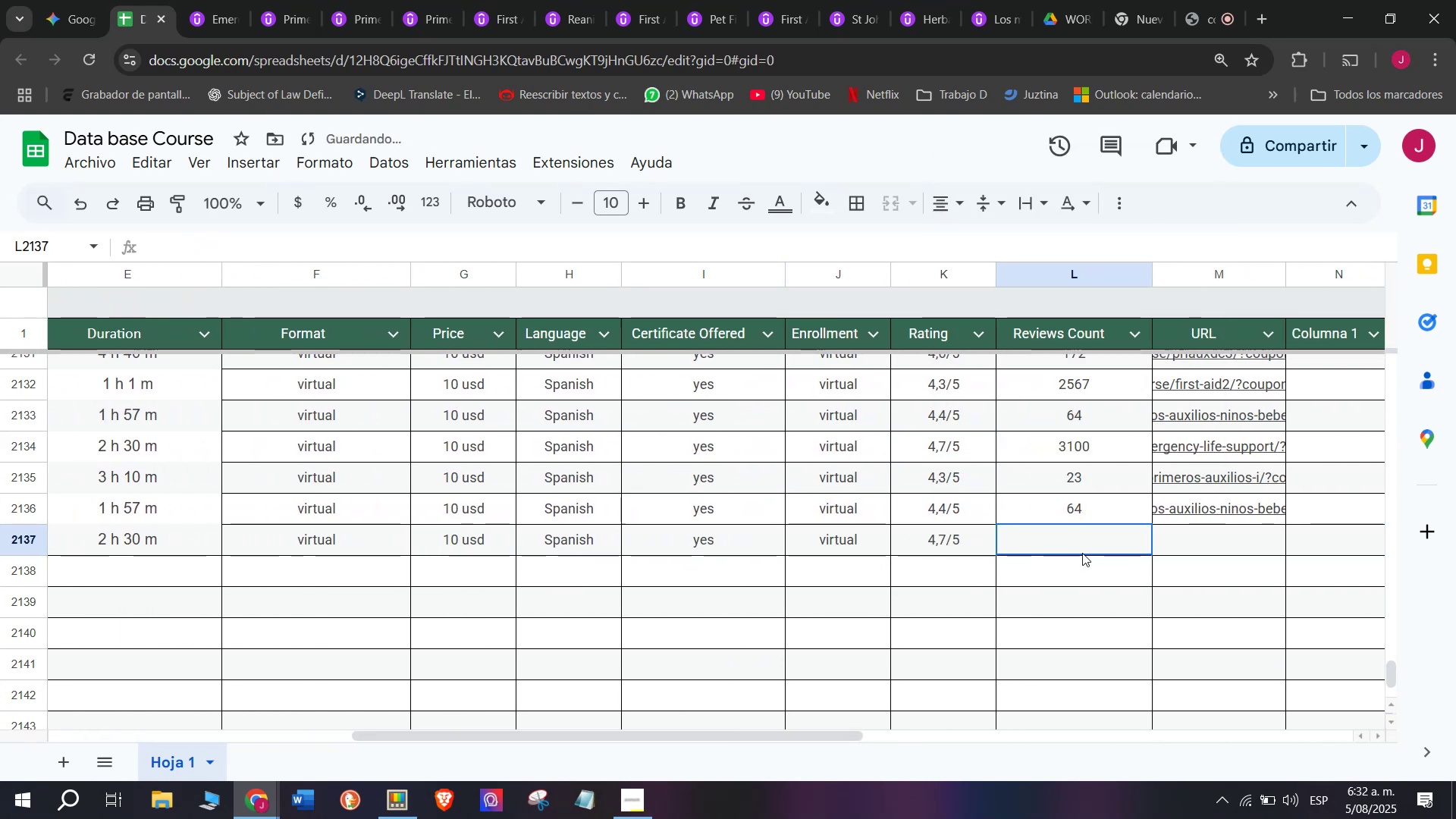 
key(Control+ControlLeft)
 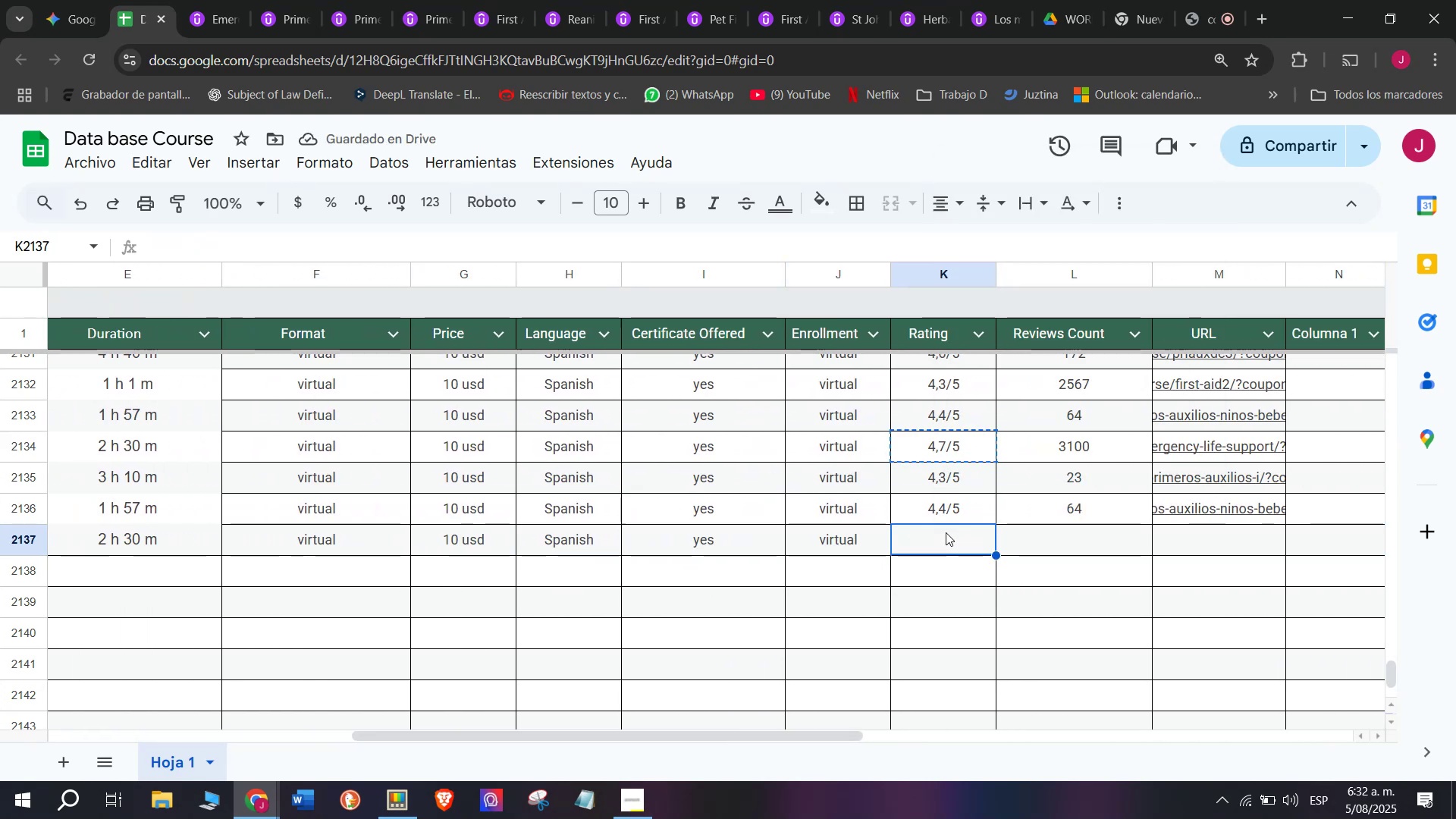 
key(Control+V)
 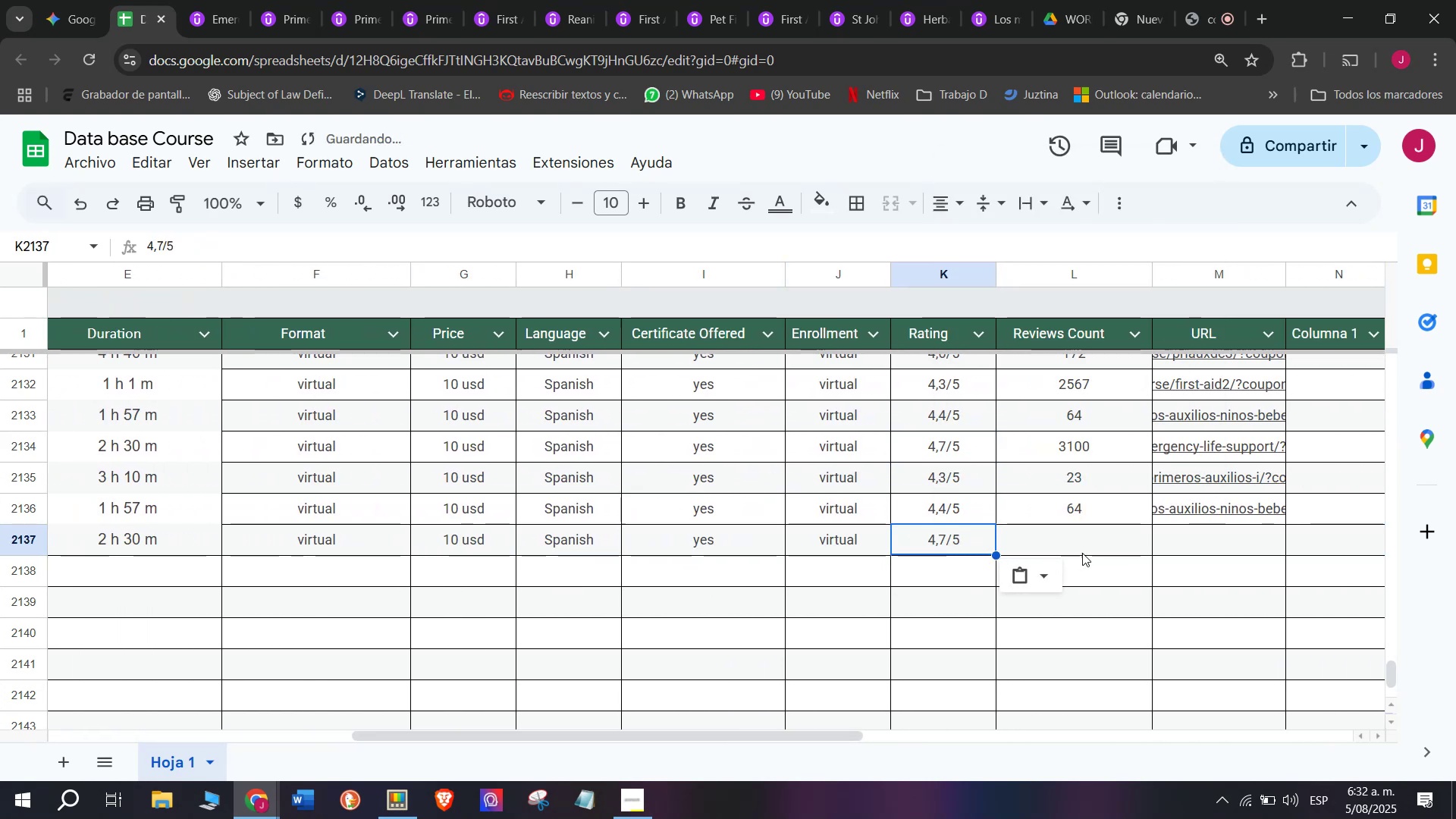 
left_click([1082, 553])
 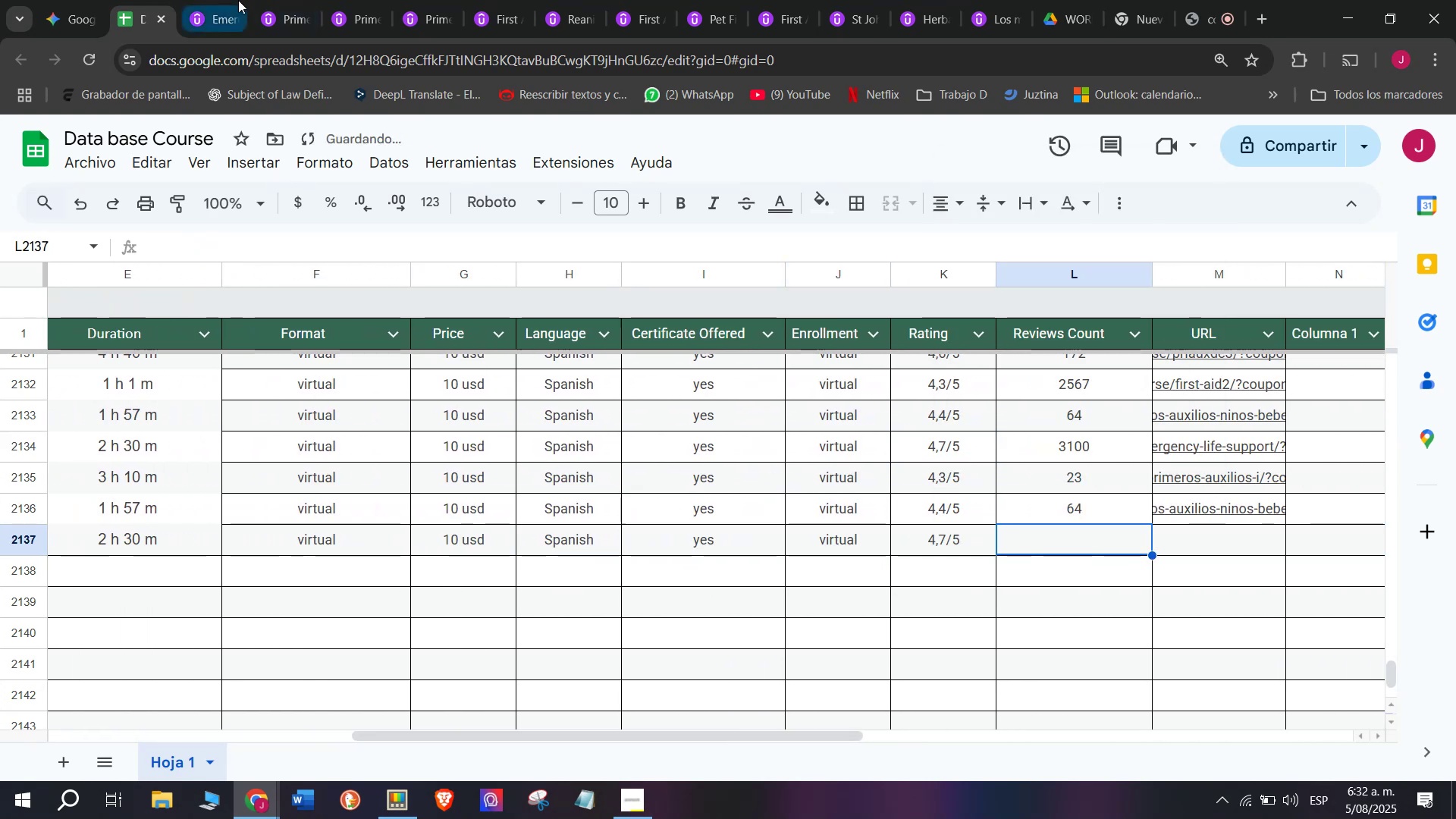 
left_click([238, 0])
 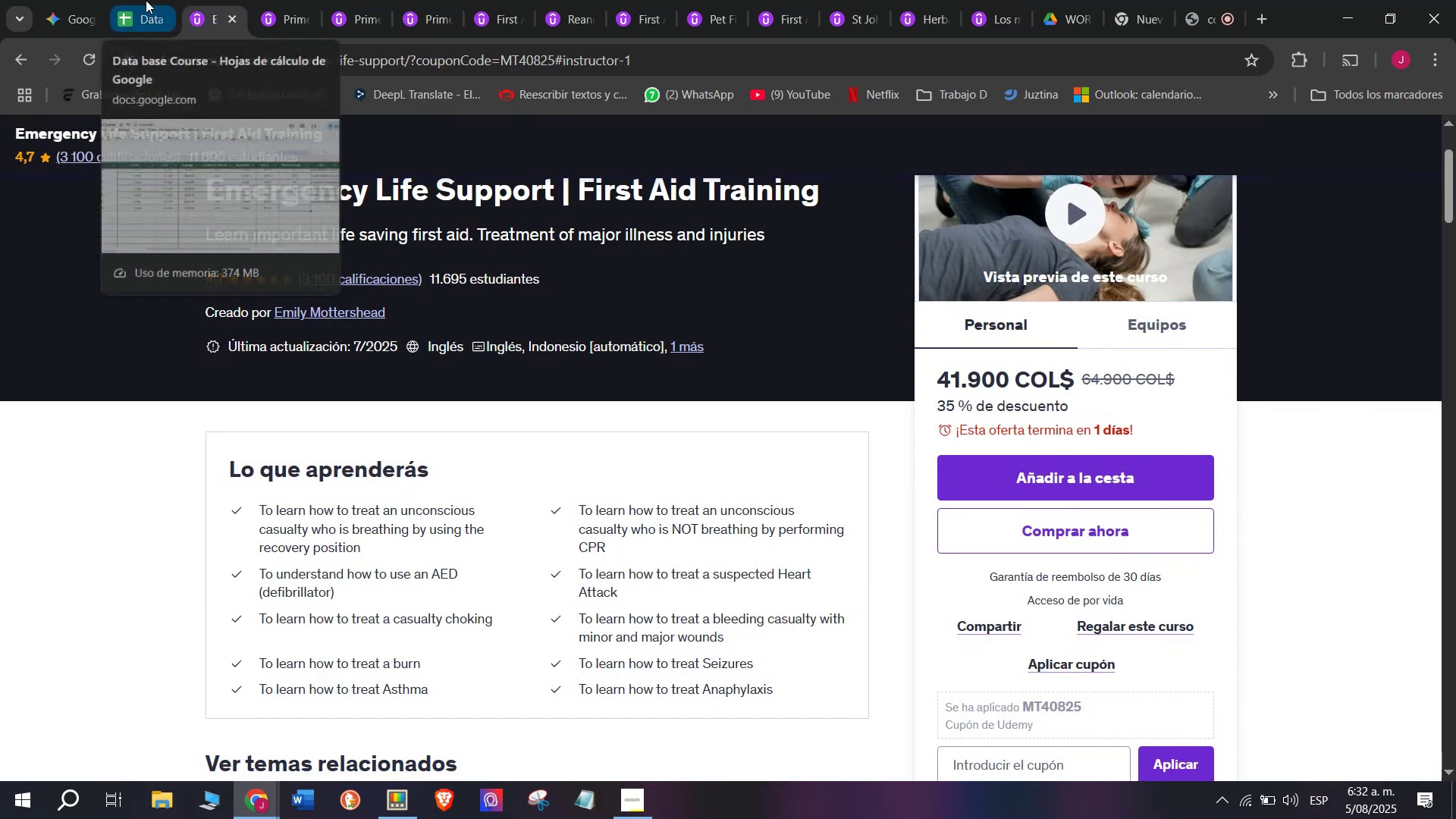 
left_click([146, 0])
 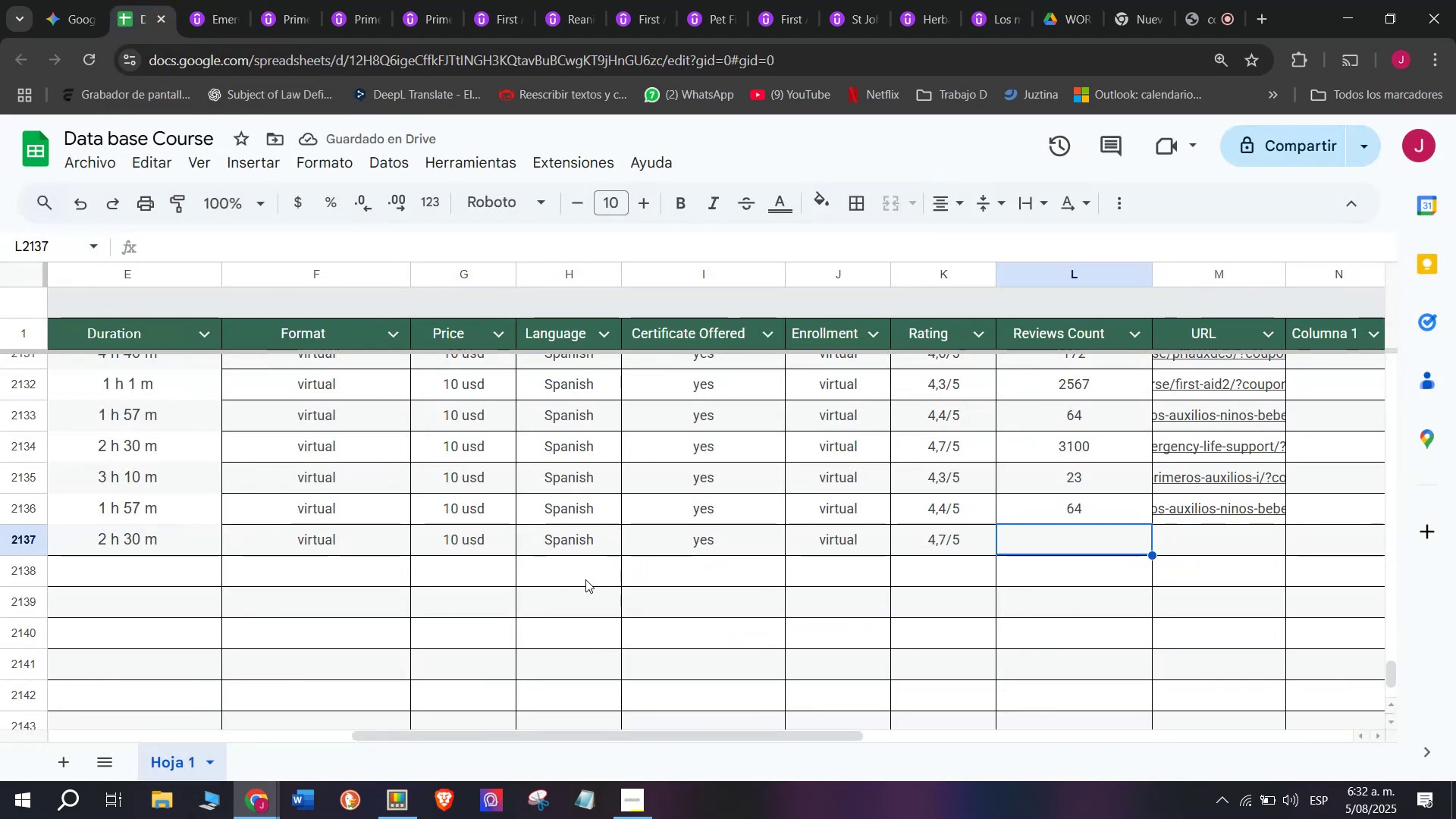 
scroll: coordinate [585, 579], scroll_direction: up, amount: 4.0
 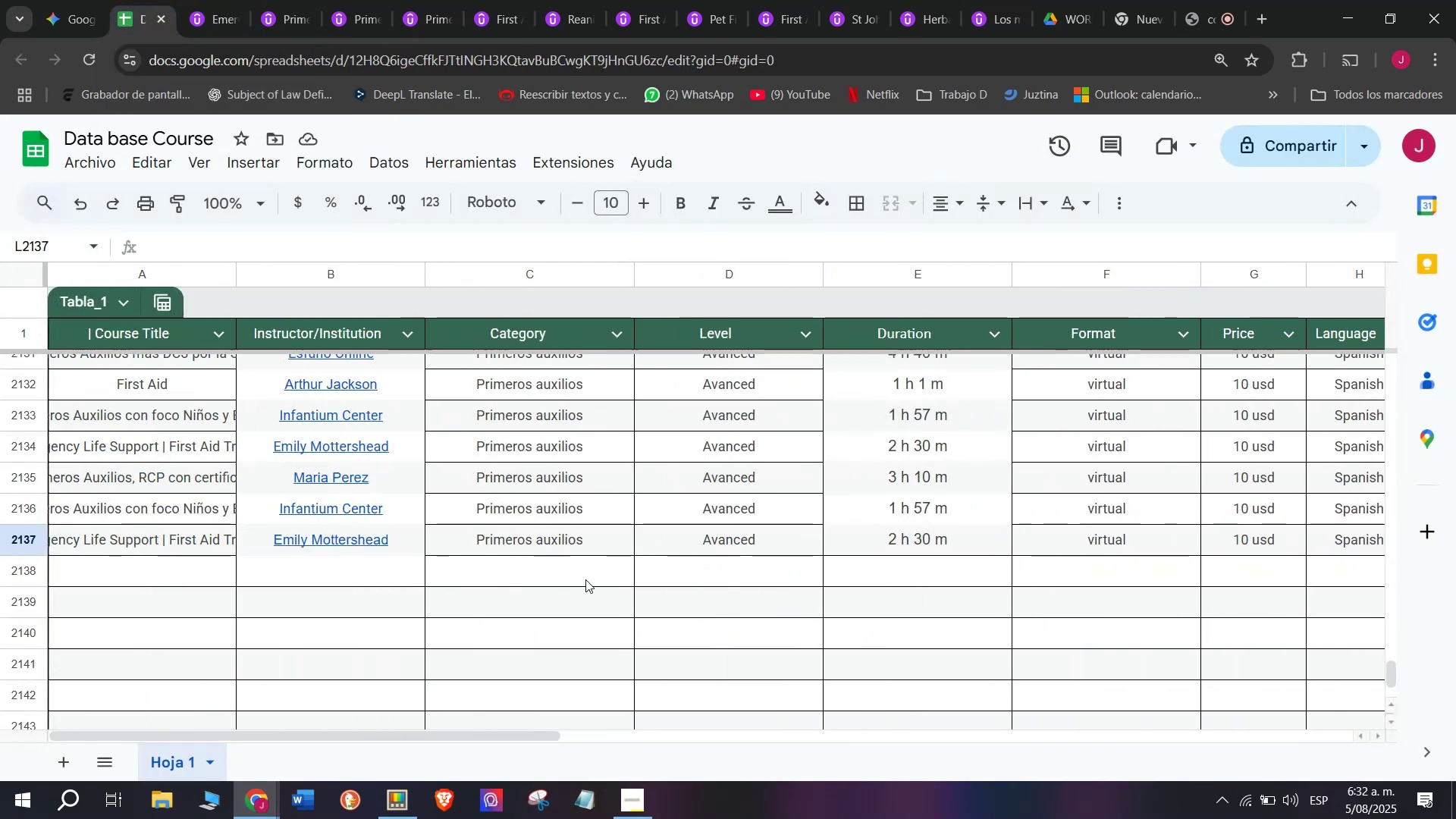 
scroll: coordinate [582, 579], scroll_direction: down, amount: 3.0
 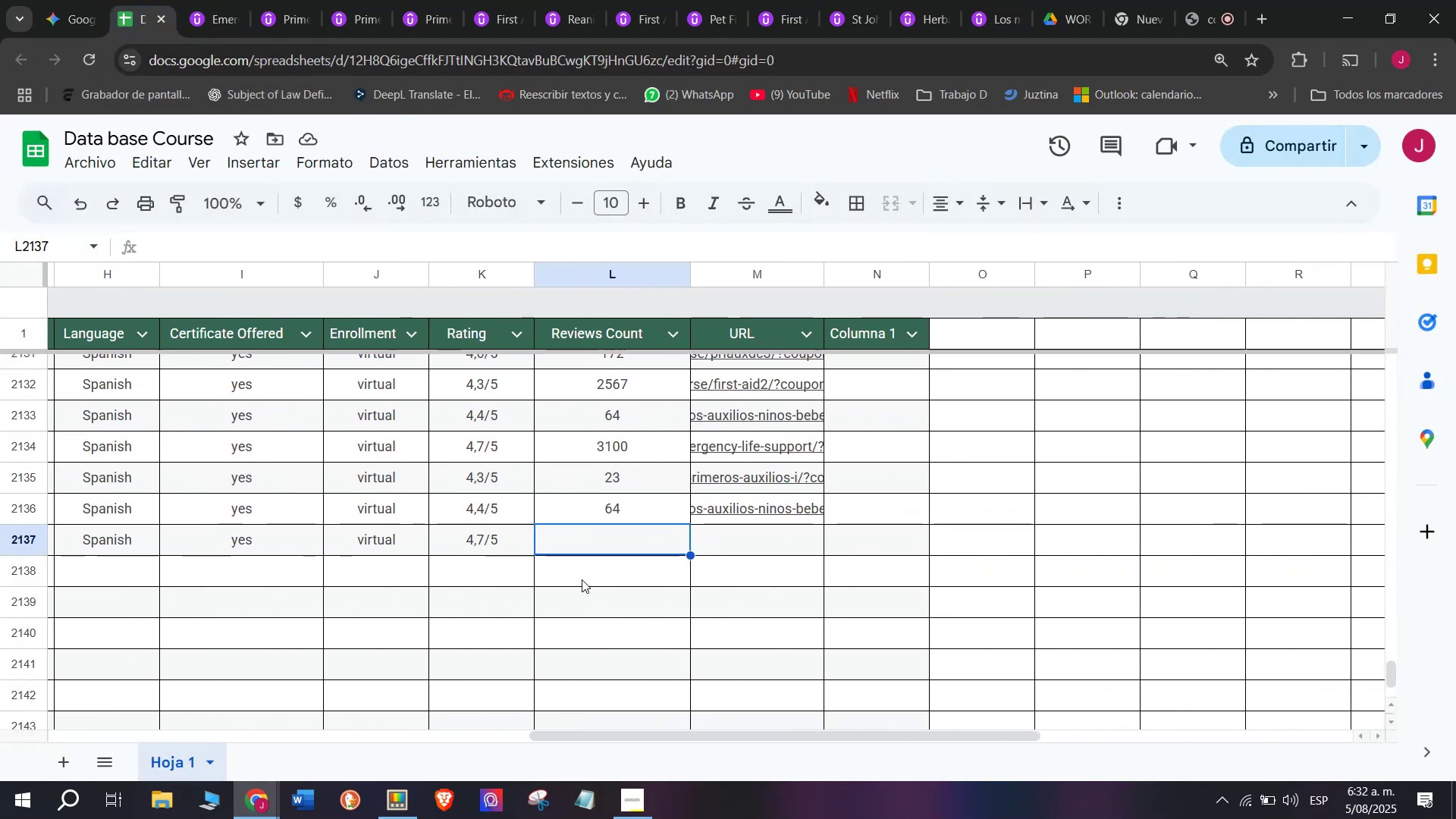 
type(3100)
 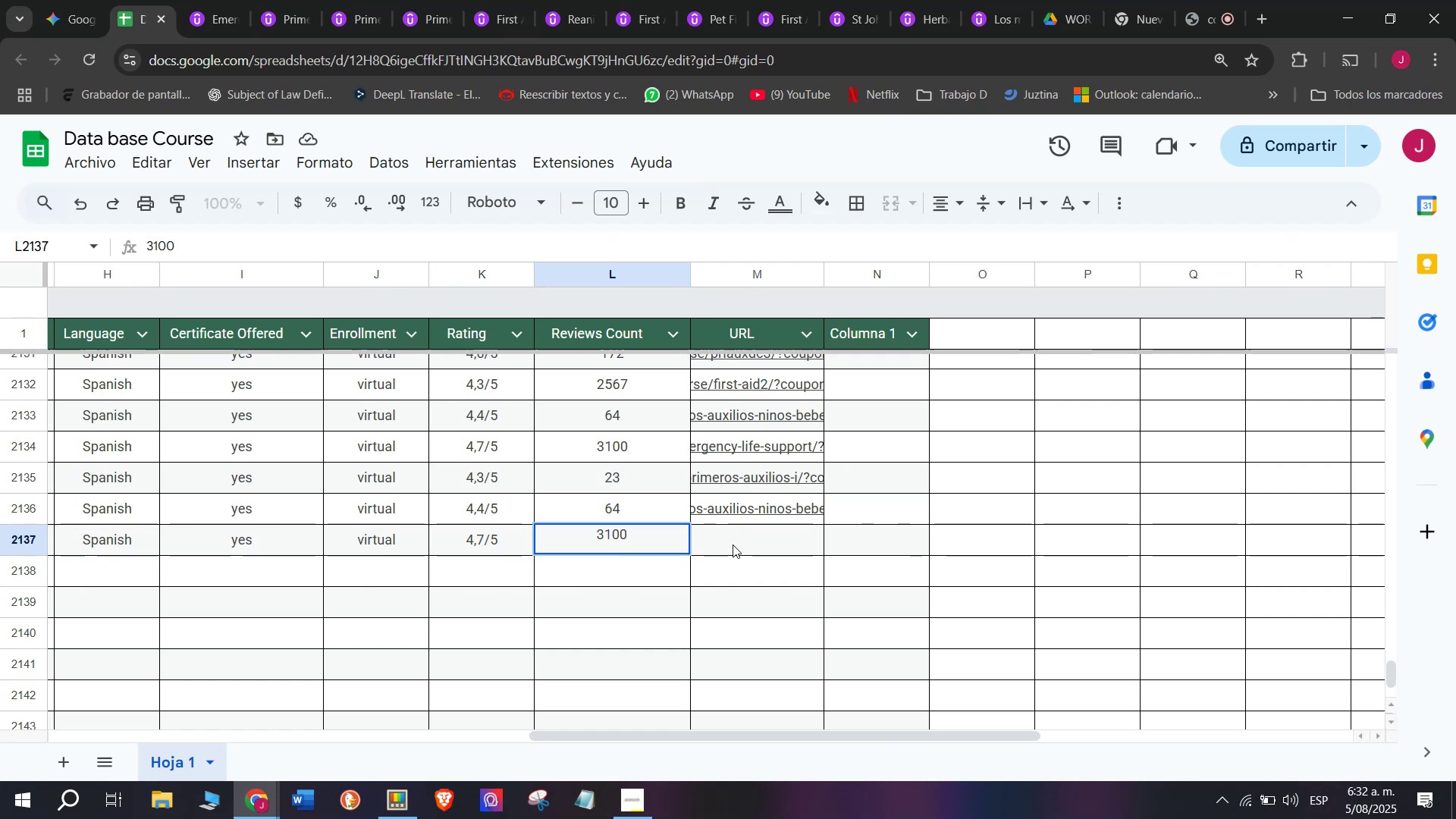 
left_click([746, 523])
 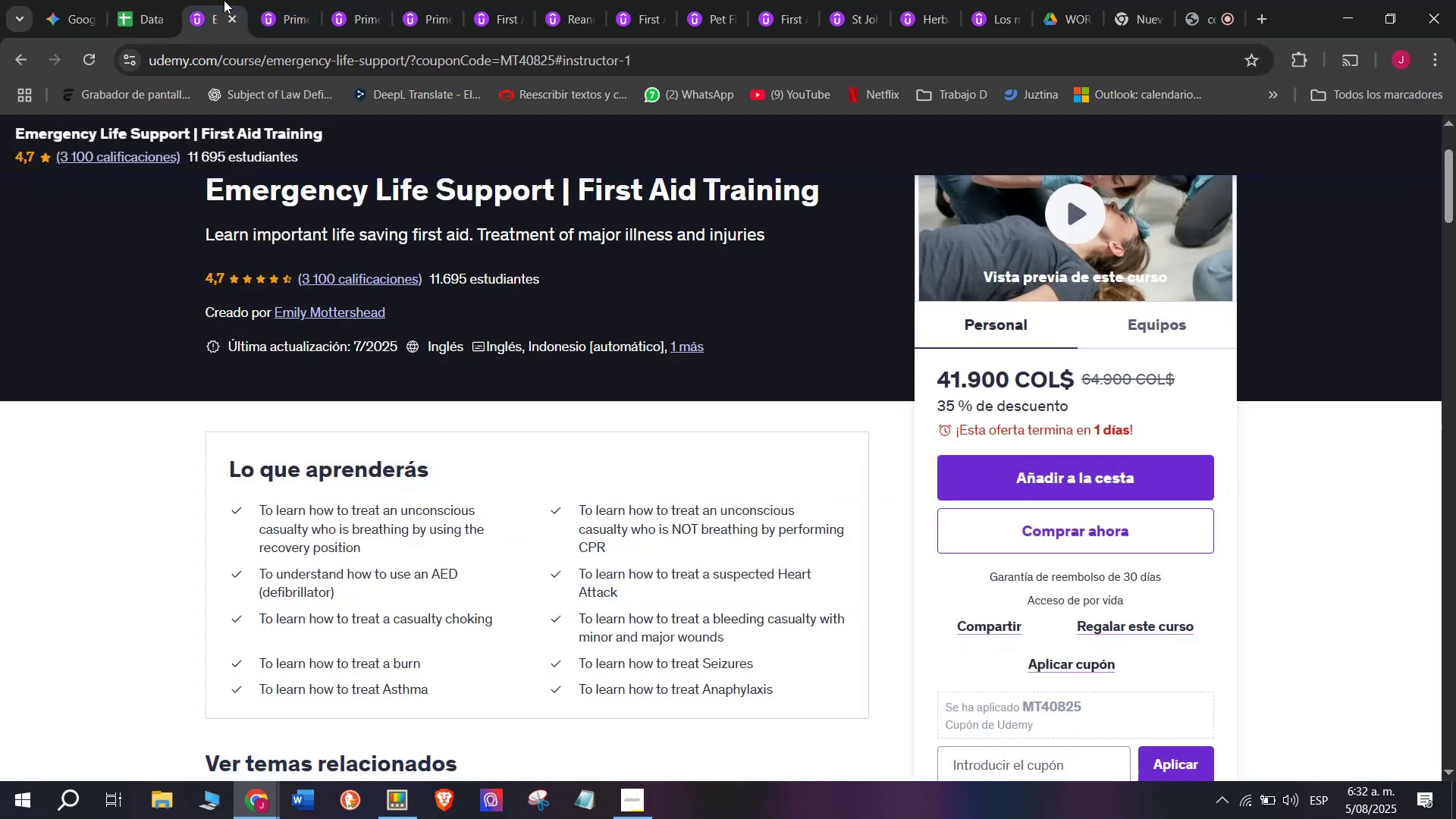 
double_click([260, 64])
 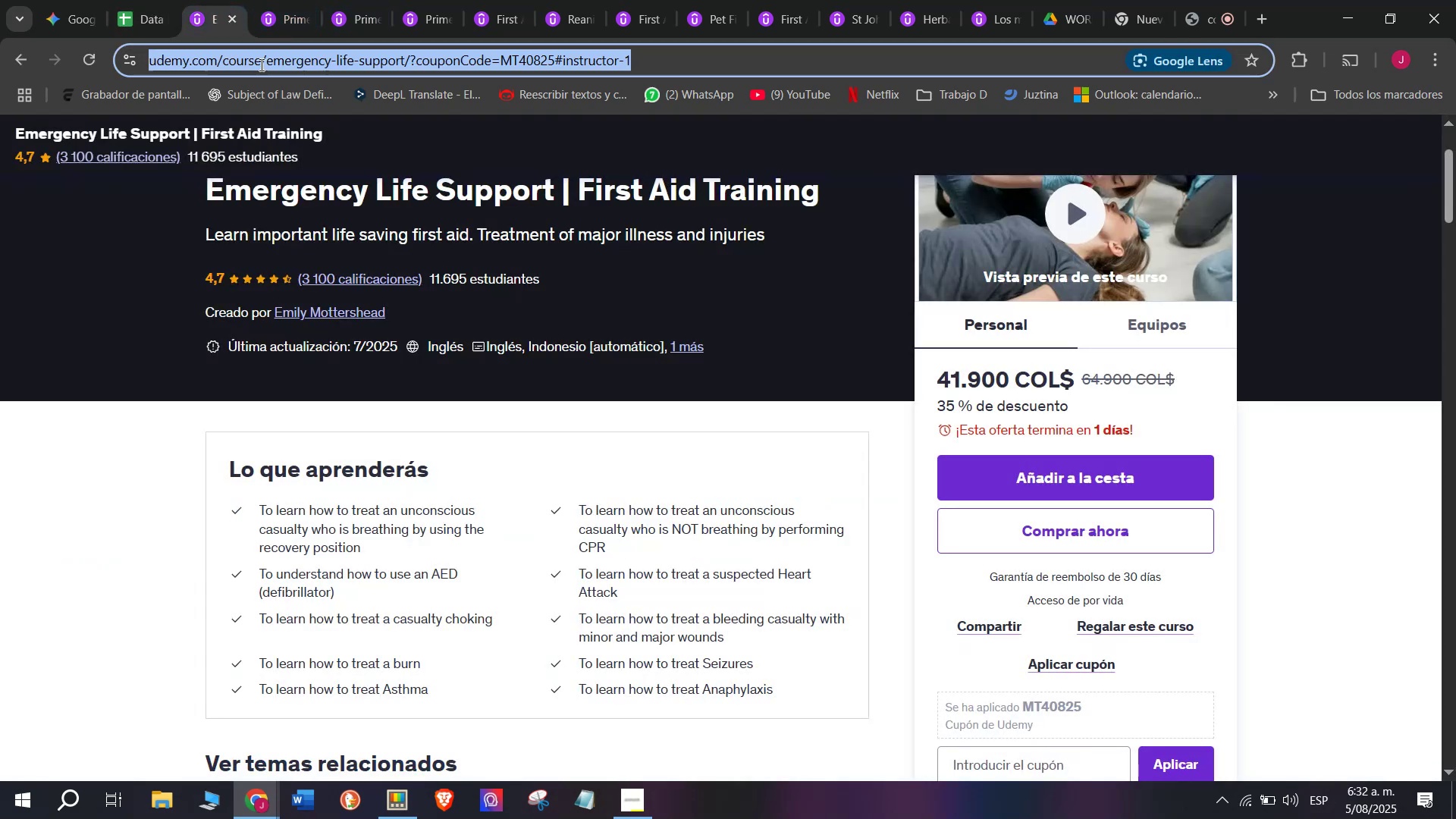 
triple_click([260, 64])
 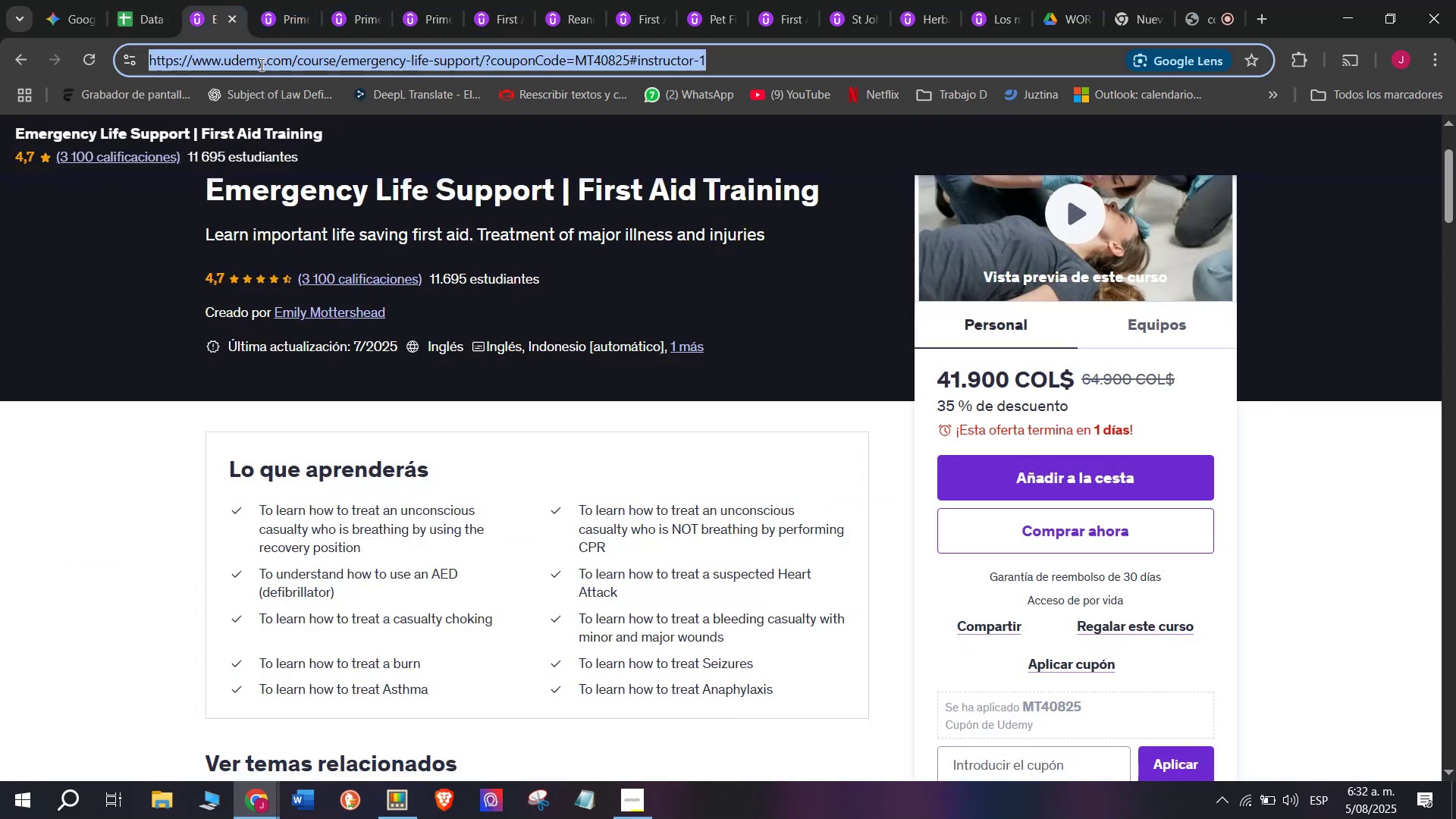 
triple_click([260, 64])
 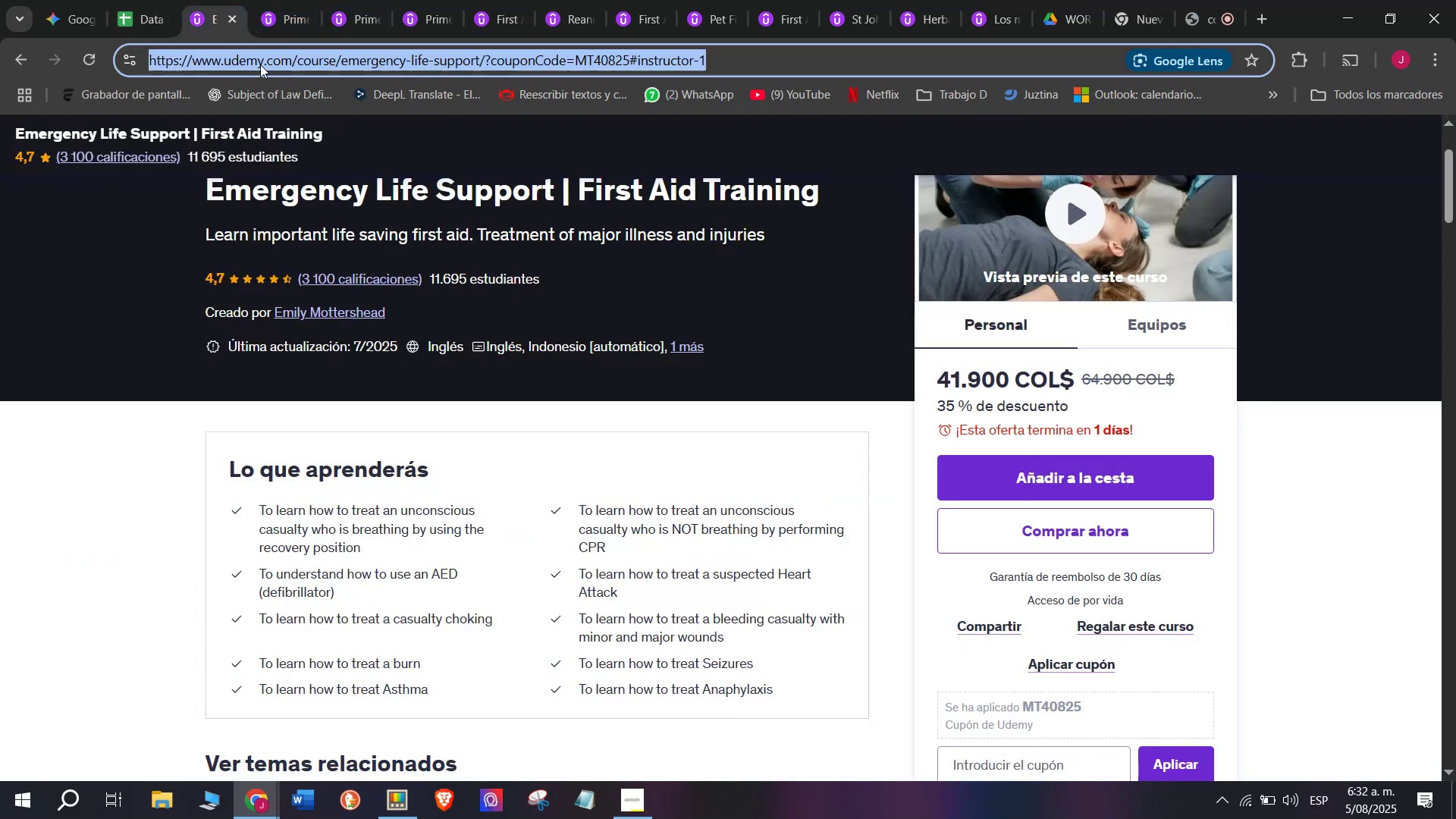 
key(Control+ControlLeft)
 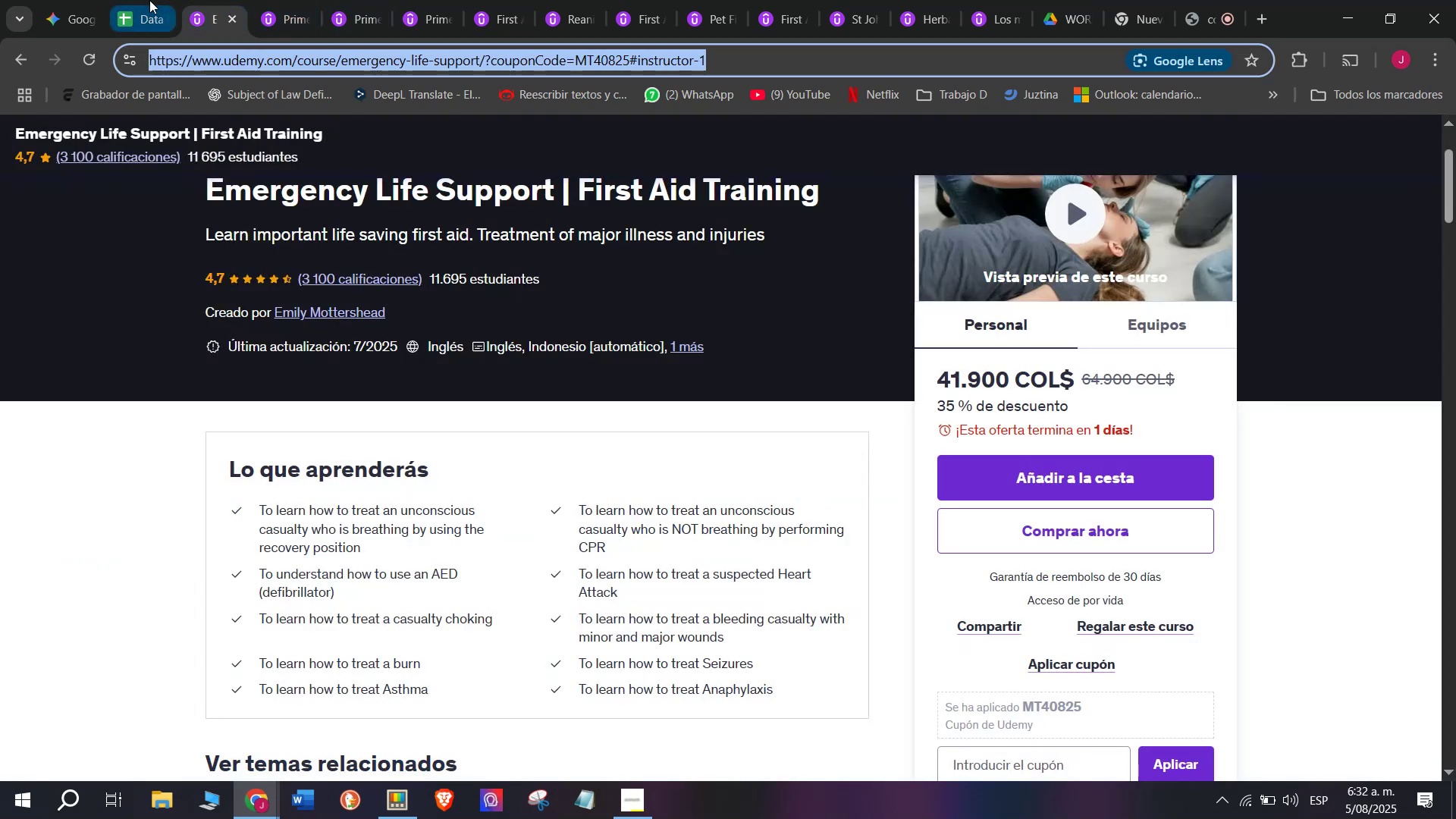 
key(Break)
 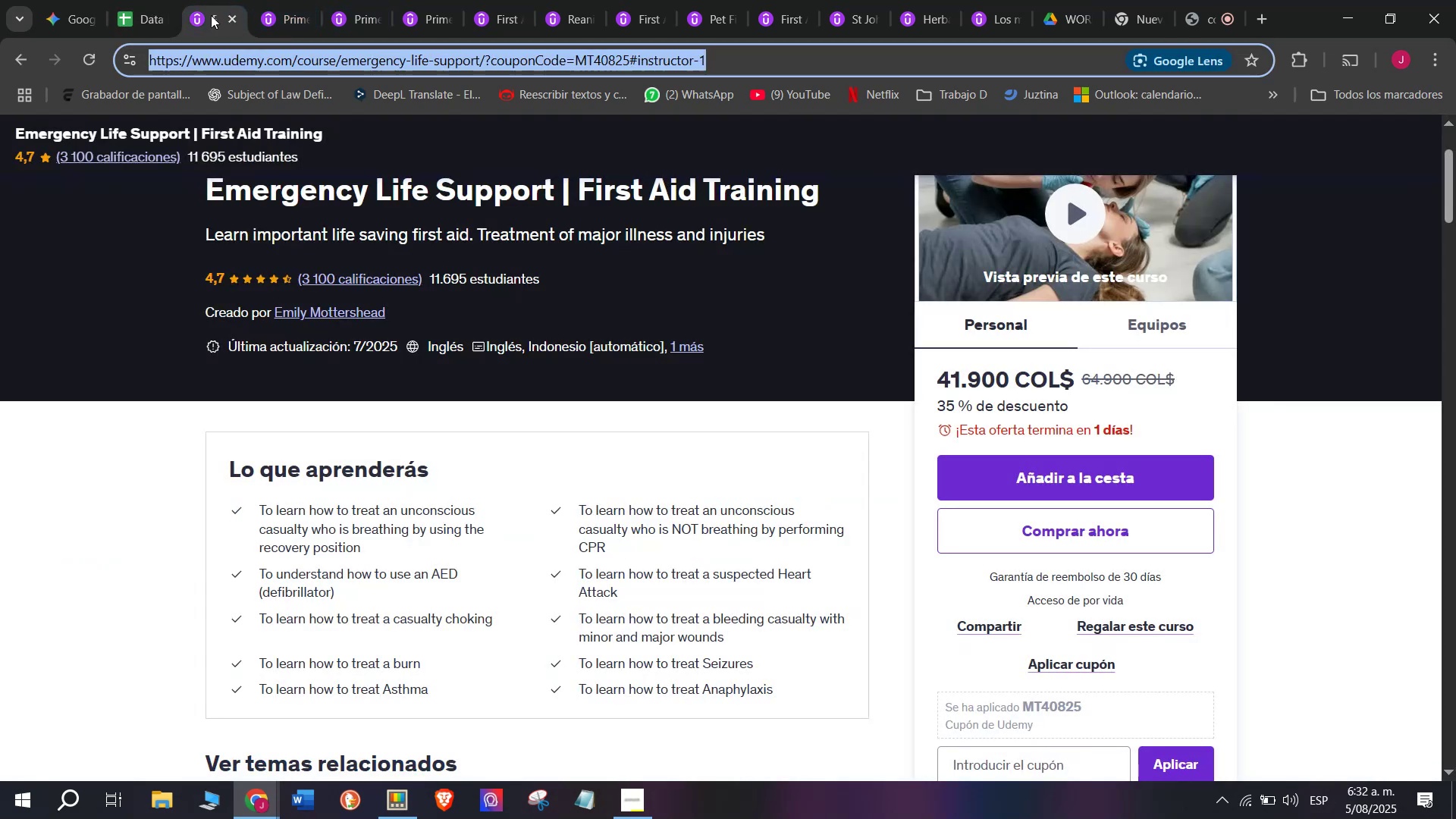 
key(Control+C)
 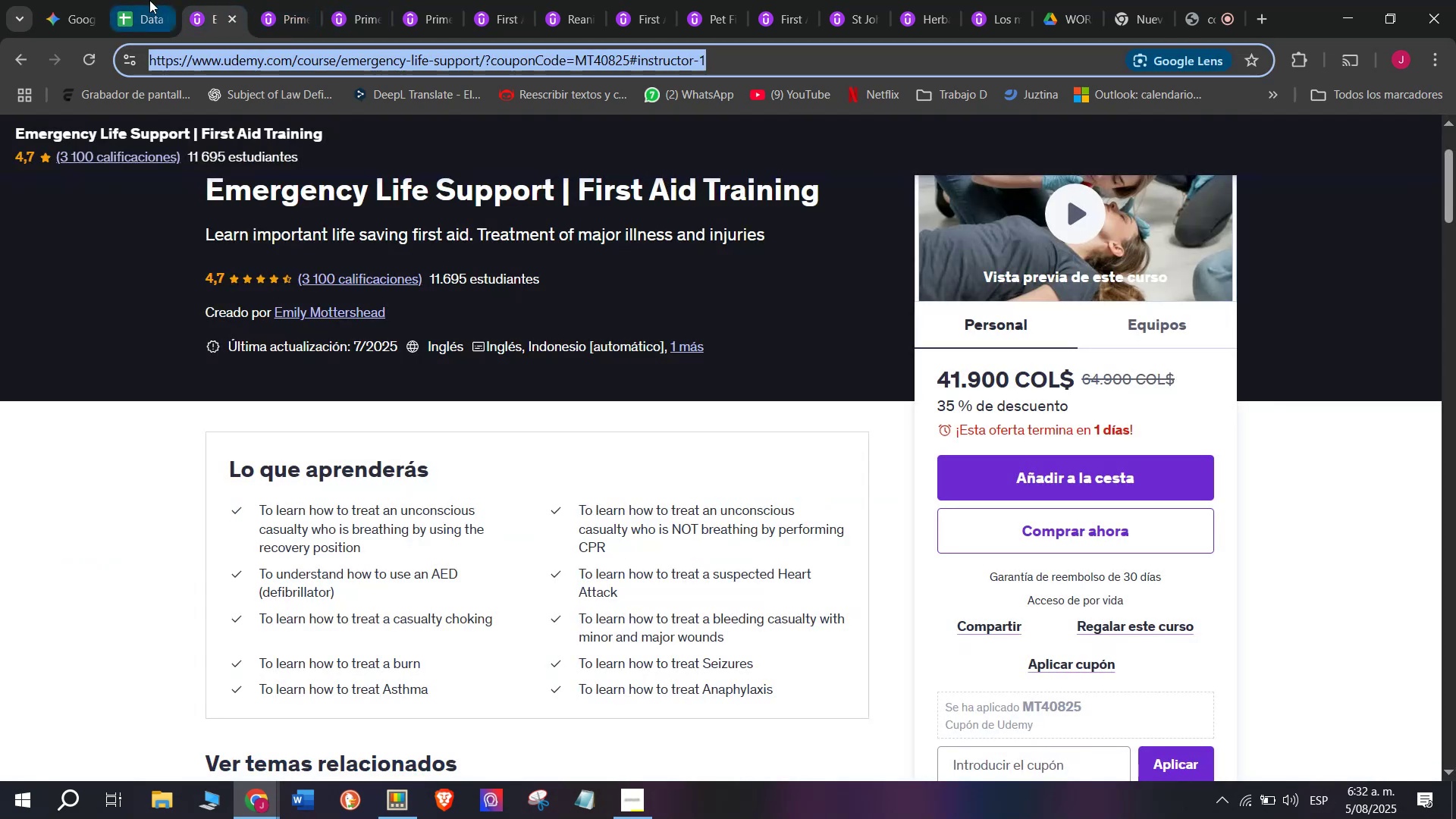 
left_click([149, 0])
 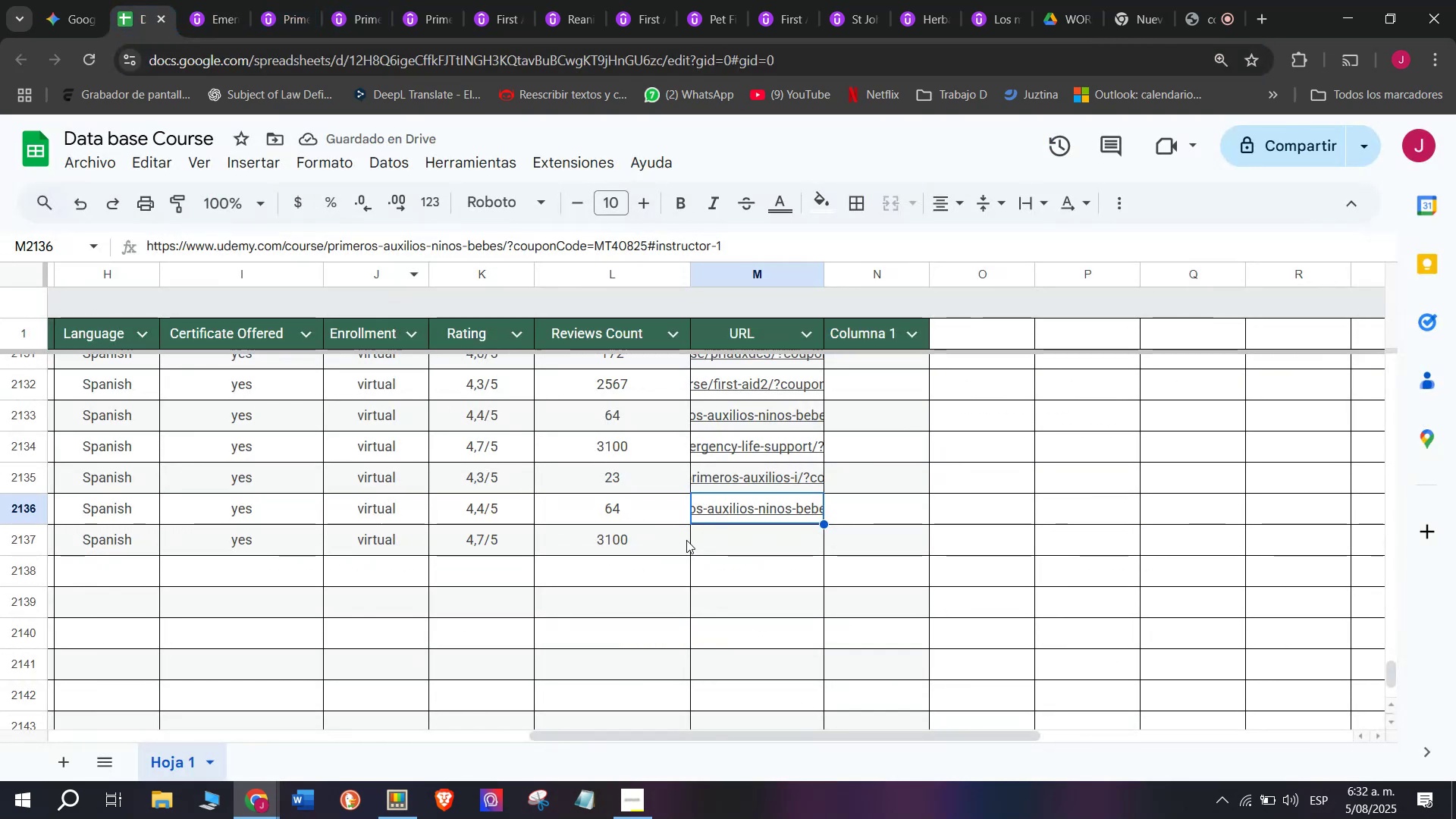 
left_click([705, 542])
 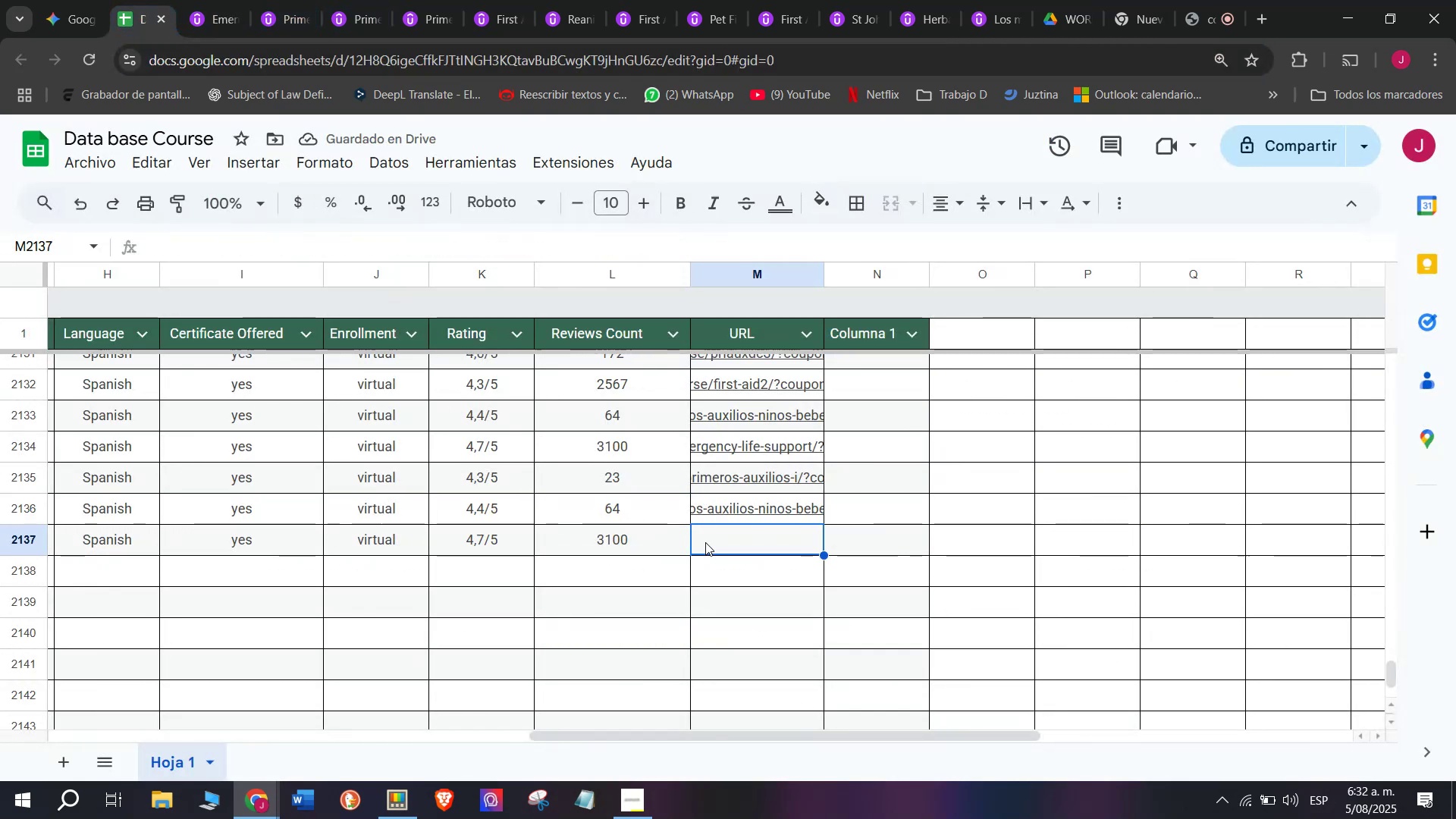 
key(Control+ControlLeft)
 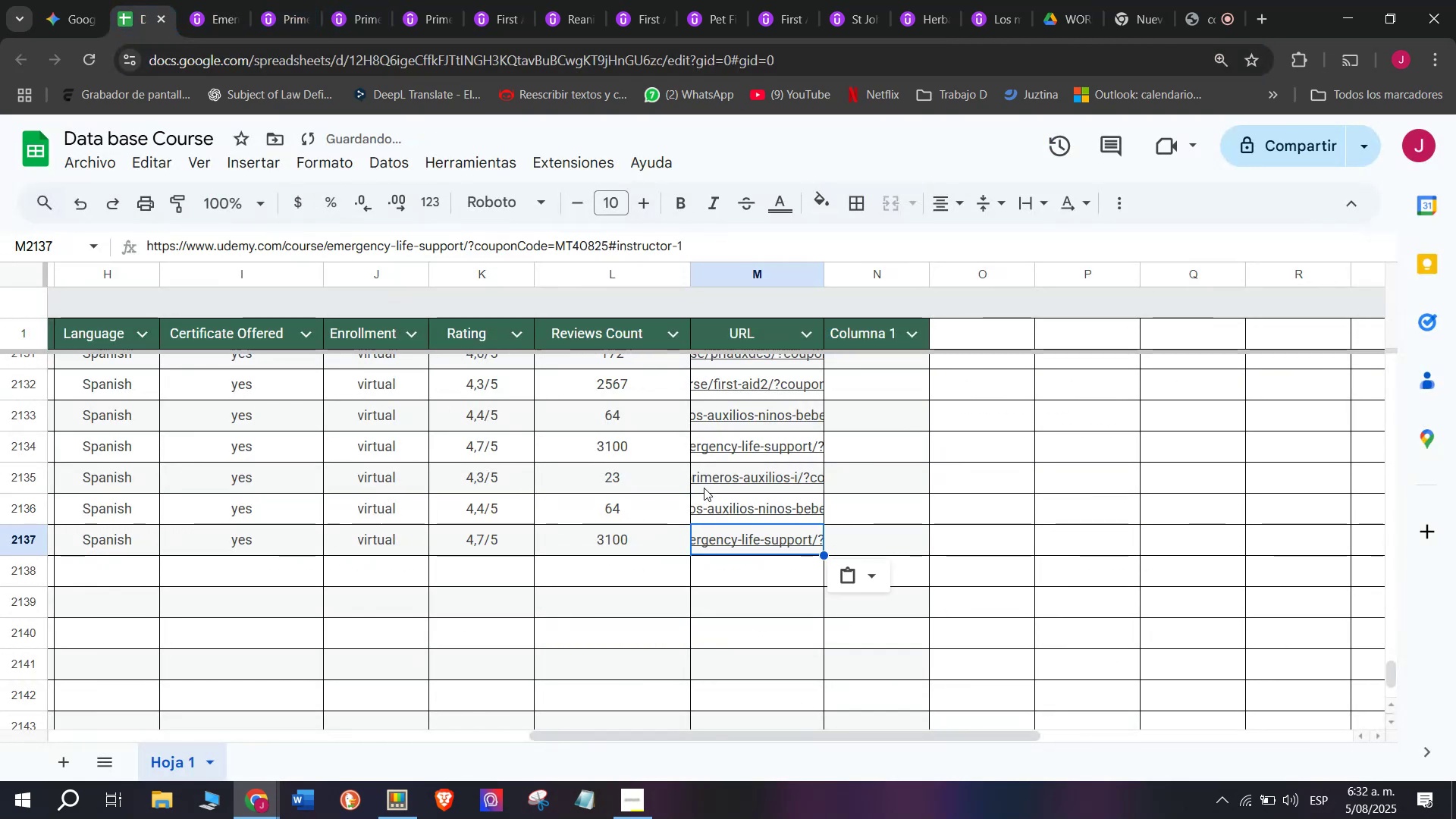 
key(Z)
 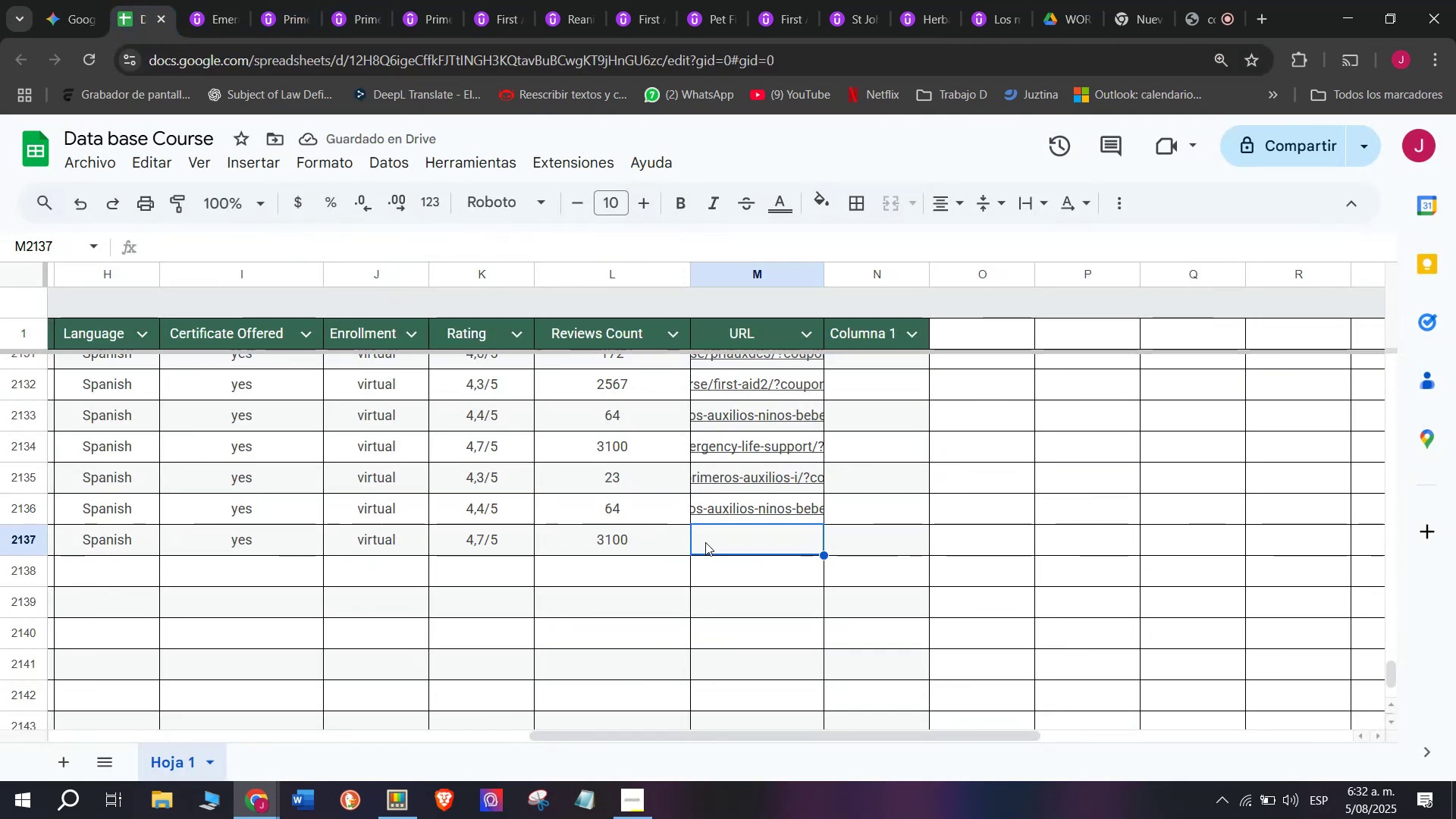 
key(Control+V)
 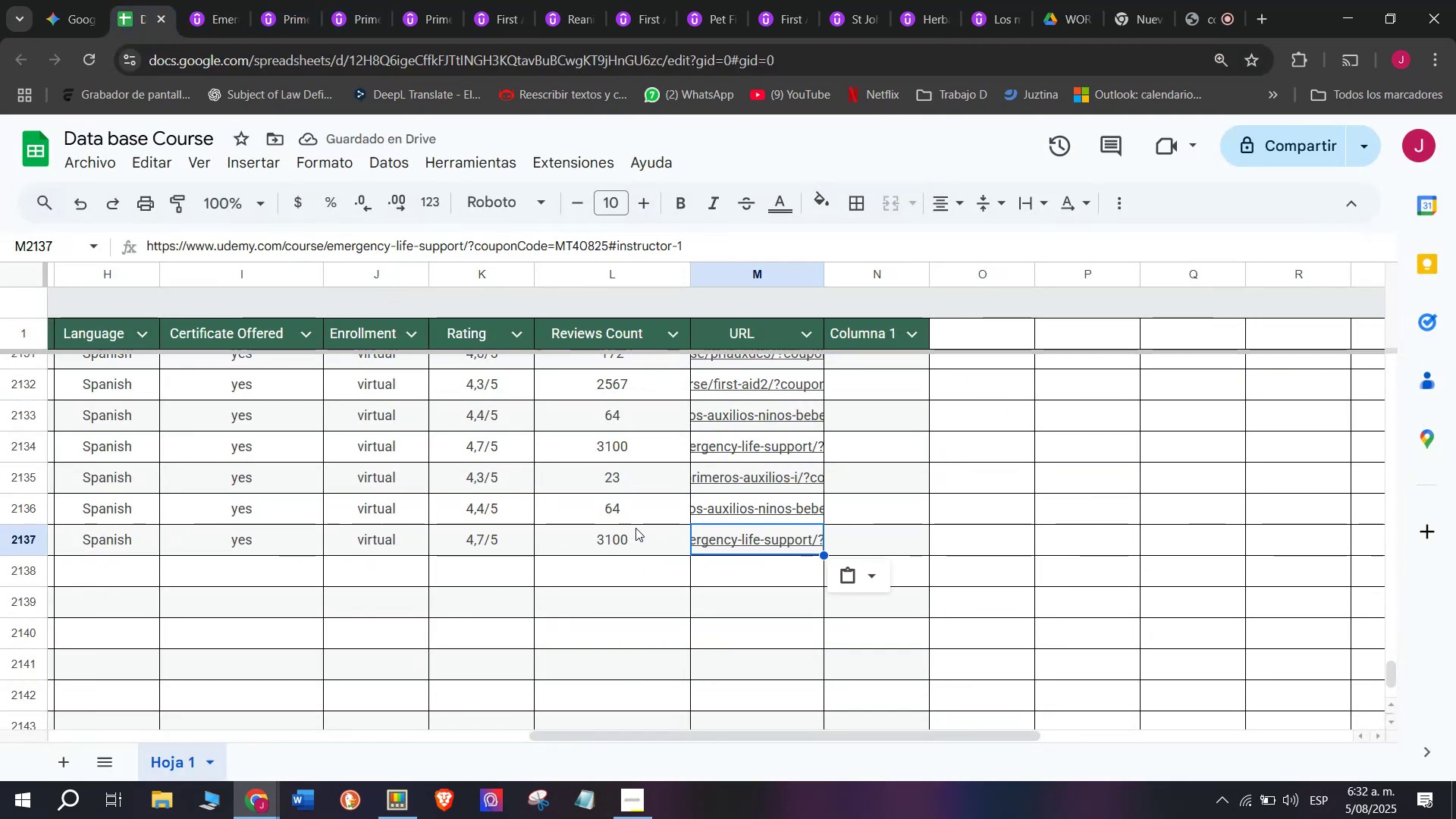 
scroll: coordinate [192, 535], scroll_direction: up, amount: 7.0
 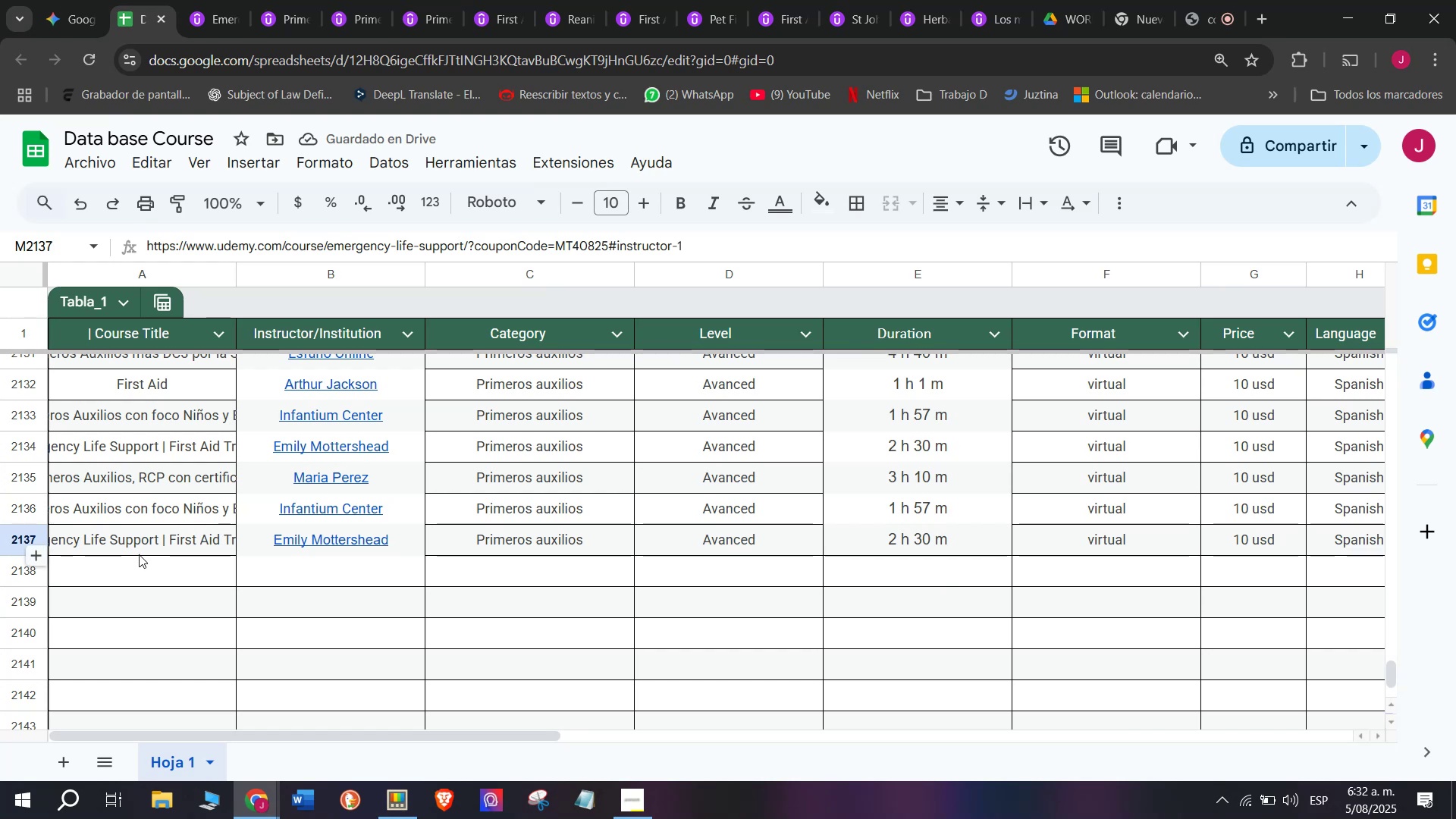 
scroll: coordinate [139, 554], scroll_direction: down, amount: 3.0
 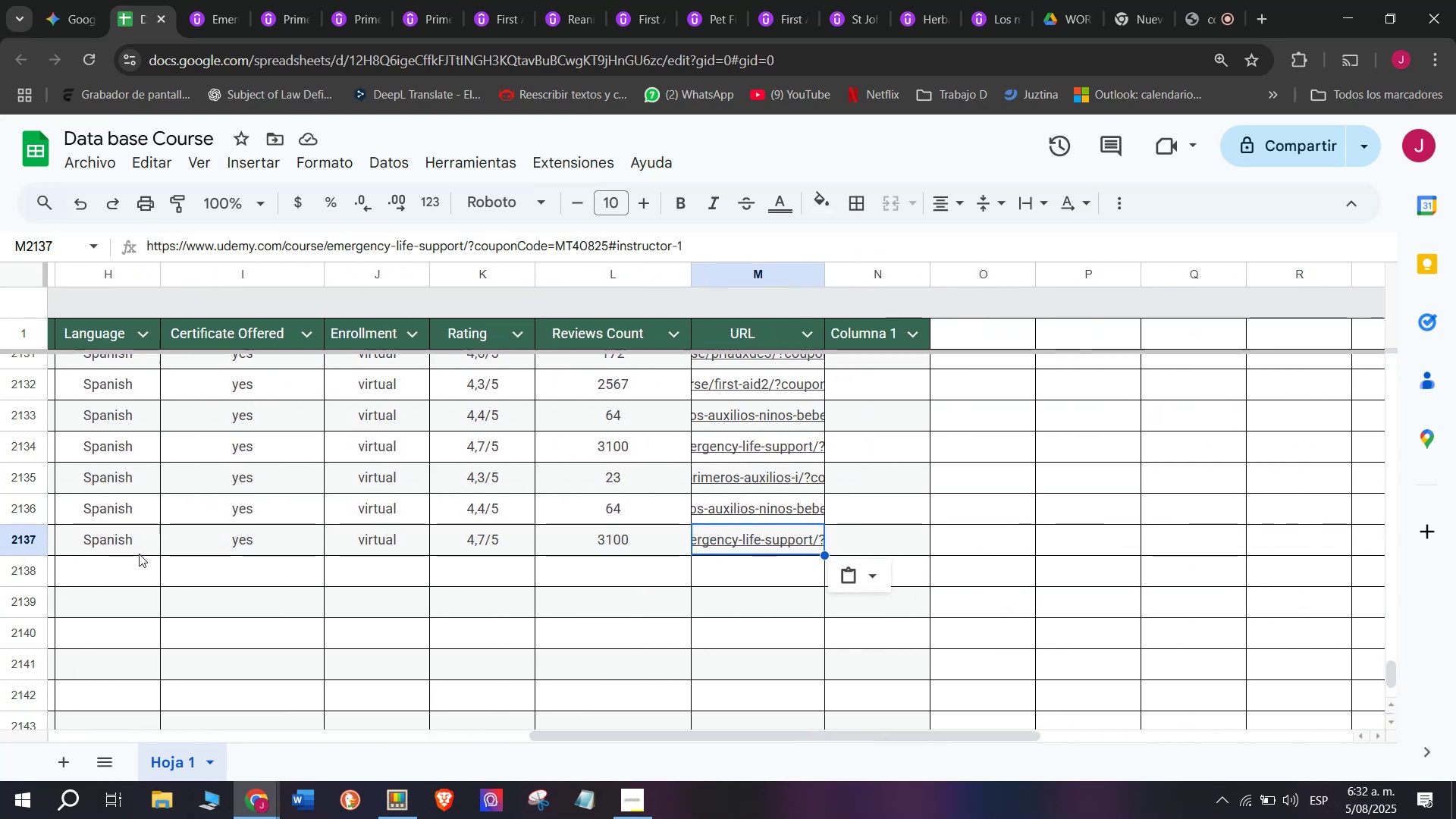 
scroll: coordinate [140, 554], scroll_direction: up, amount: 3.0
 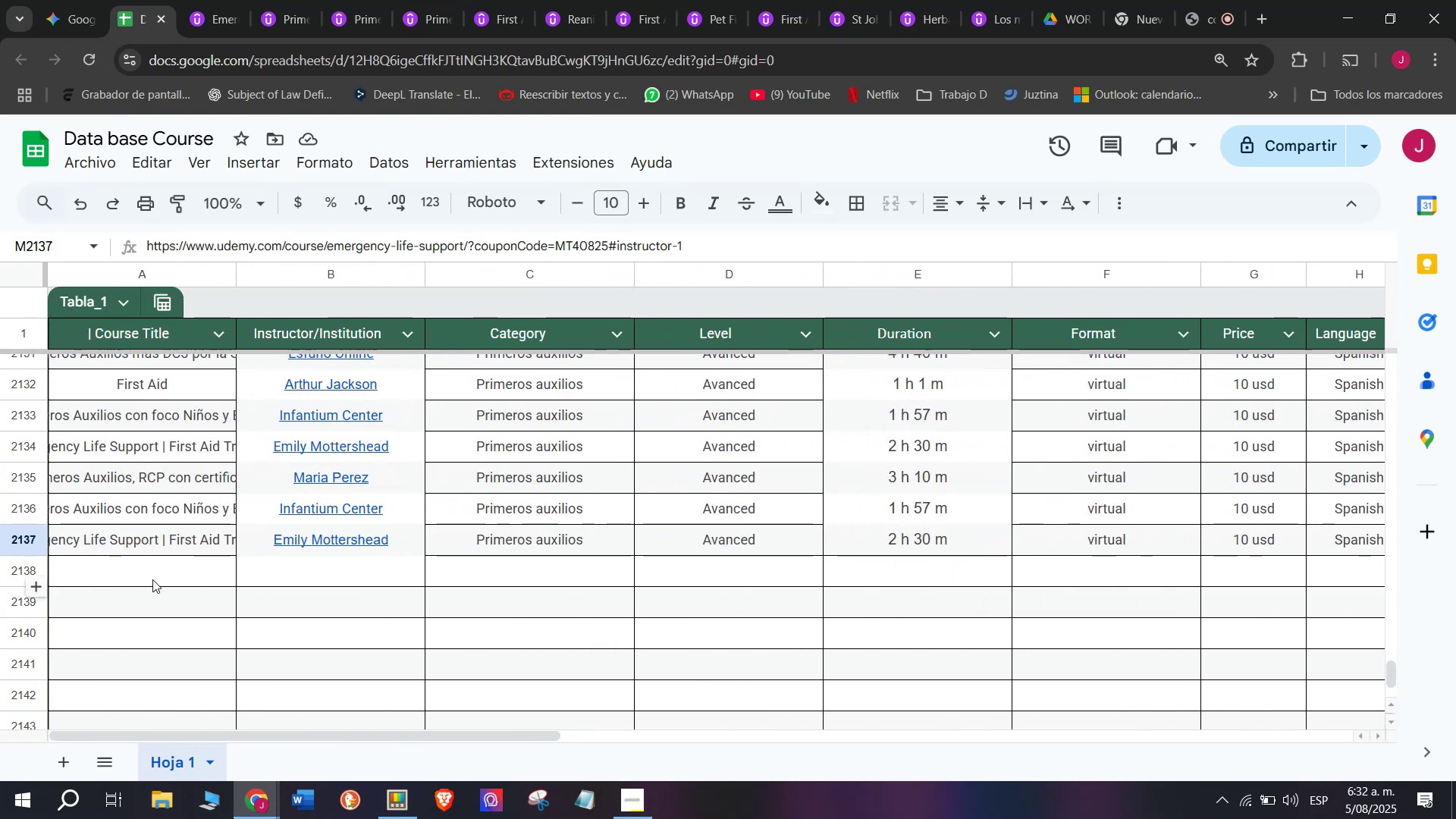 
left_click([153, 579])
 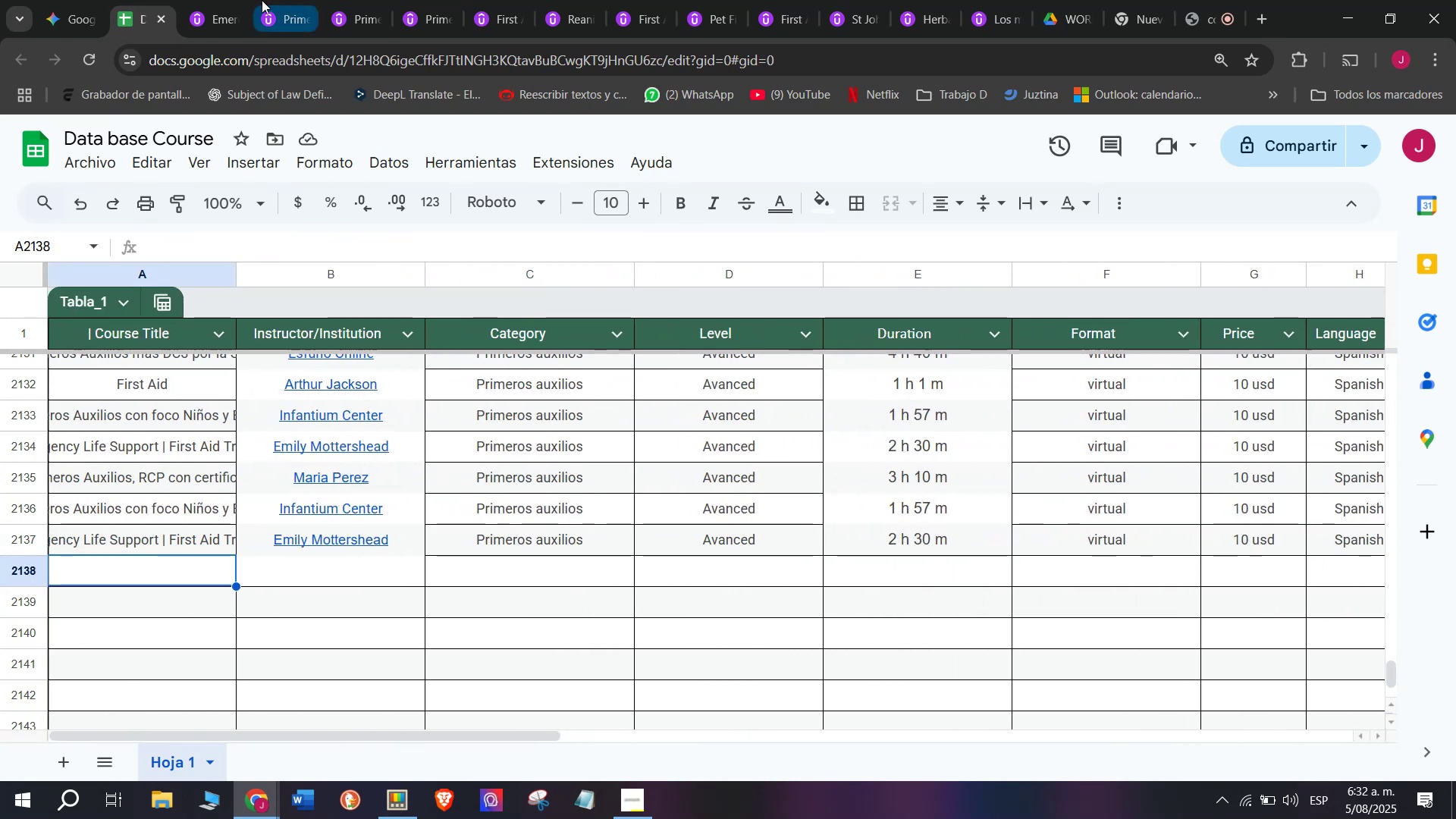 
left_click([232, 0])
 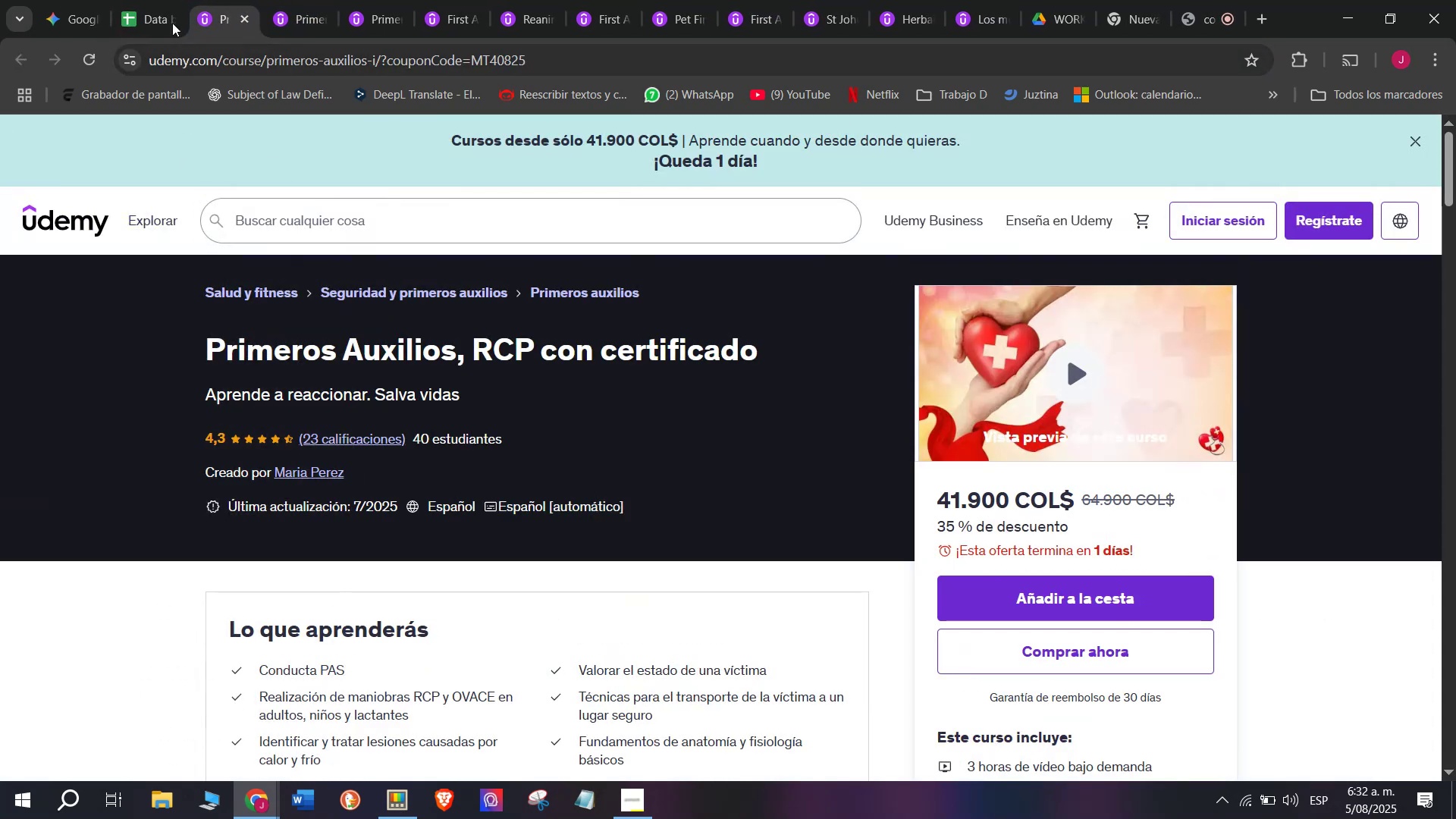 
left_click([250, 17])
 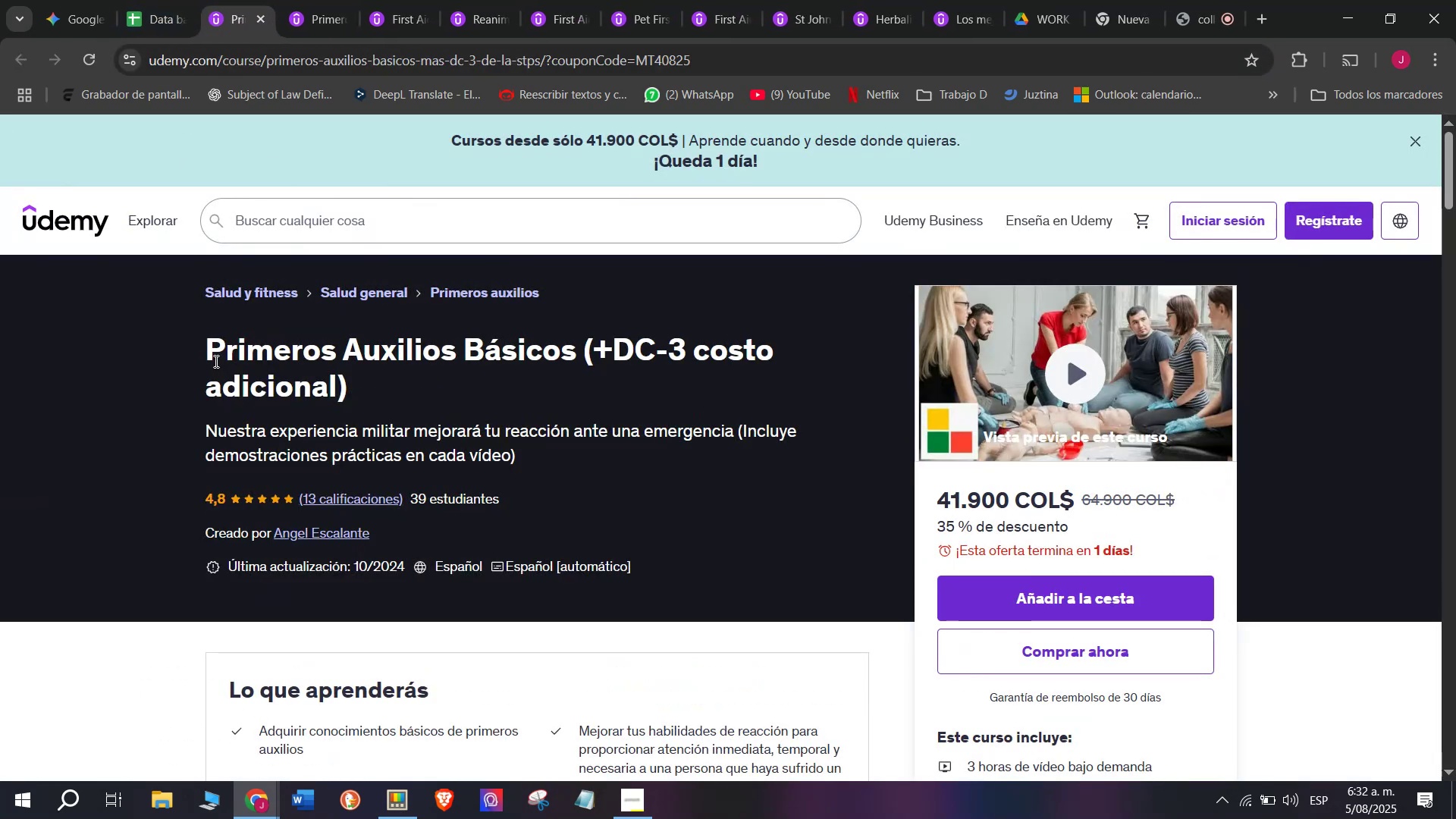 
left_click_drag(start_coordinate=[192, 346], to_coordinate=[463, 408])
 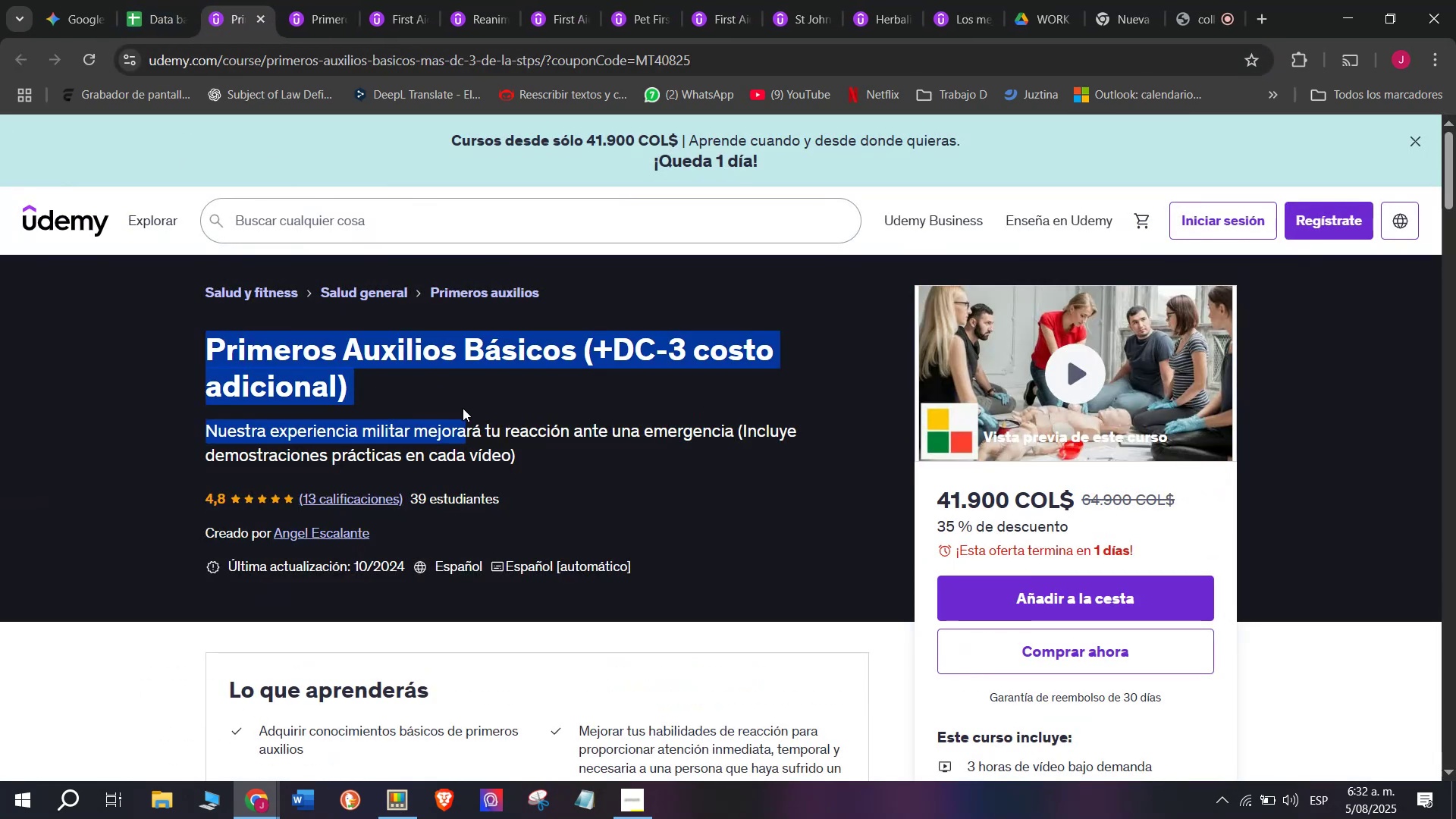 
key(Control+ControlLeft)
 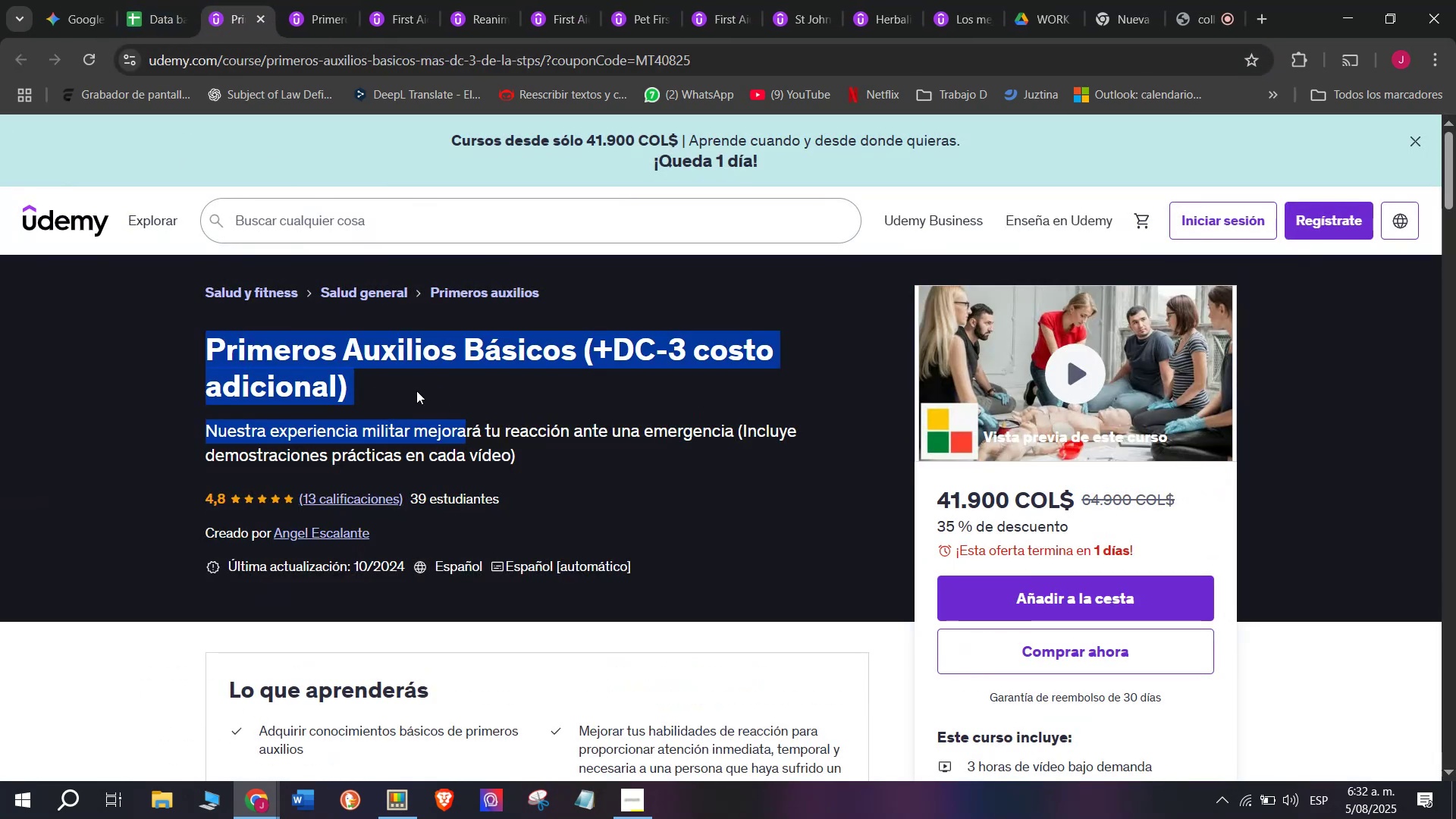 
key(Break)
 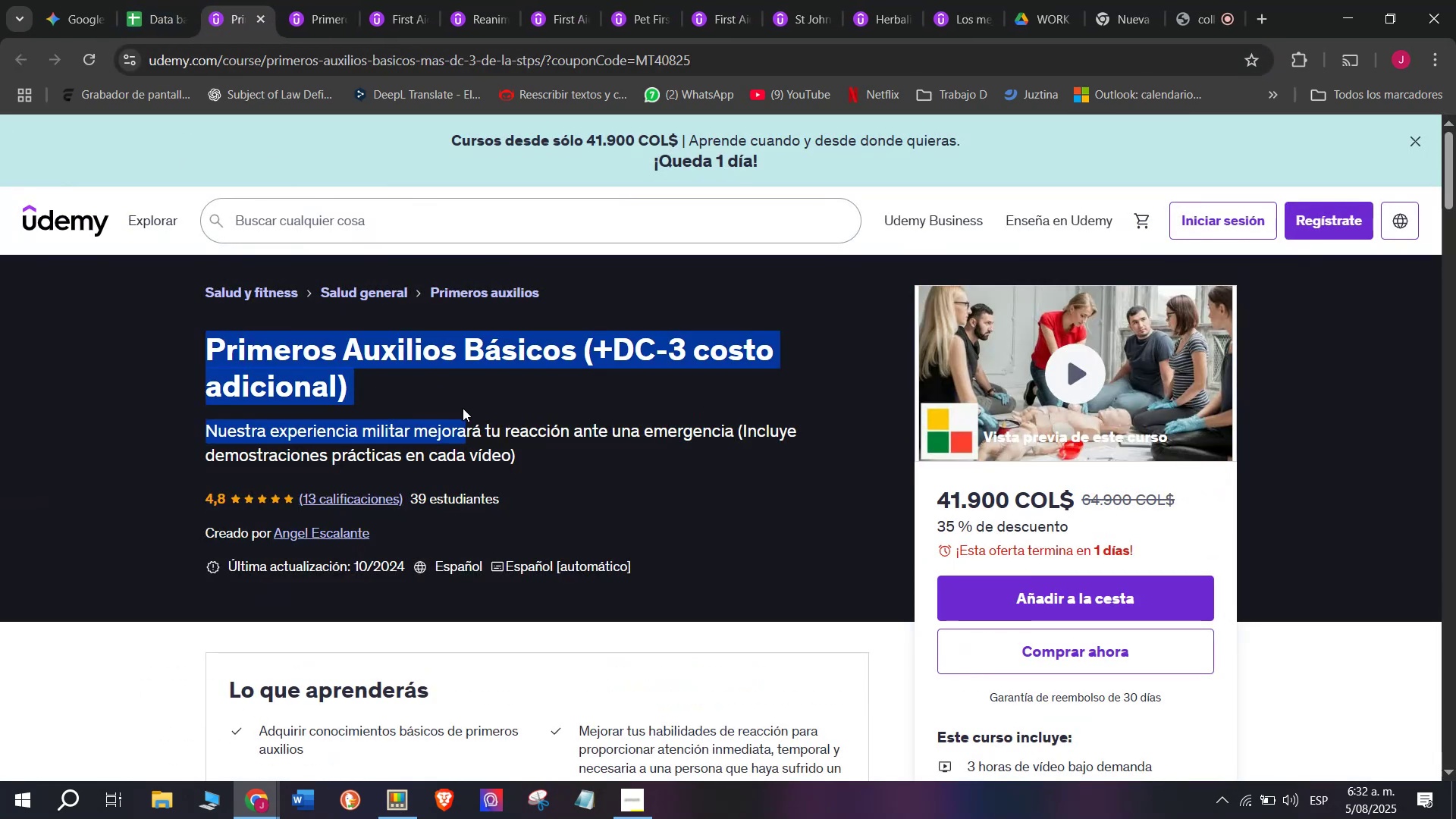 
key(Control+C)
 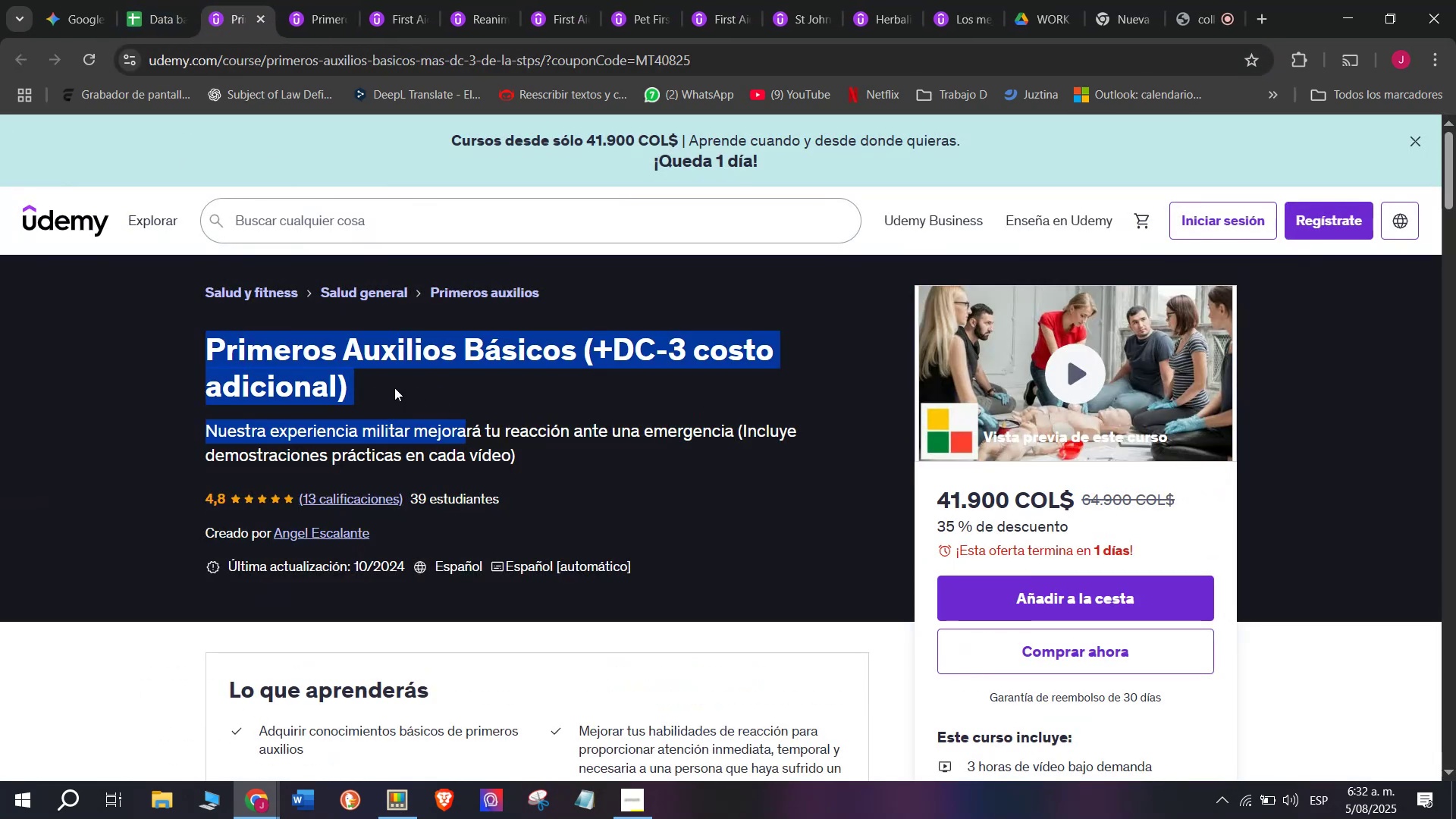 
left_click([390, 386])
 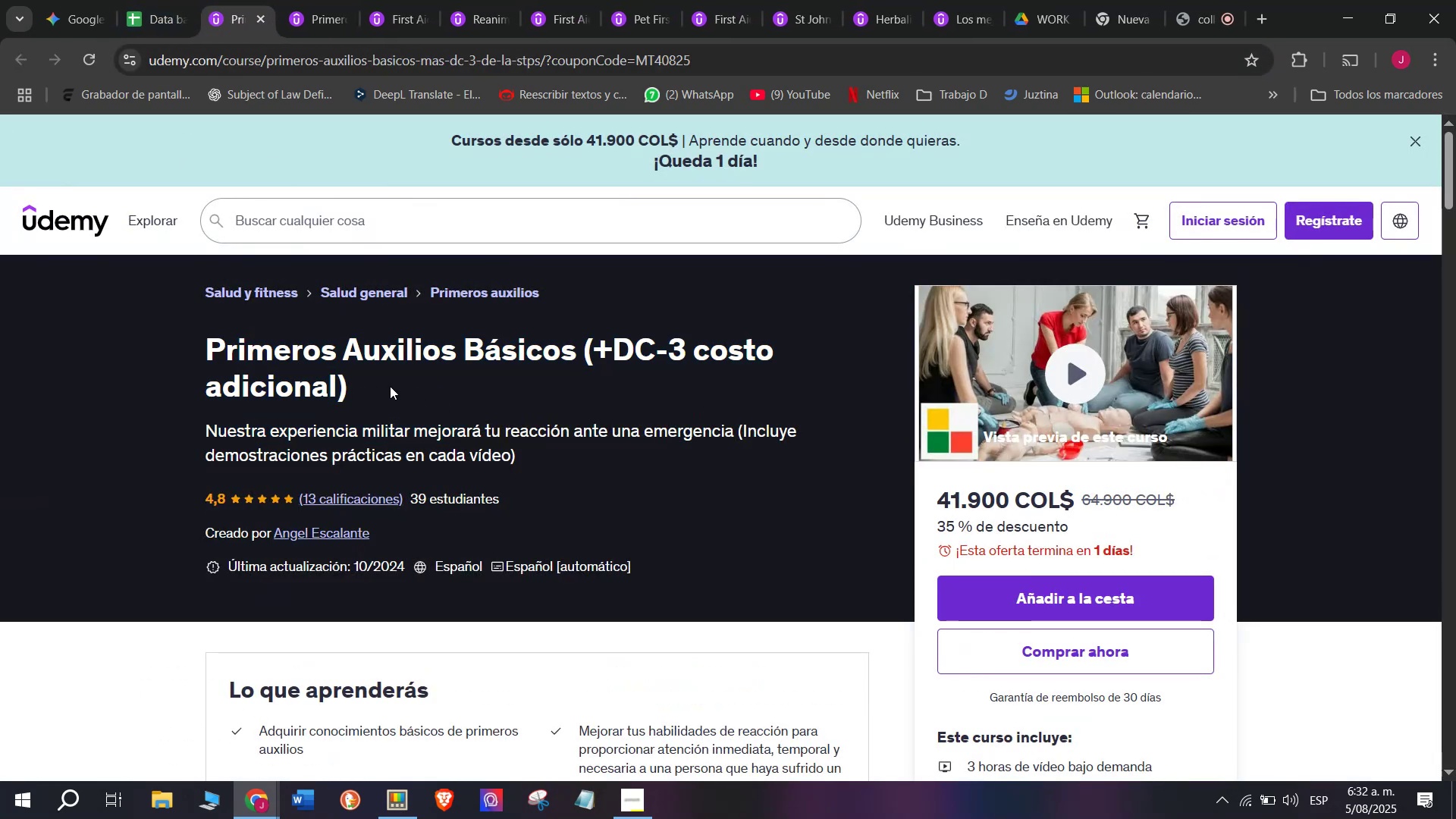 
left_click_drag(start_coordinate=[390, 386], to_coordinate=[162, 350])
 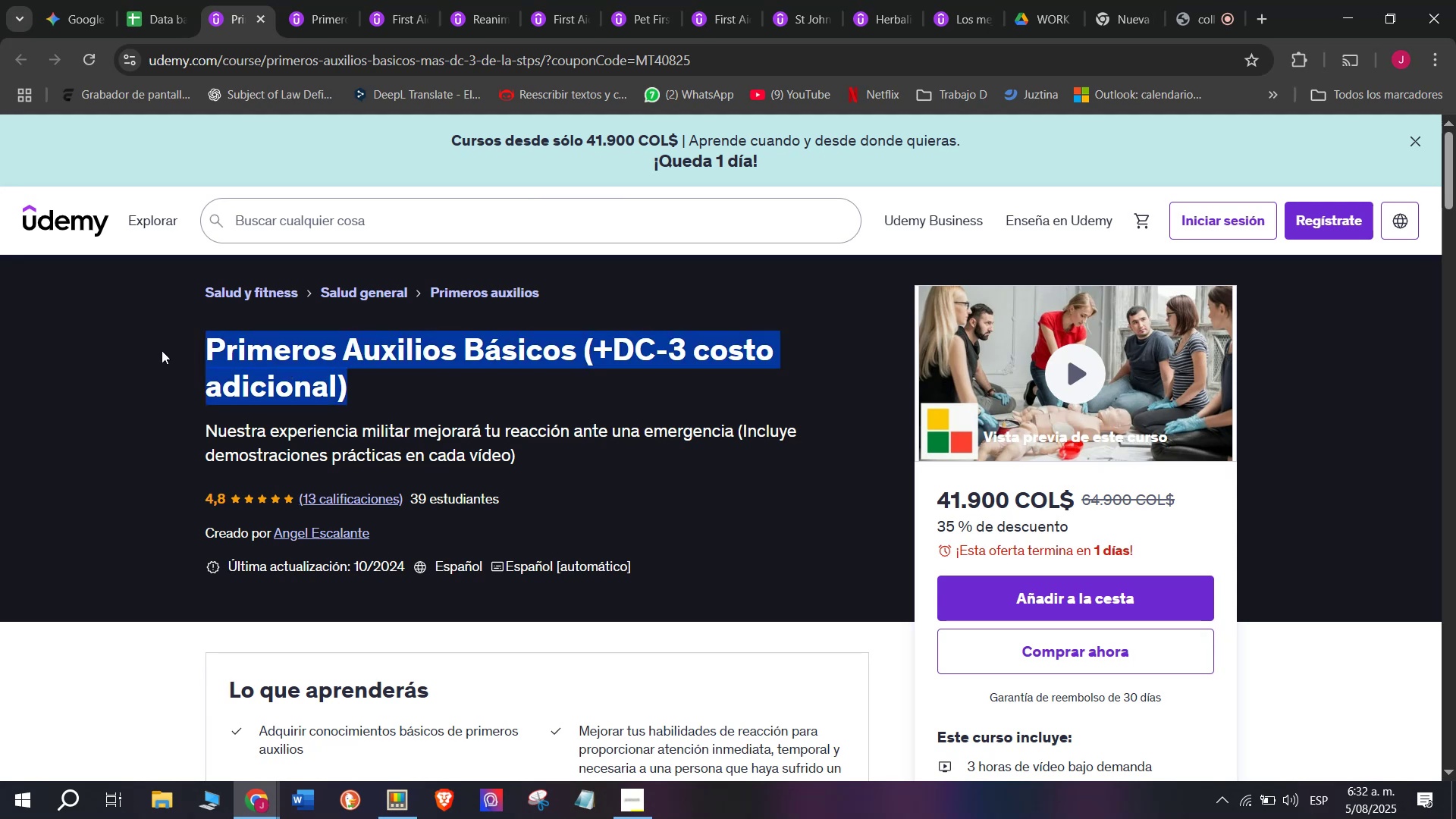 
key(Break)
 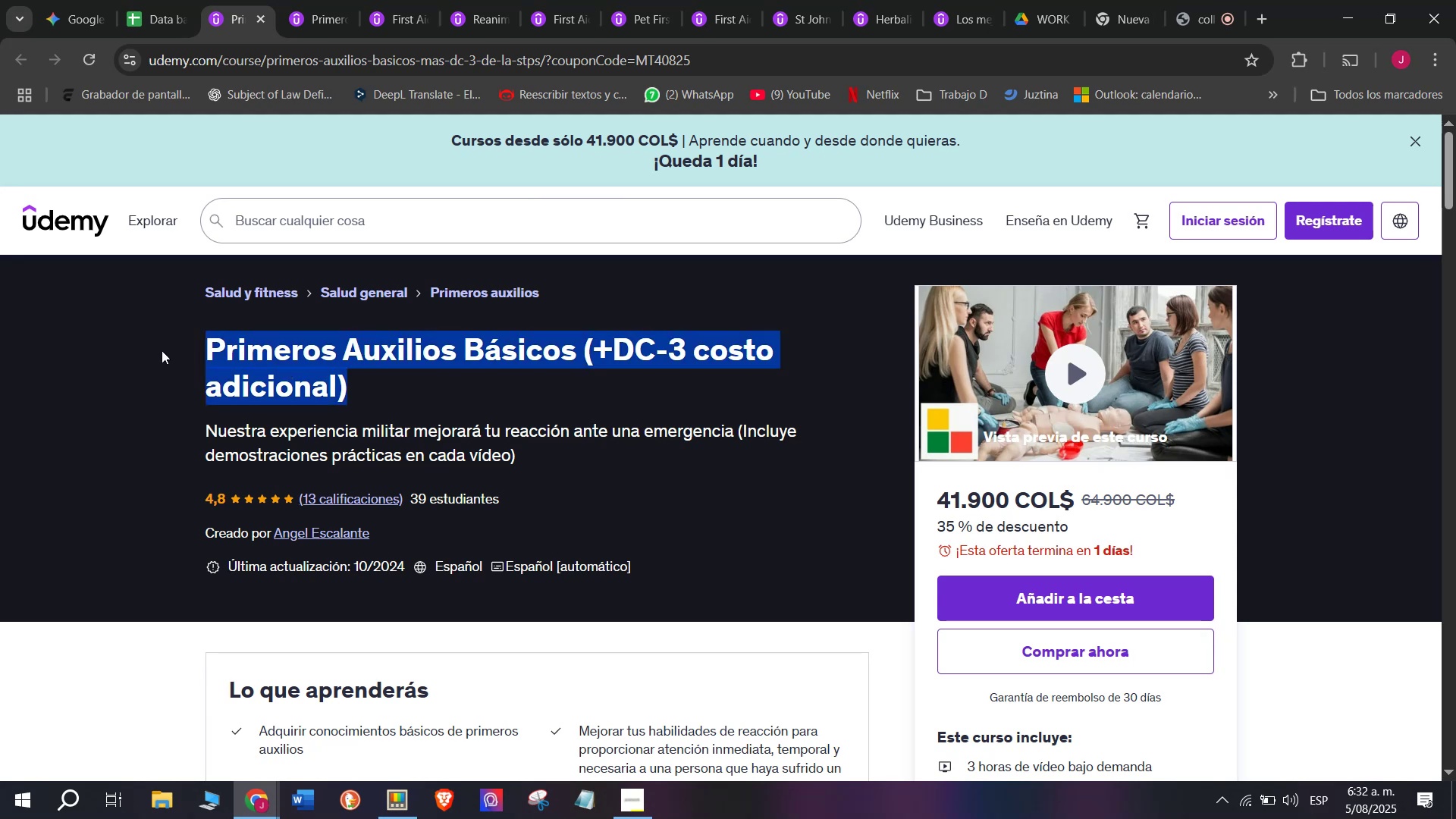 
key(Control+C)
 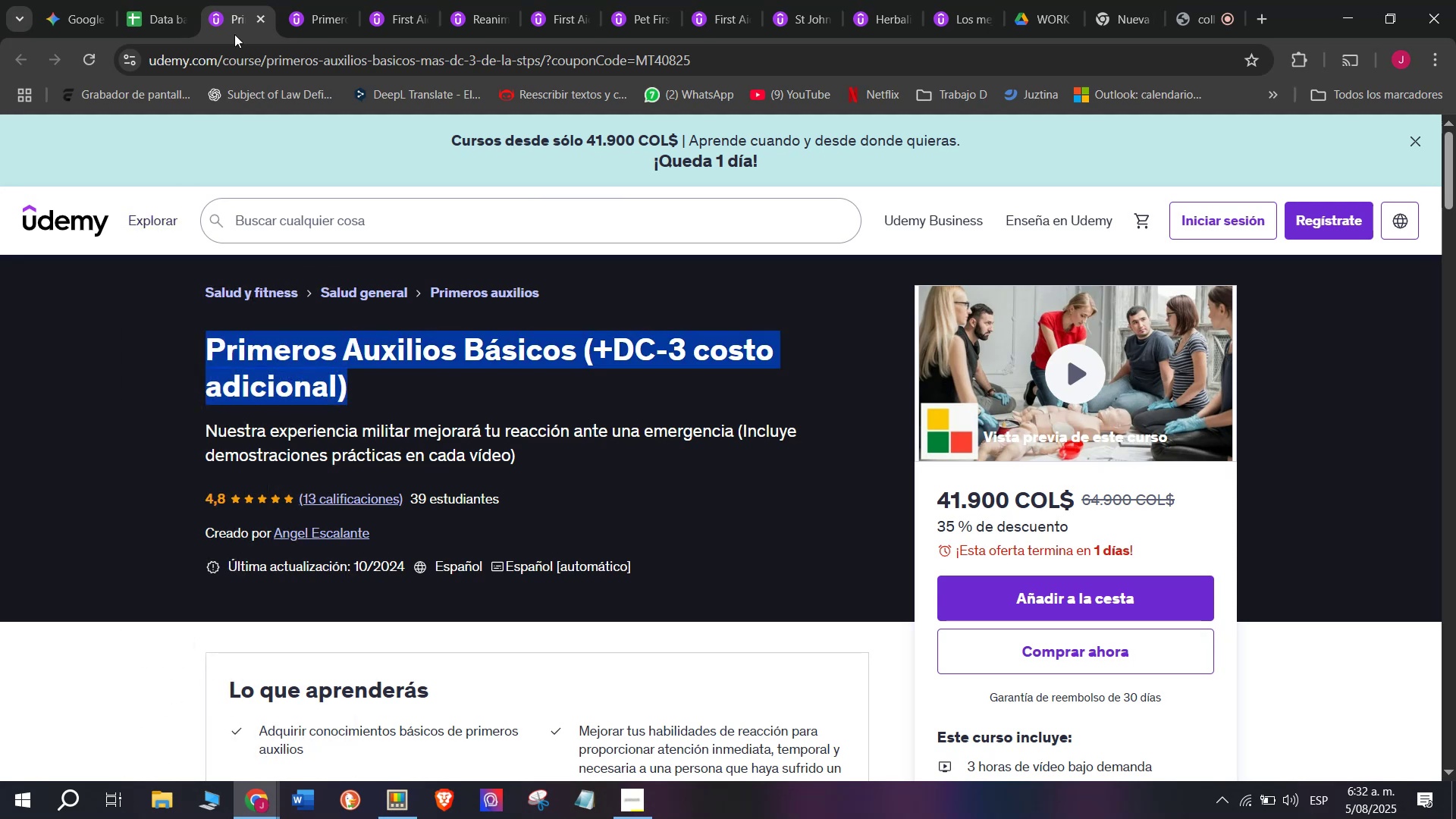 
key(Control+ControlLeft)
 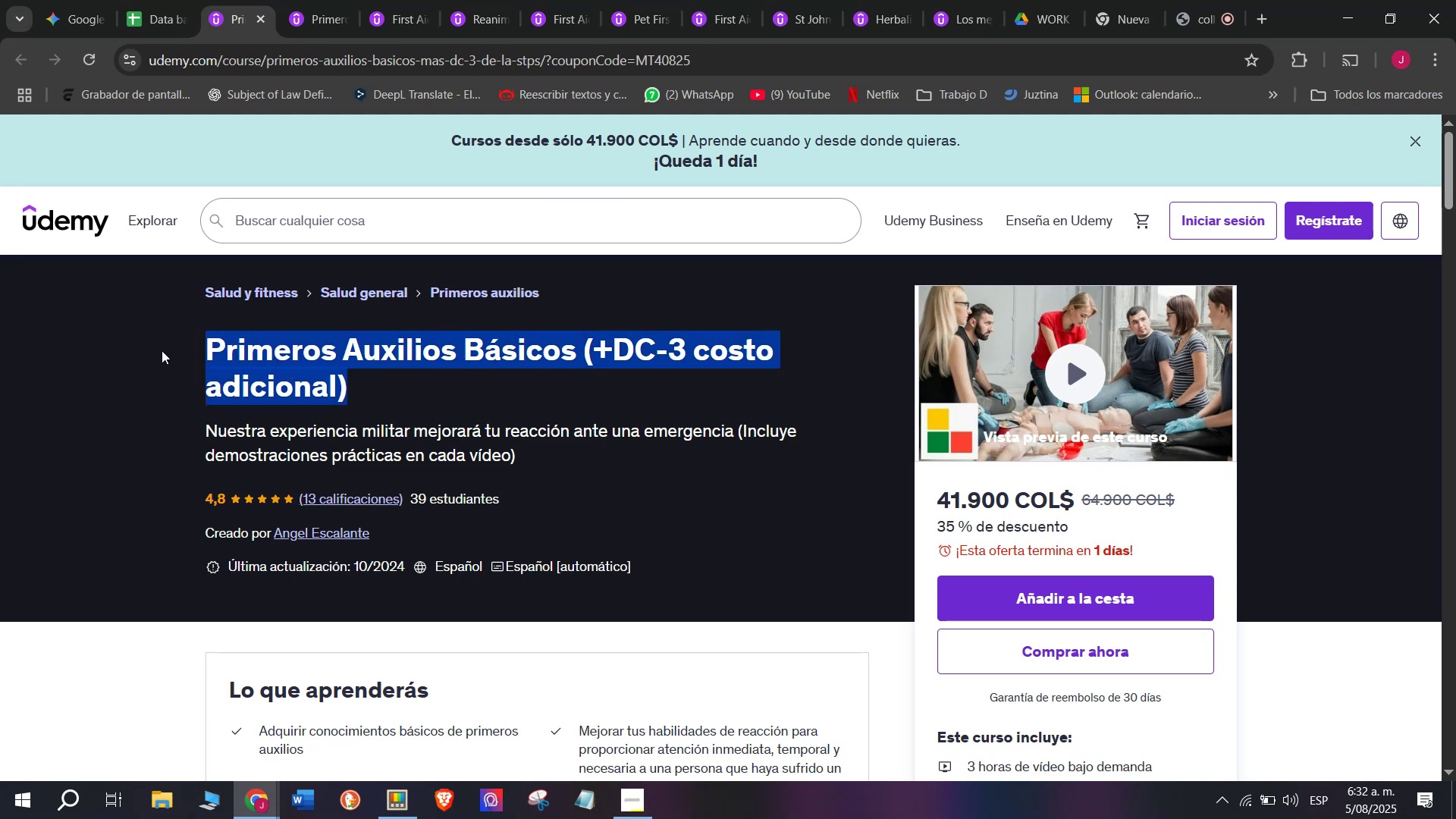 
key(Break)
 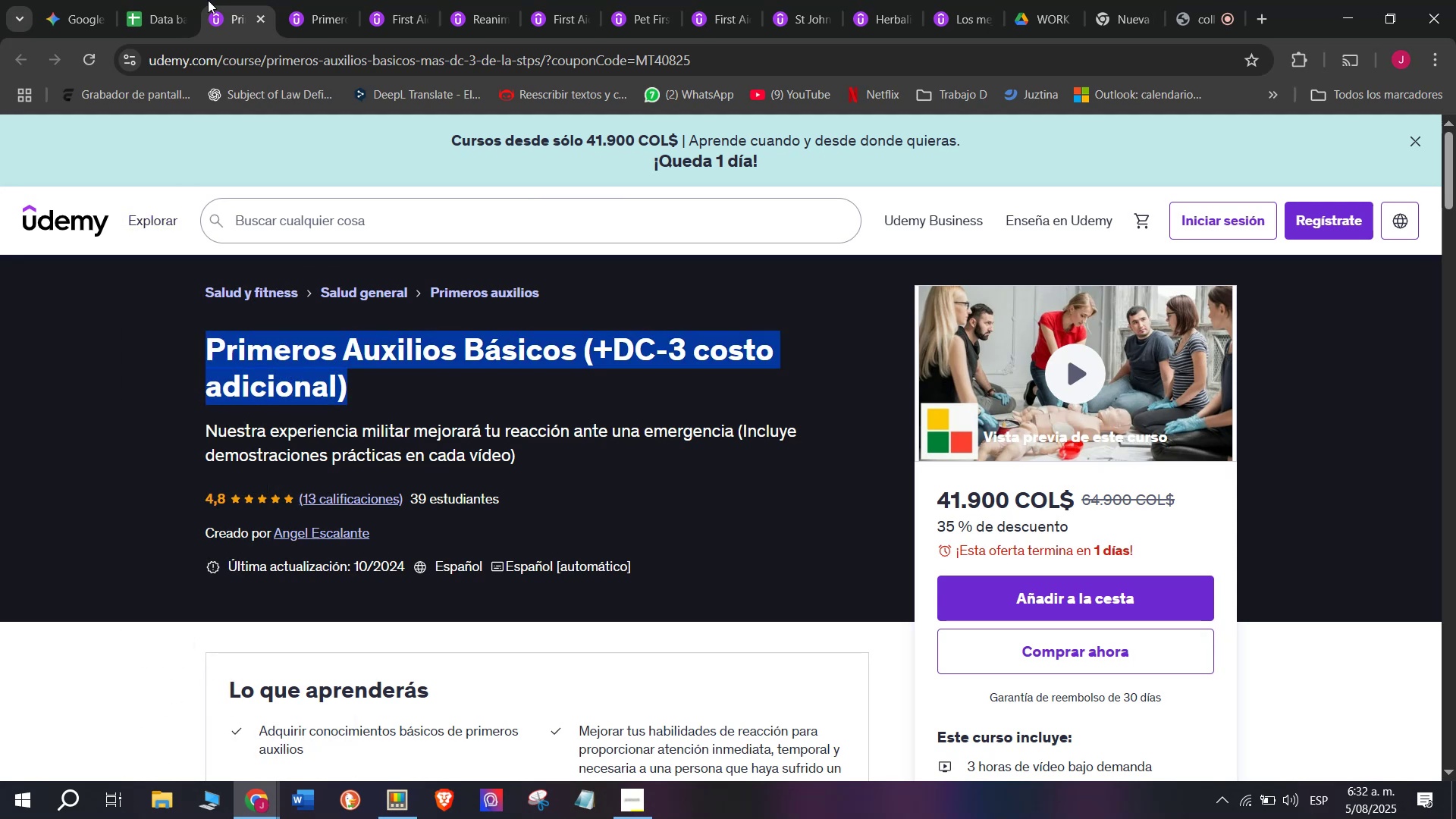 
key(Control+ControlLeft)
 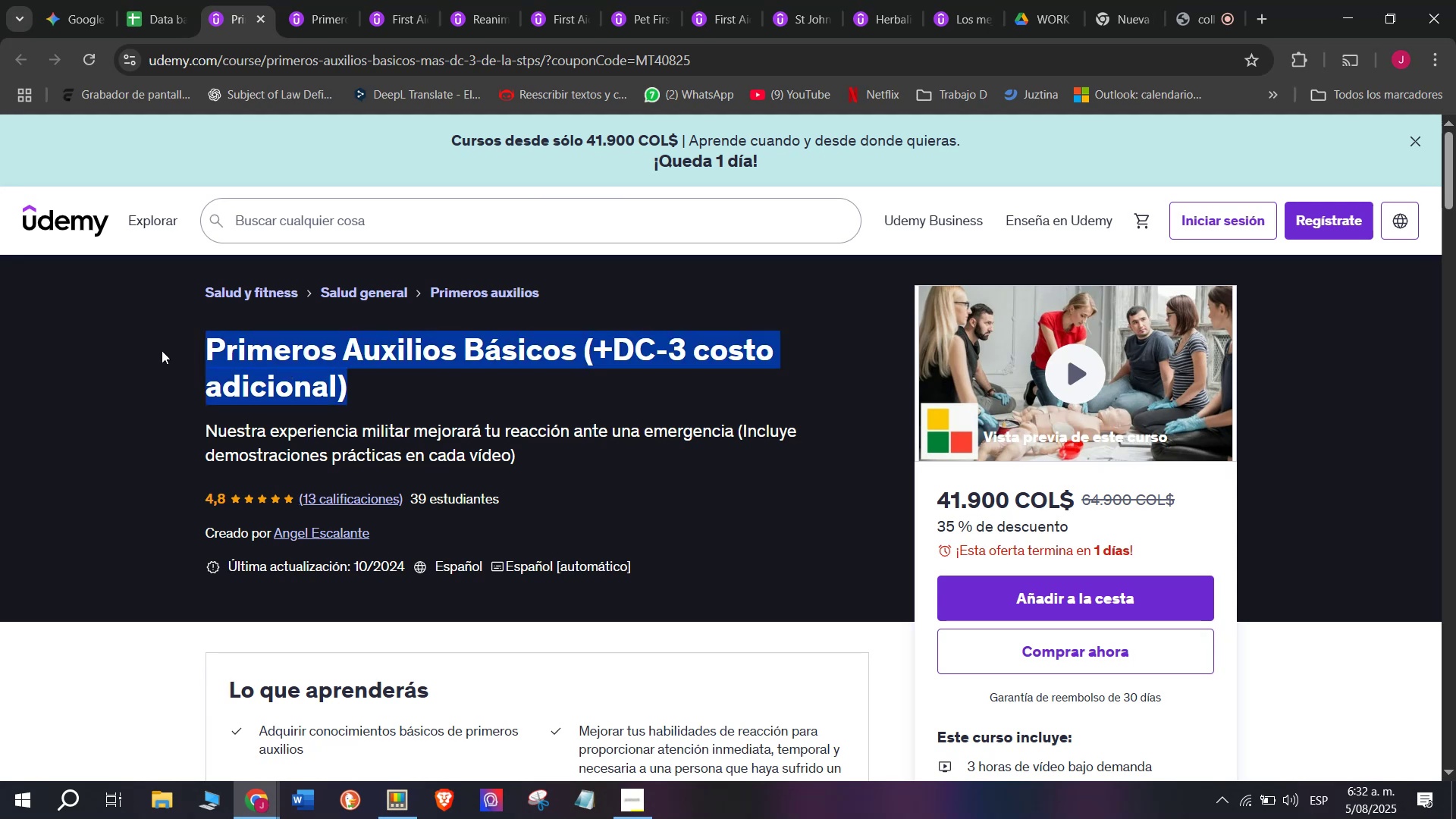 
key(Control+C)
 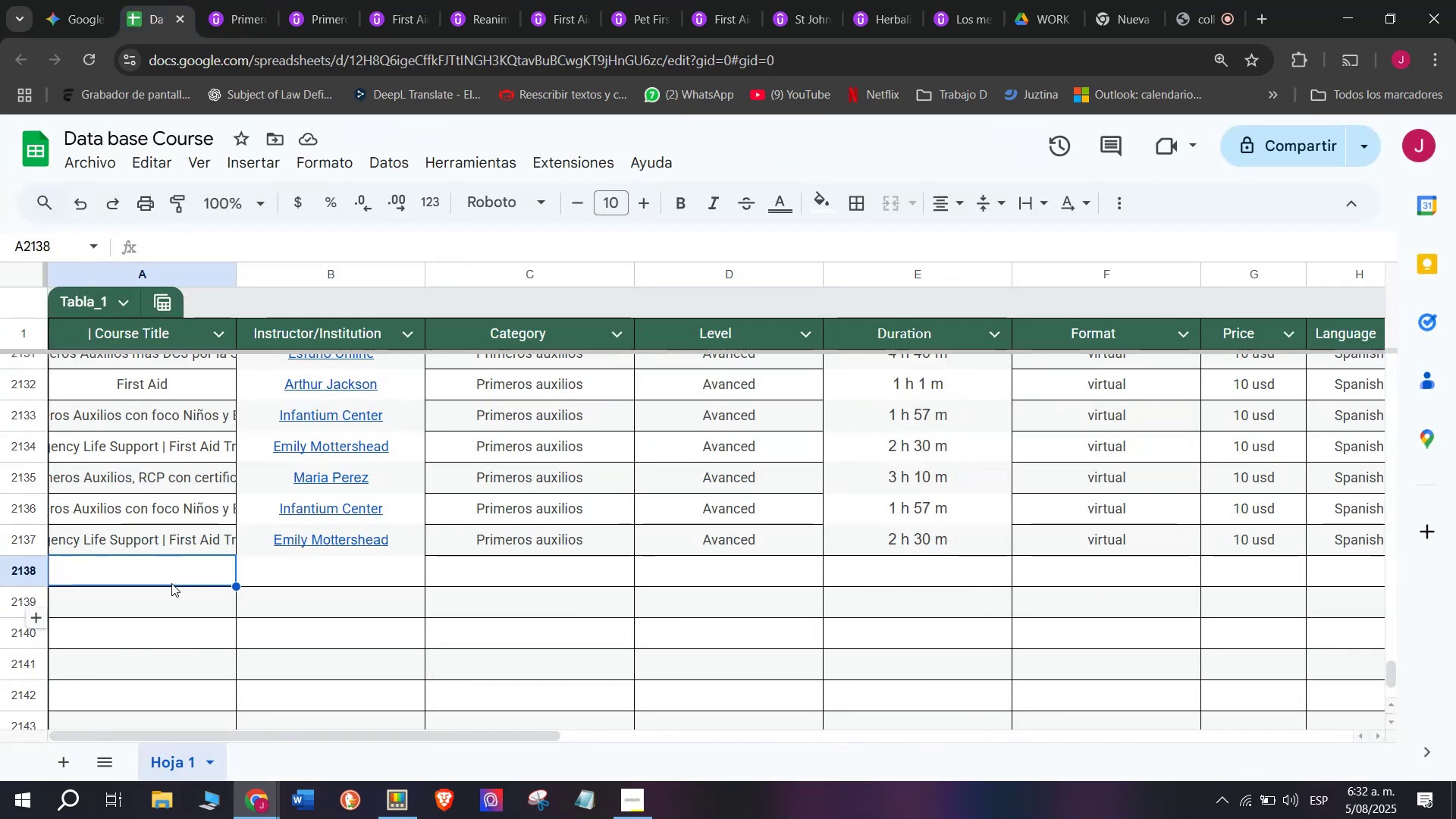 
double_click([171, 579])
 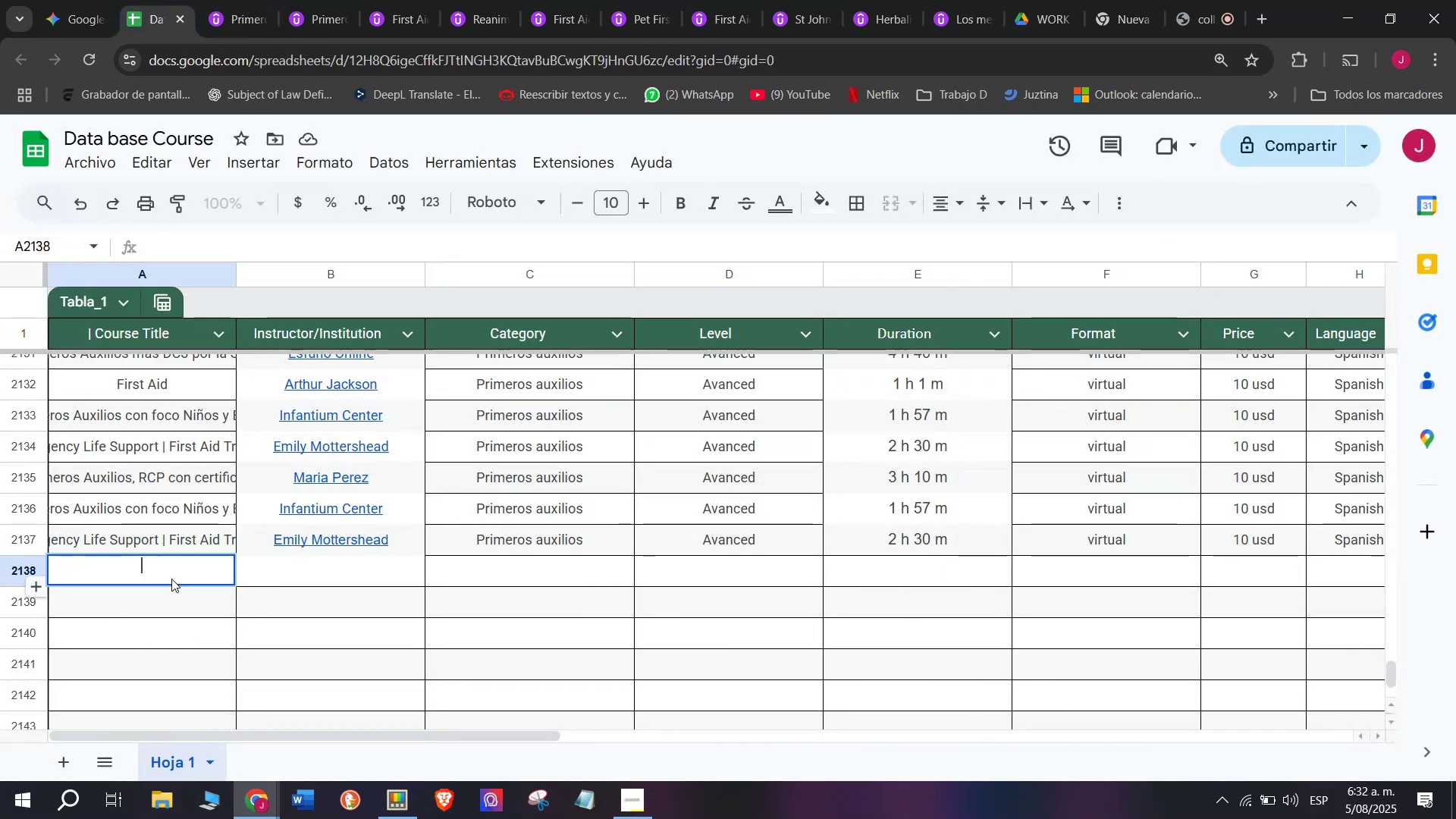 
key(Control+ControlLeft)
 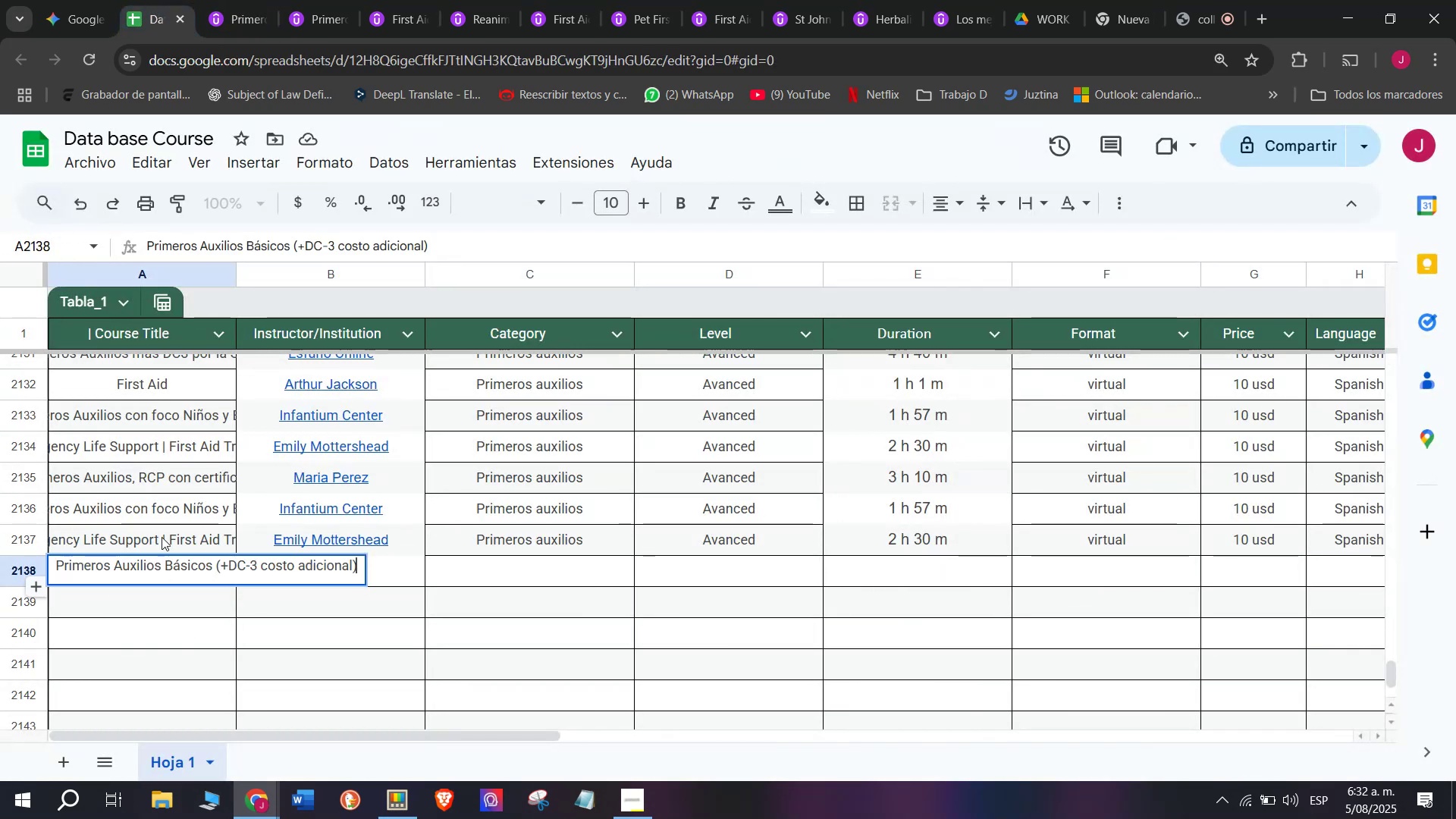 
key(Z)
 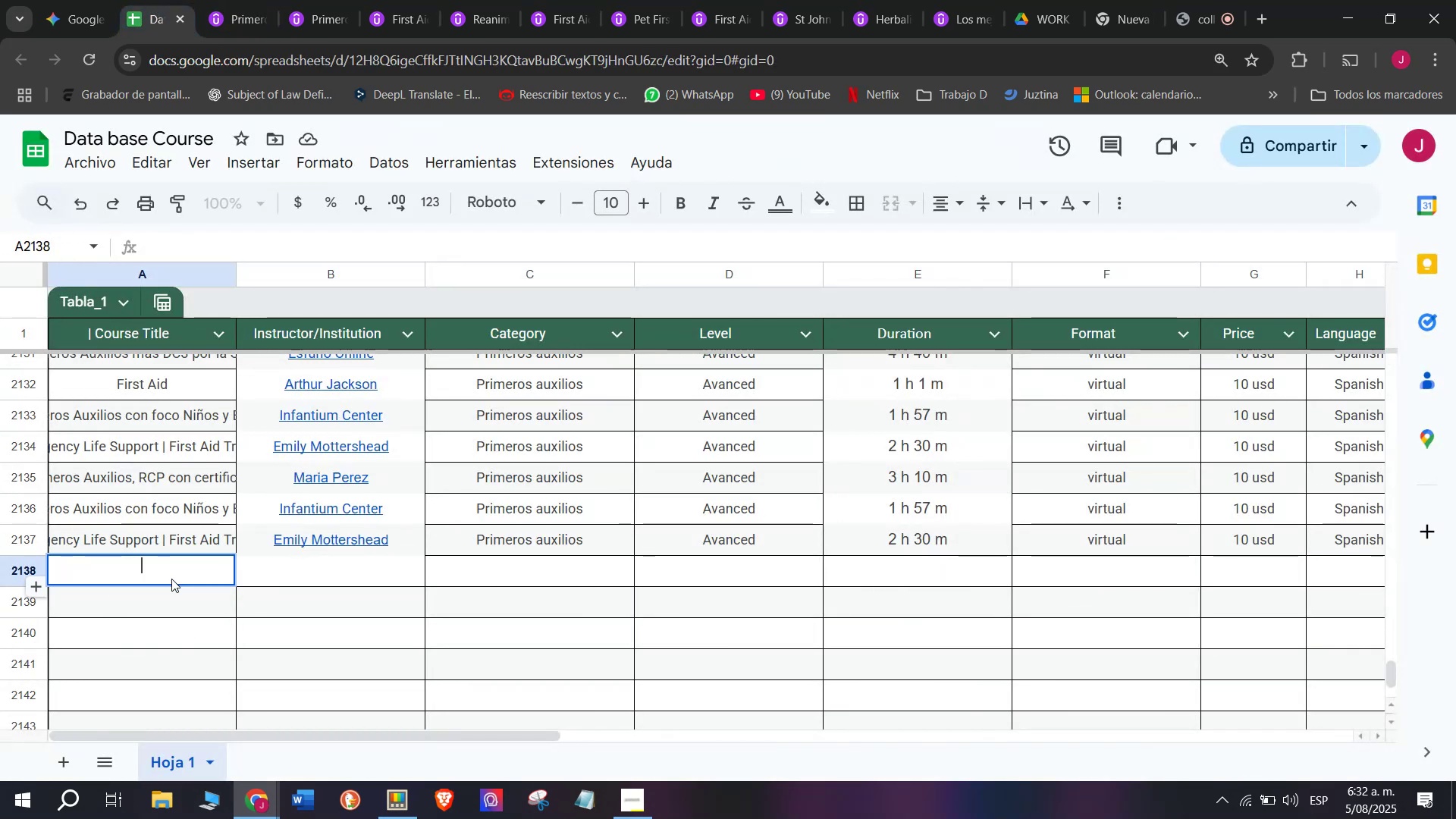 
key(Control+V)
 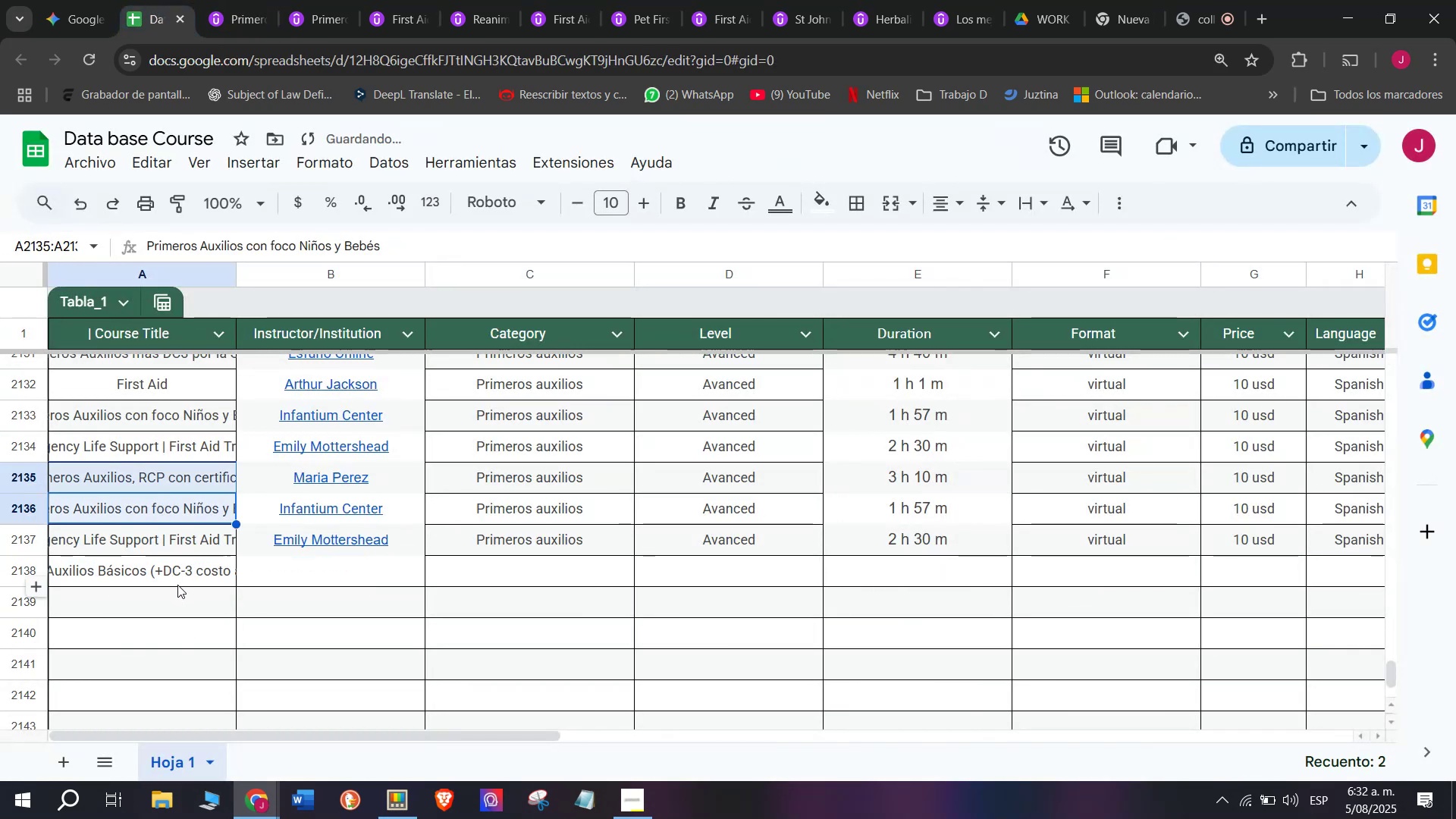 
scroll: coordinate [260, 493], scroll_direction: up, amount: 1.0
 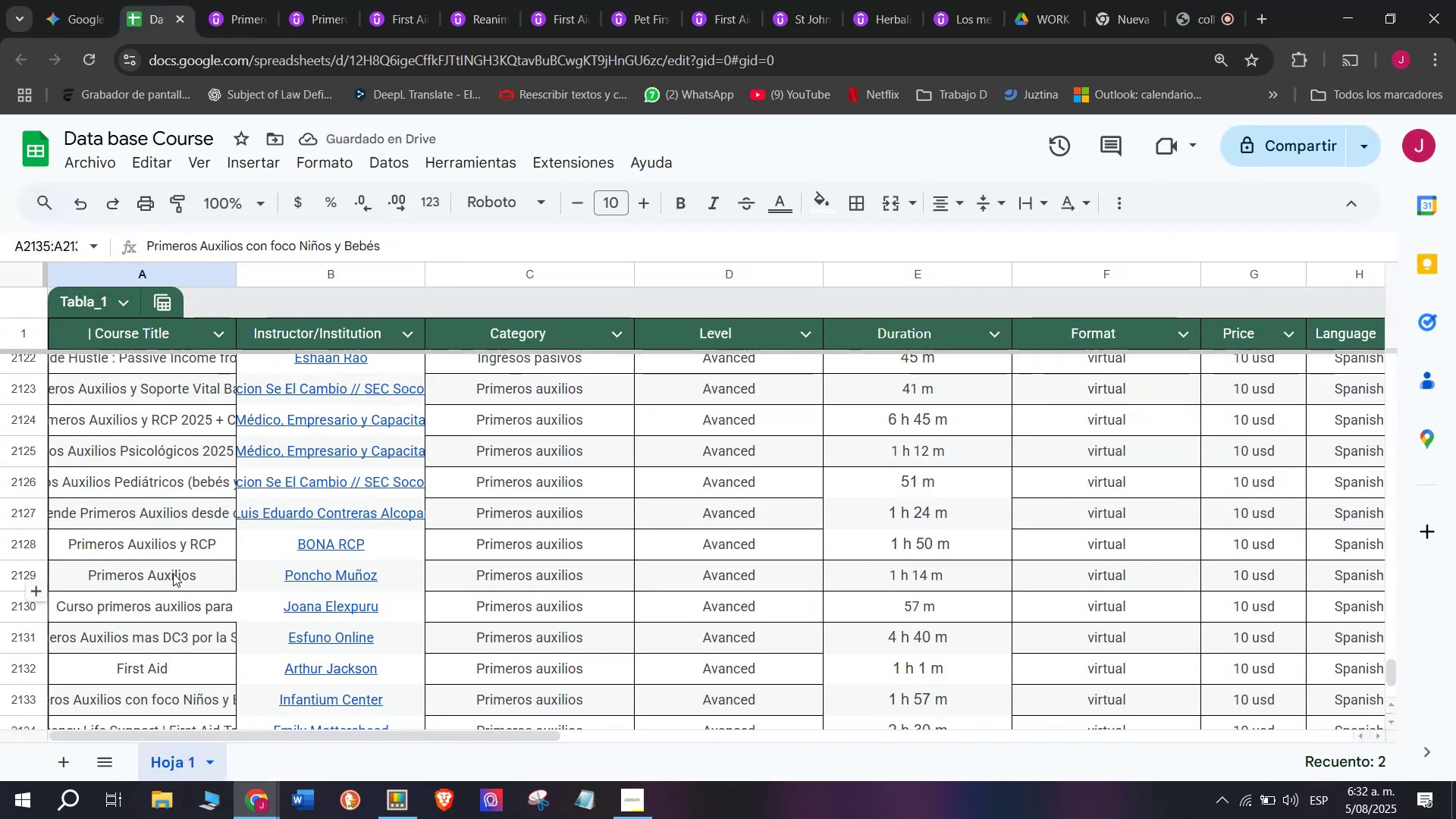 
scroll: coordinate [173, 573], scroll_direction: down, amount: 1.0
 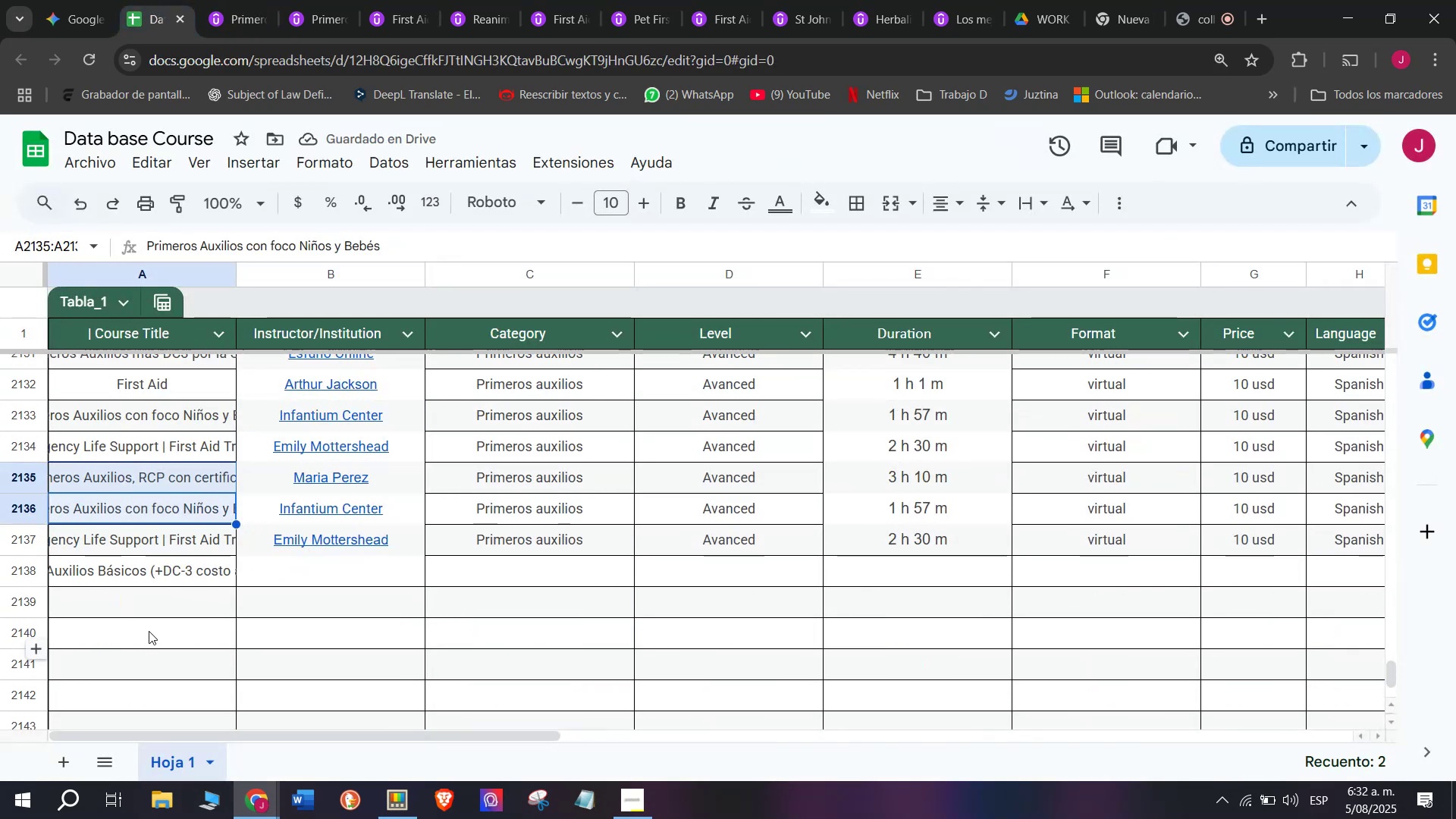 
left_click([152, 625])
 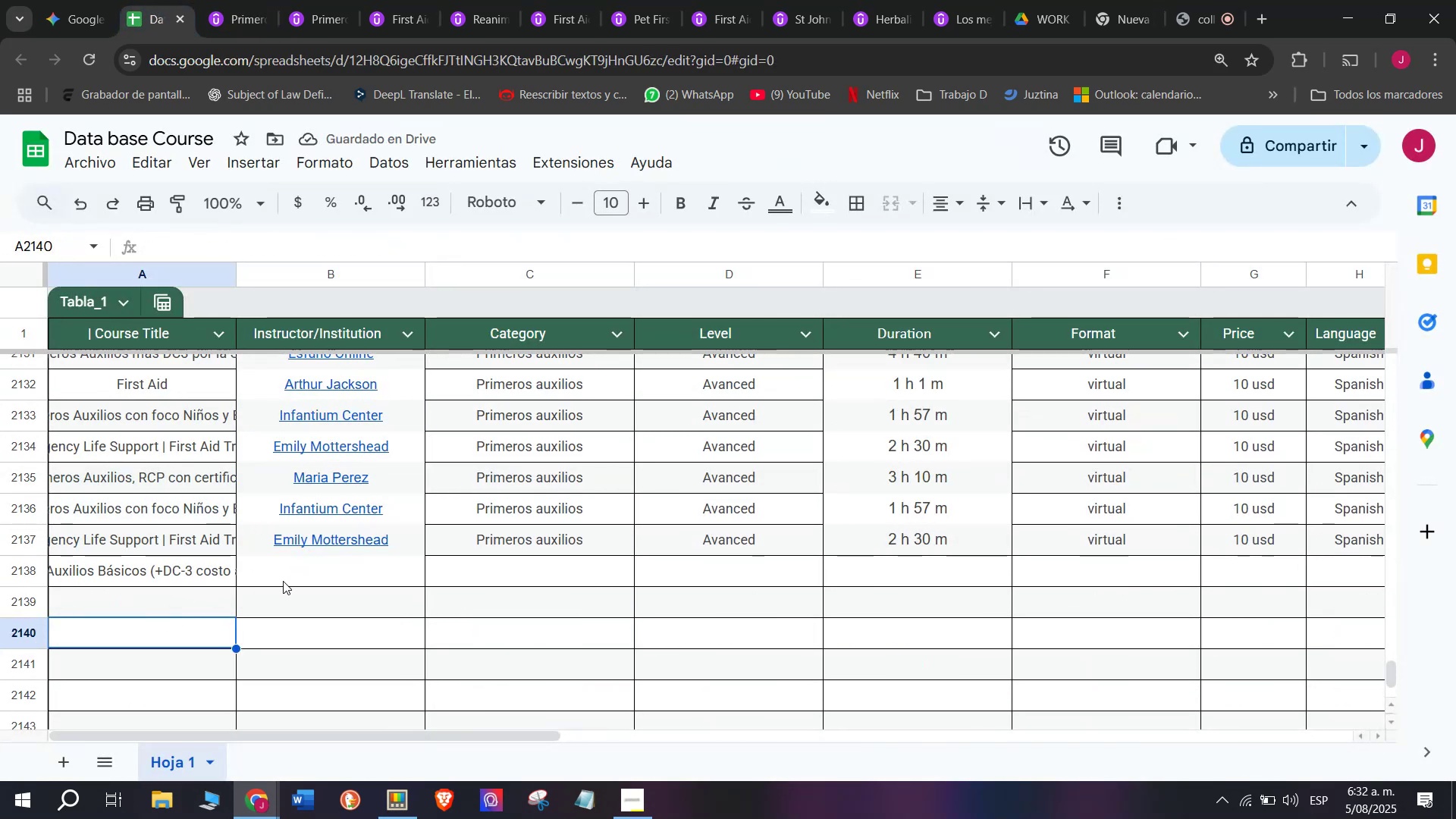 
scroll: coordinate [193, 491], scroll_direction: up, amount: 3.0
 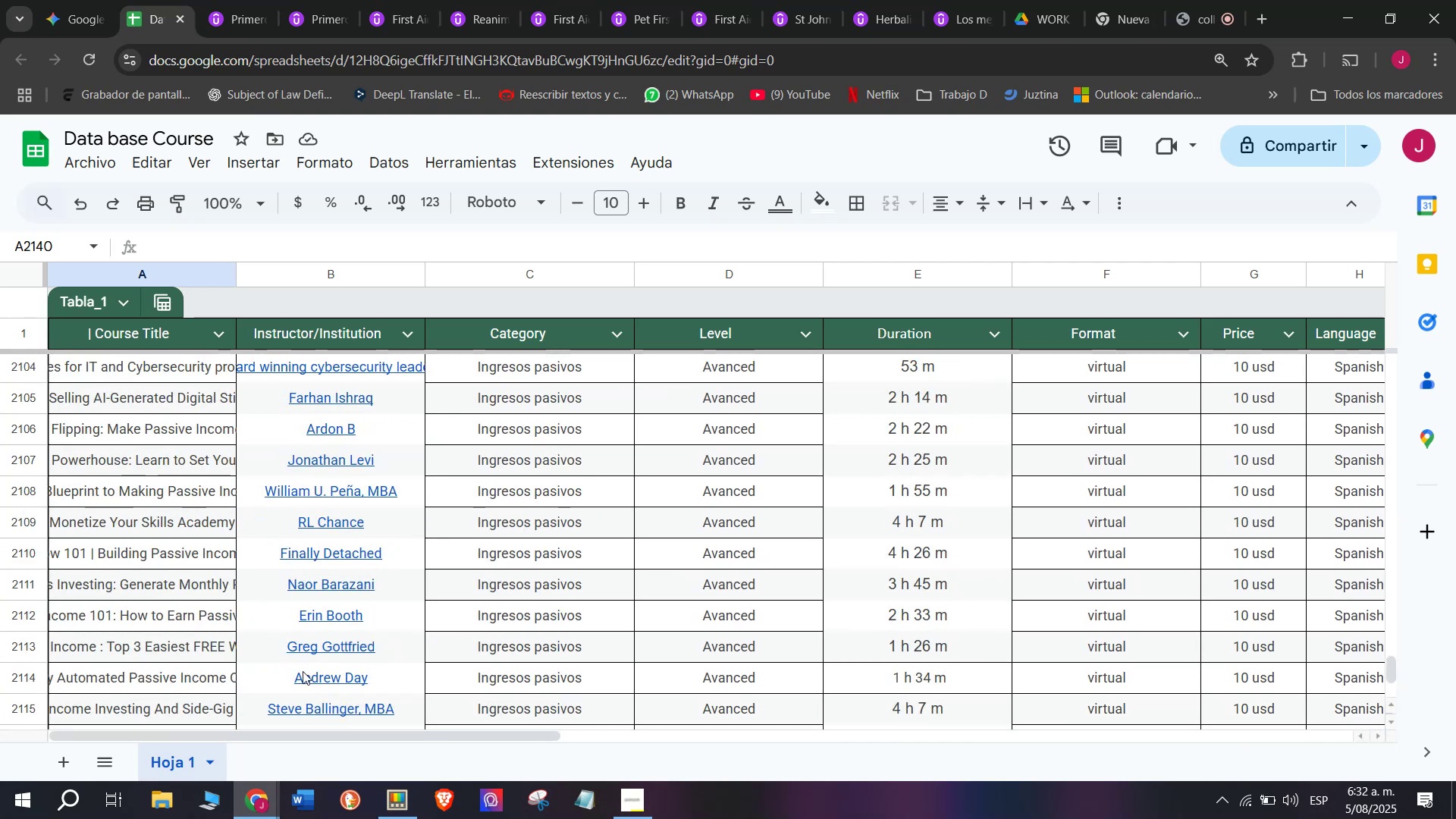 
scroll: coordinate [303, 671], scroll_direction: down, amount: 3.0
 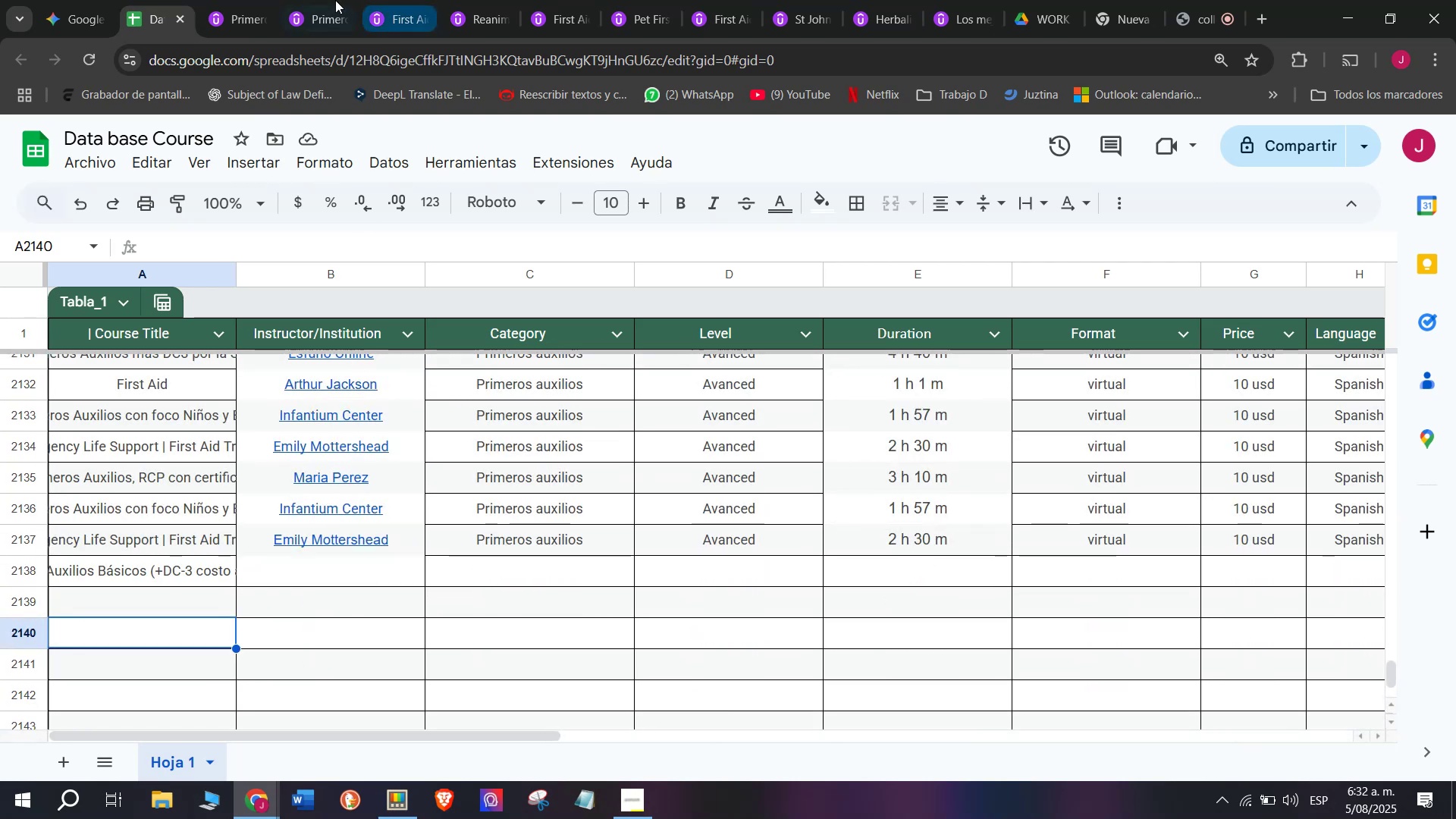 
left_click([248, 0])
 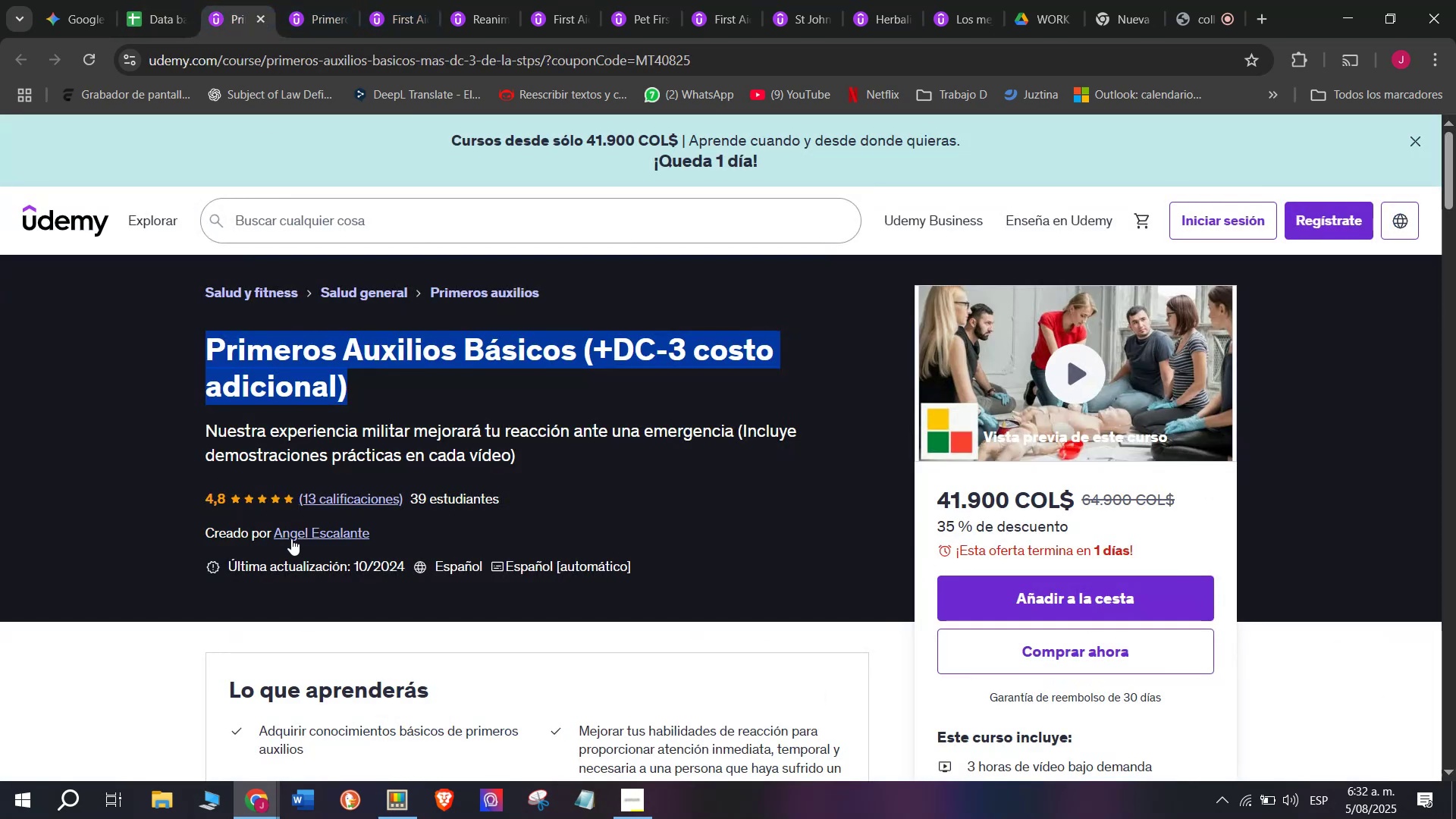 
left_click([293, 538])
 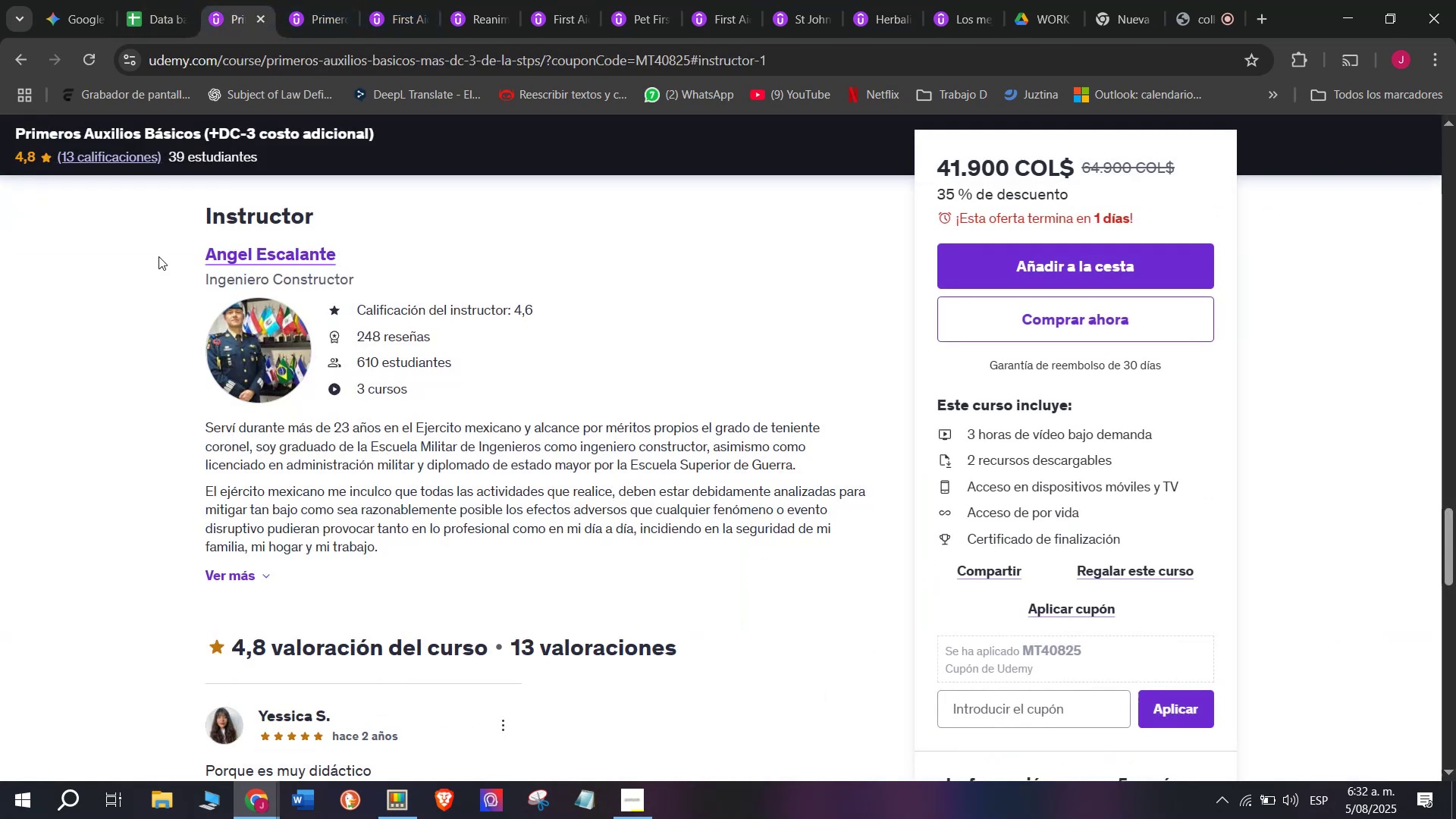 
left_click_drag(start_coordinate=[165, 238], to_coordinate=[364, 243])
 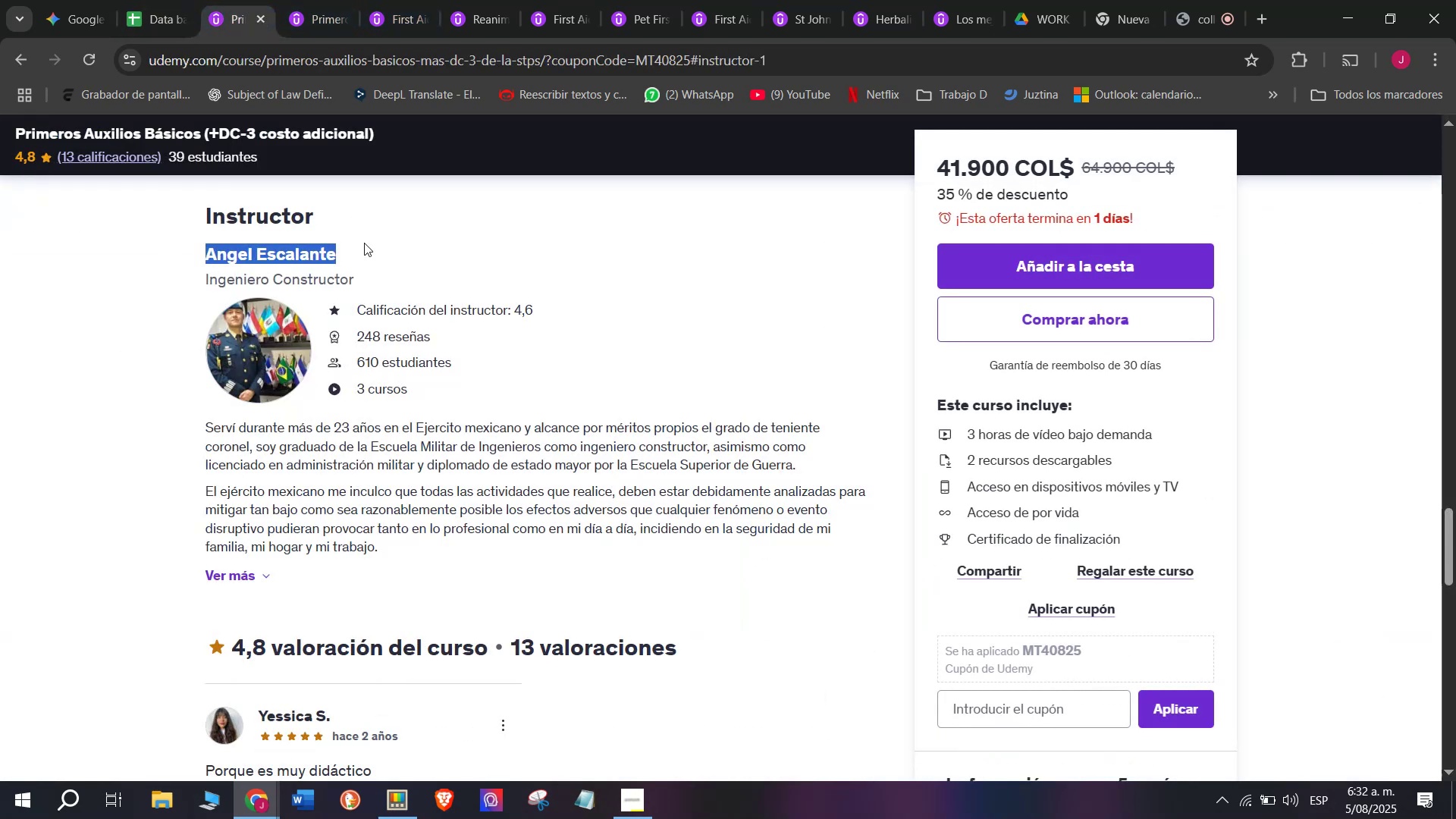 
key(Break)
 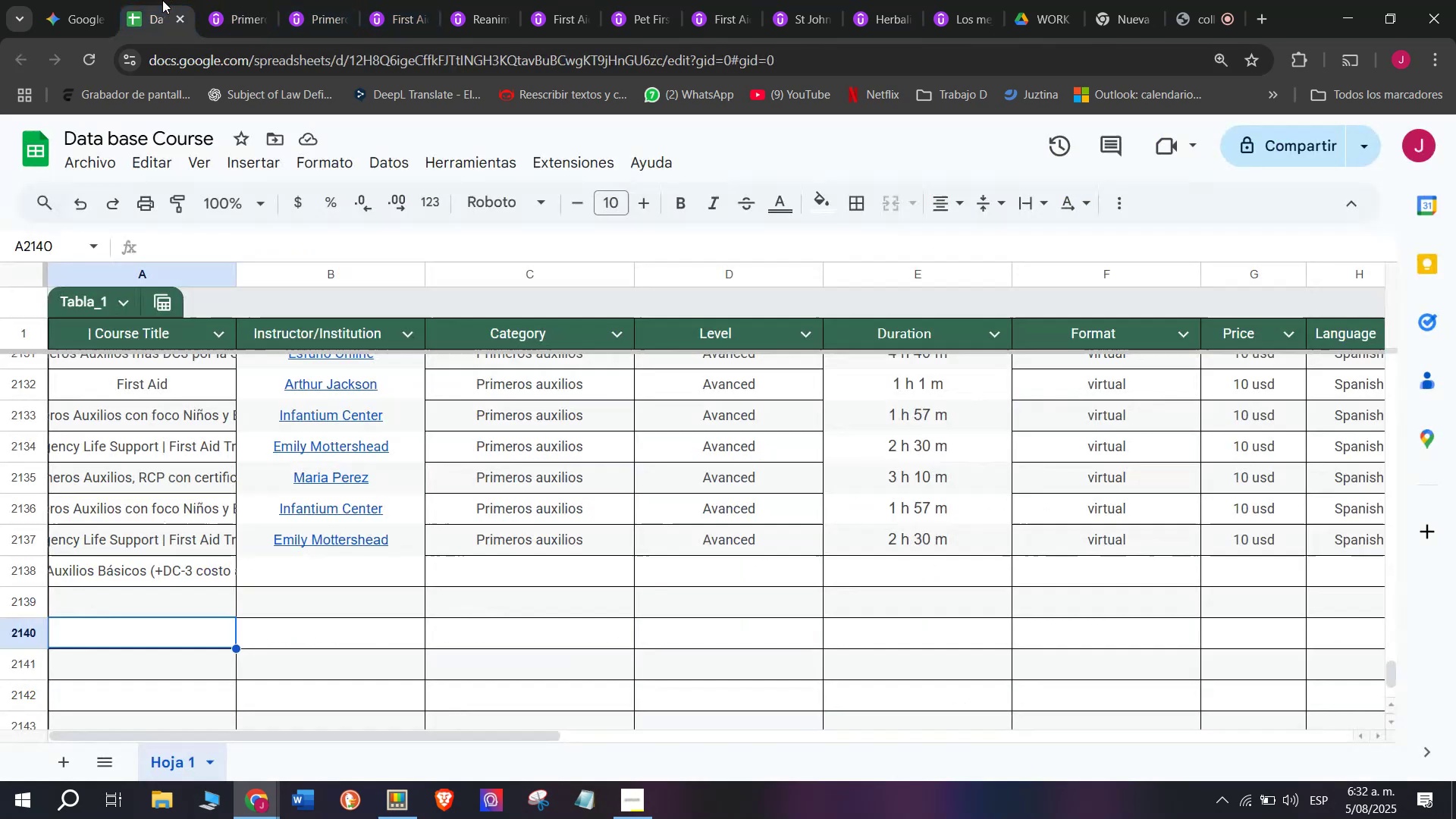 
key(Control+ControlLeft)
 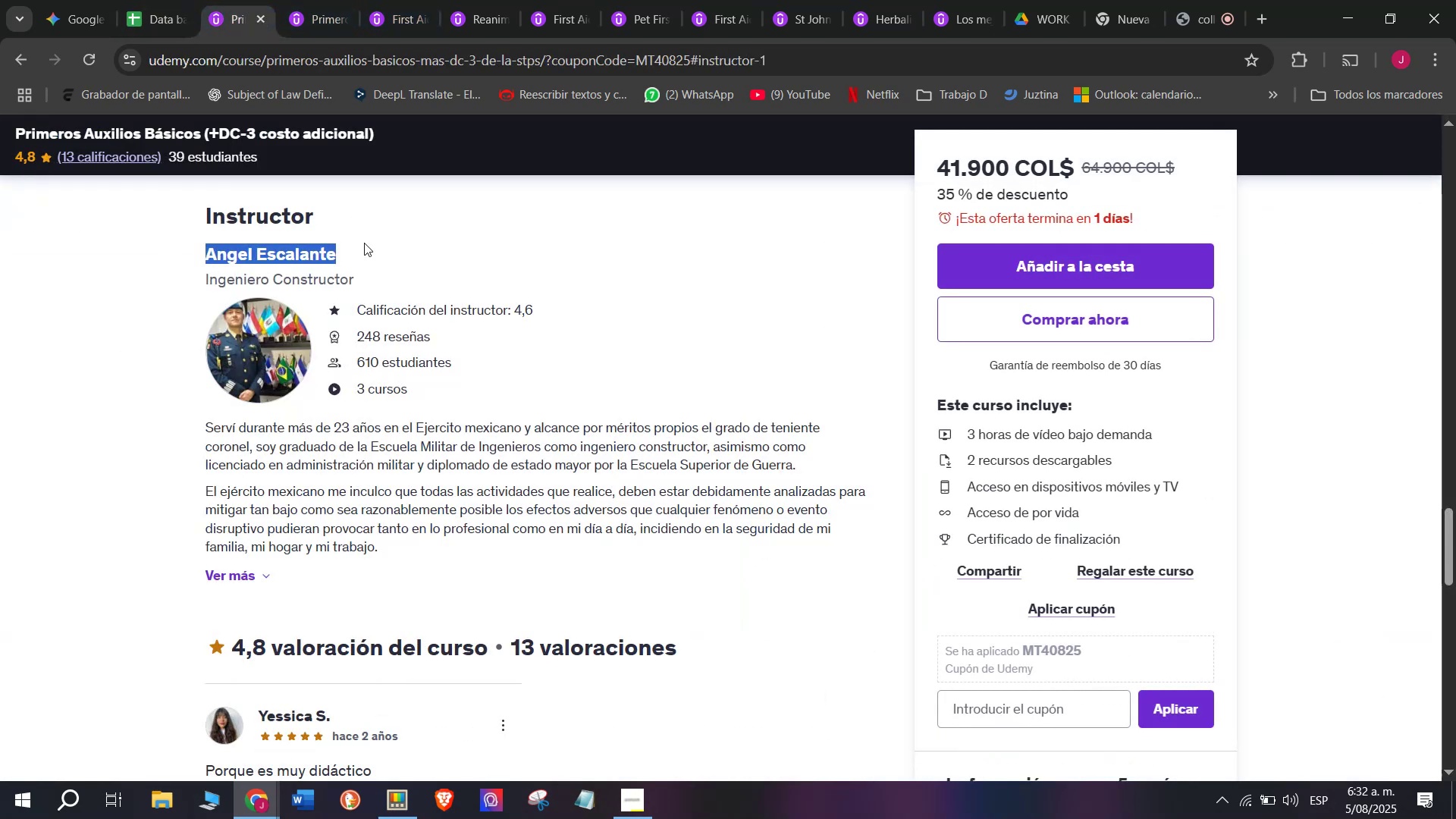 
key(Control+C)
 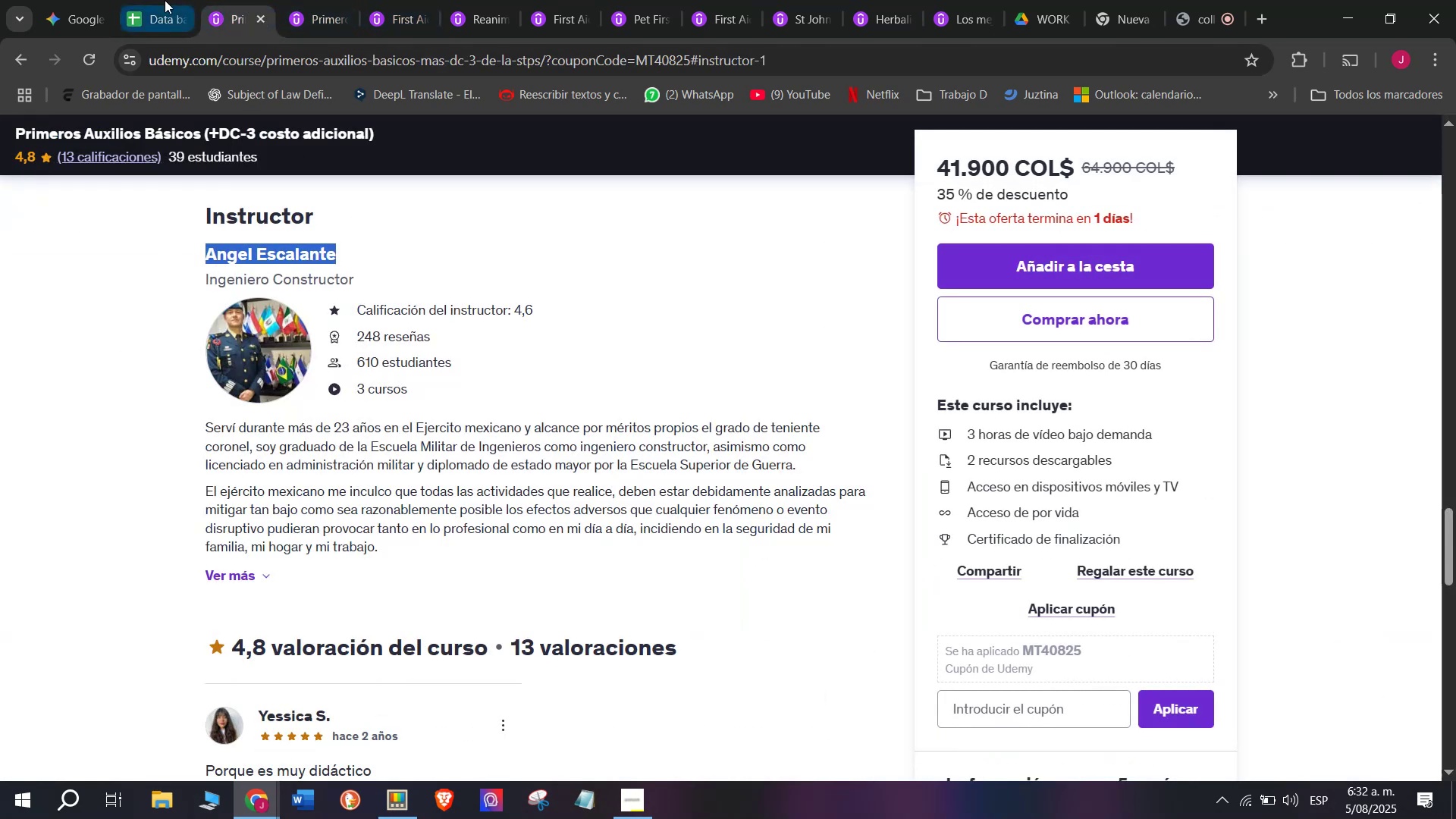 
left_click([162, 0])
 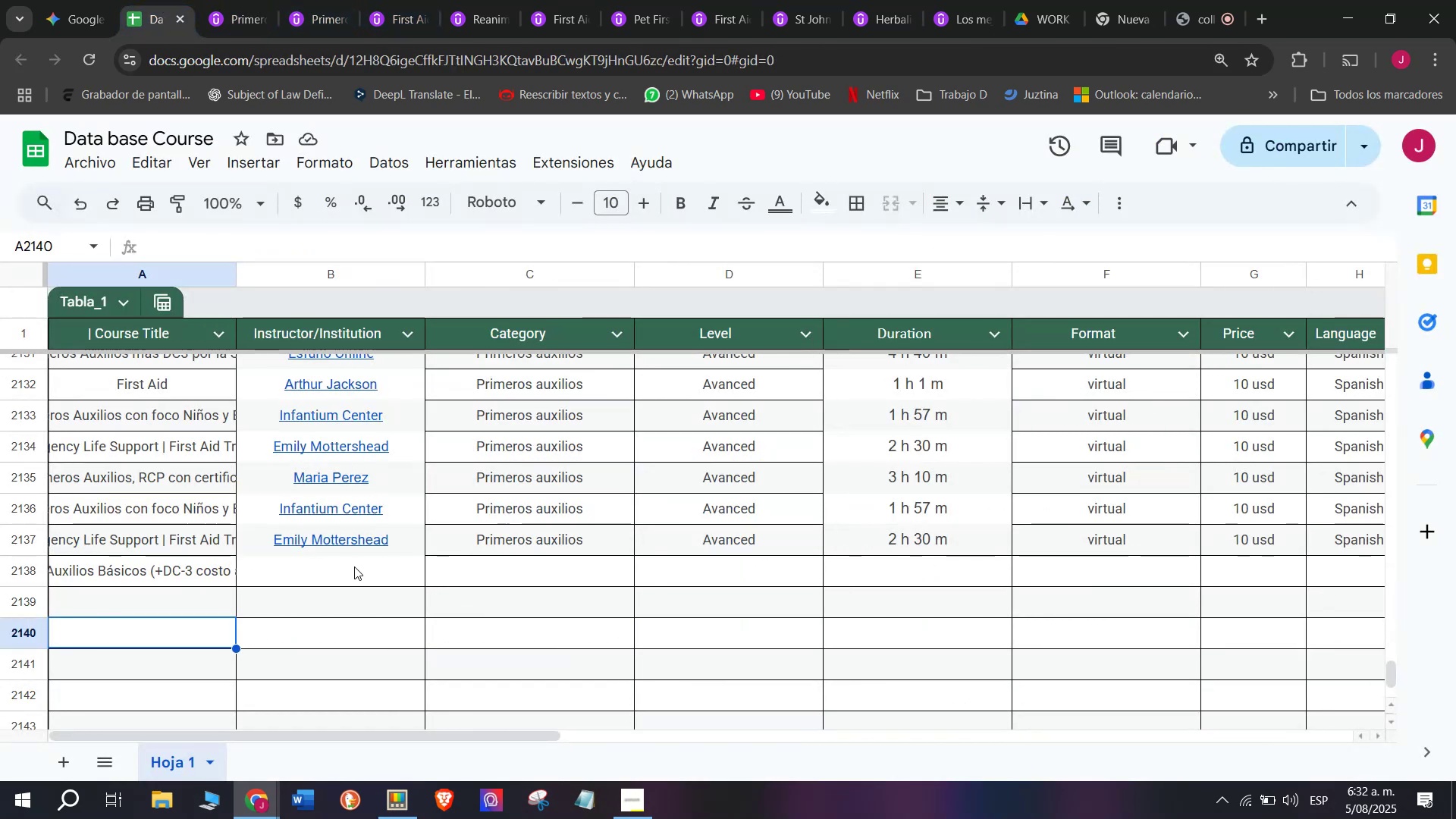 
double_click([354, 566])
 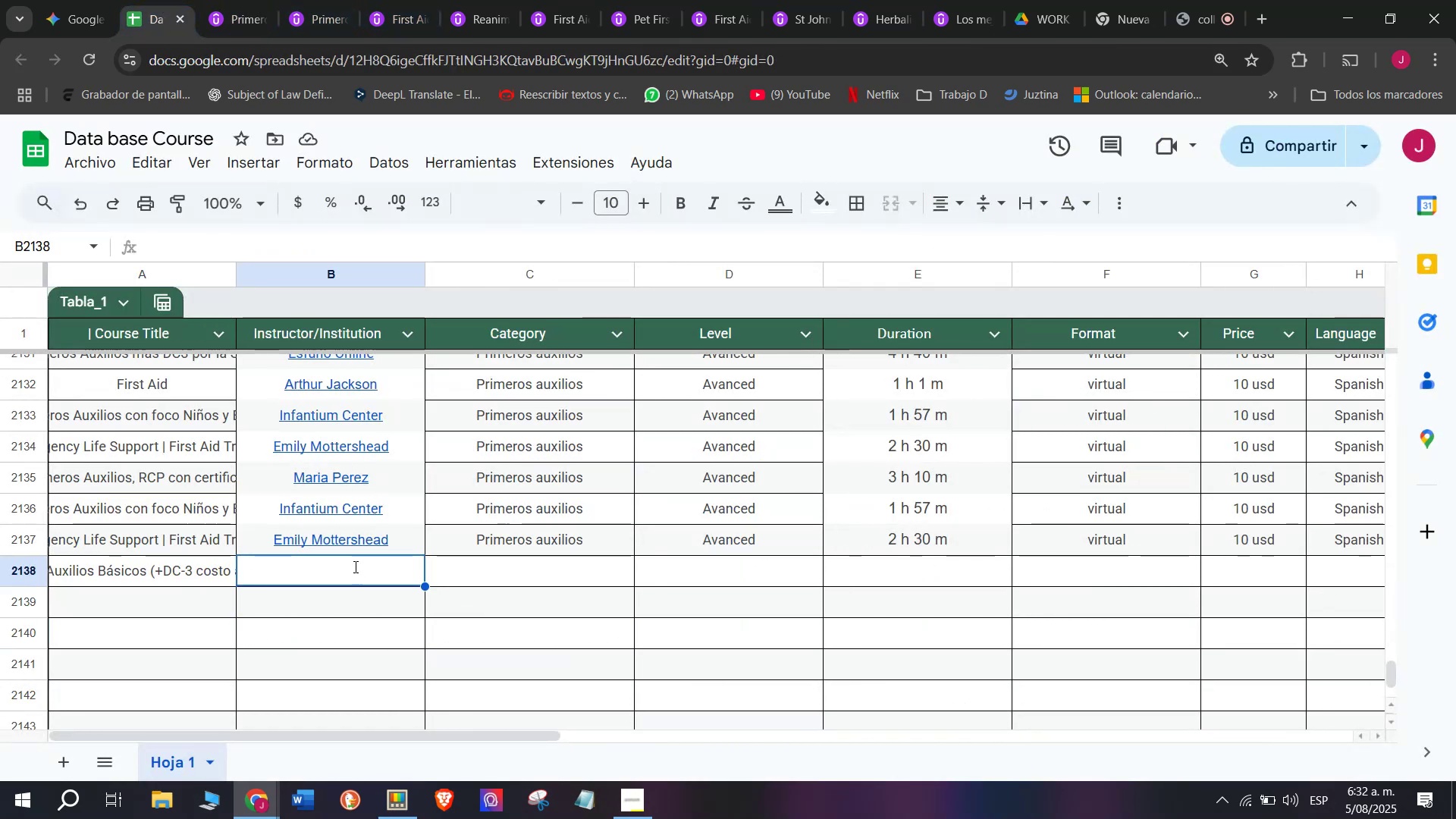 
key(Control+ControlLeft)
 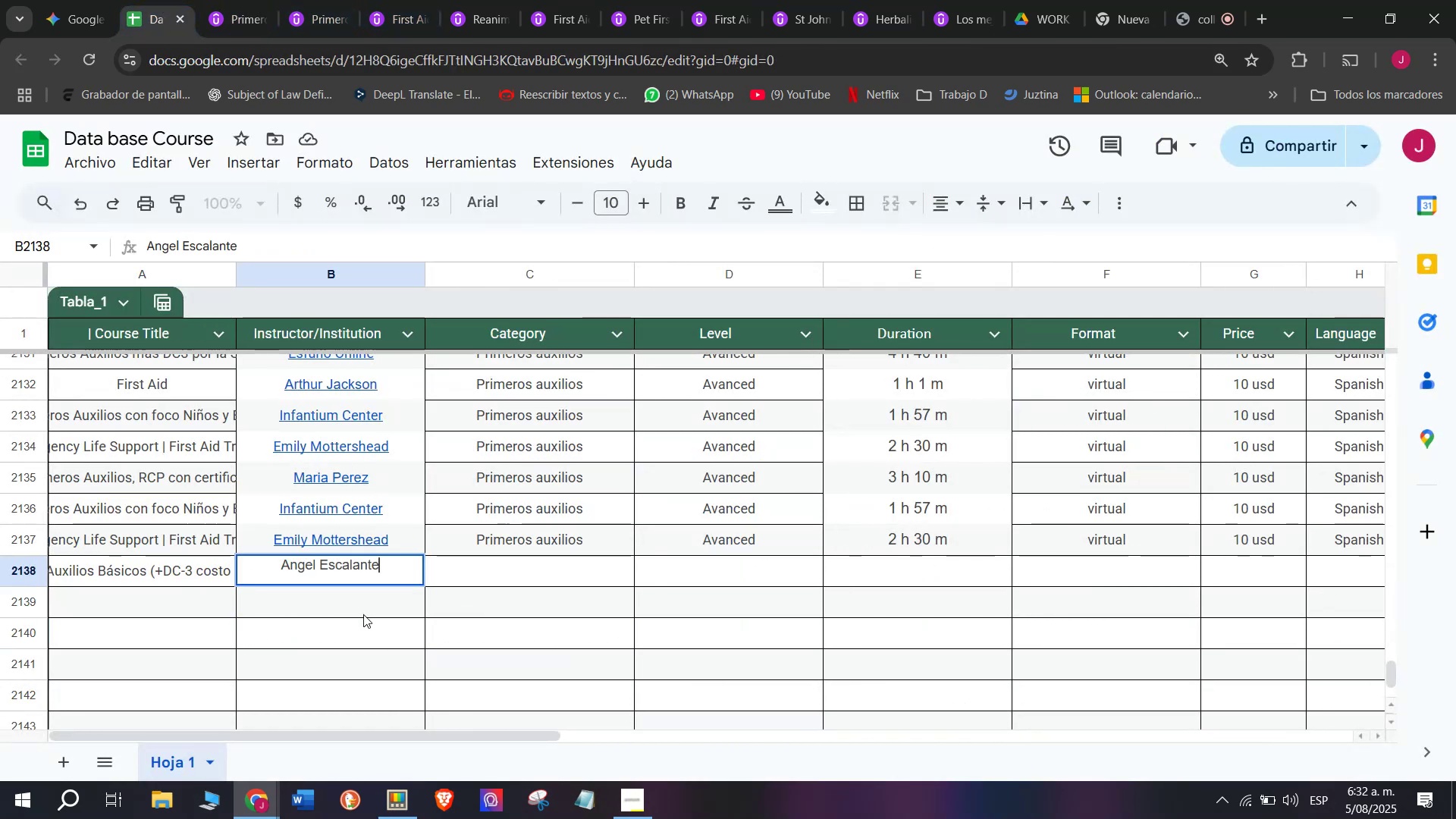 
key(Z)
 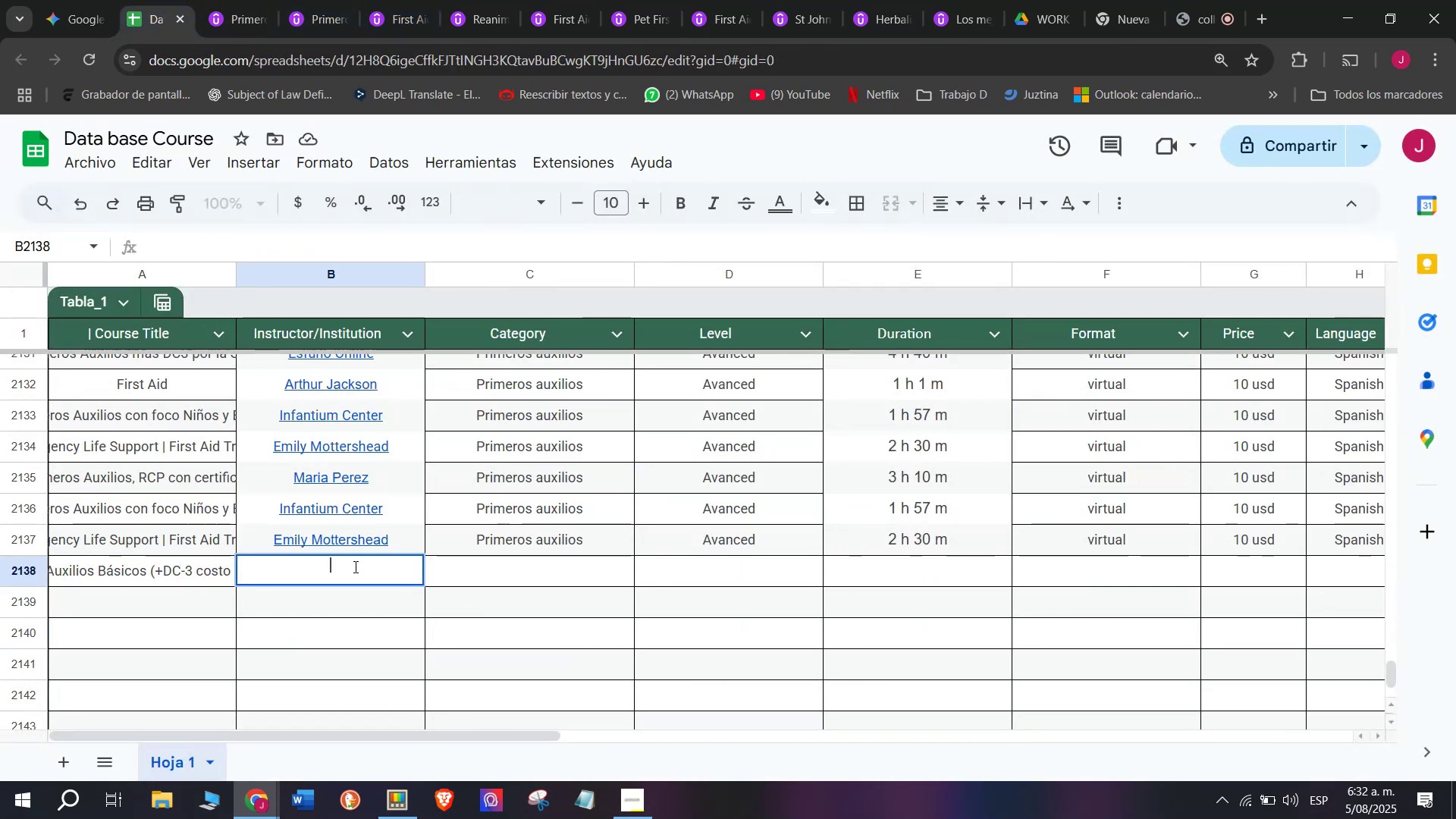 
key(Control+V)
 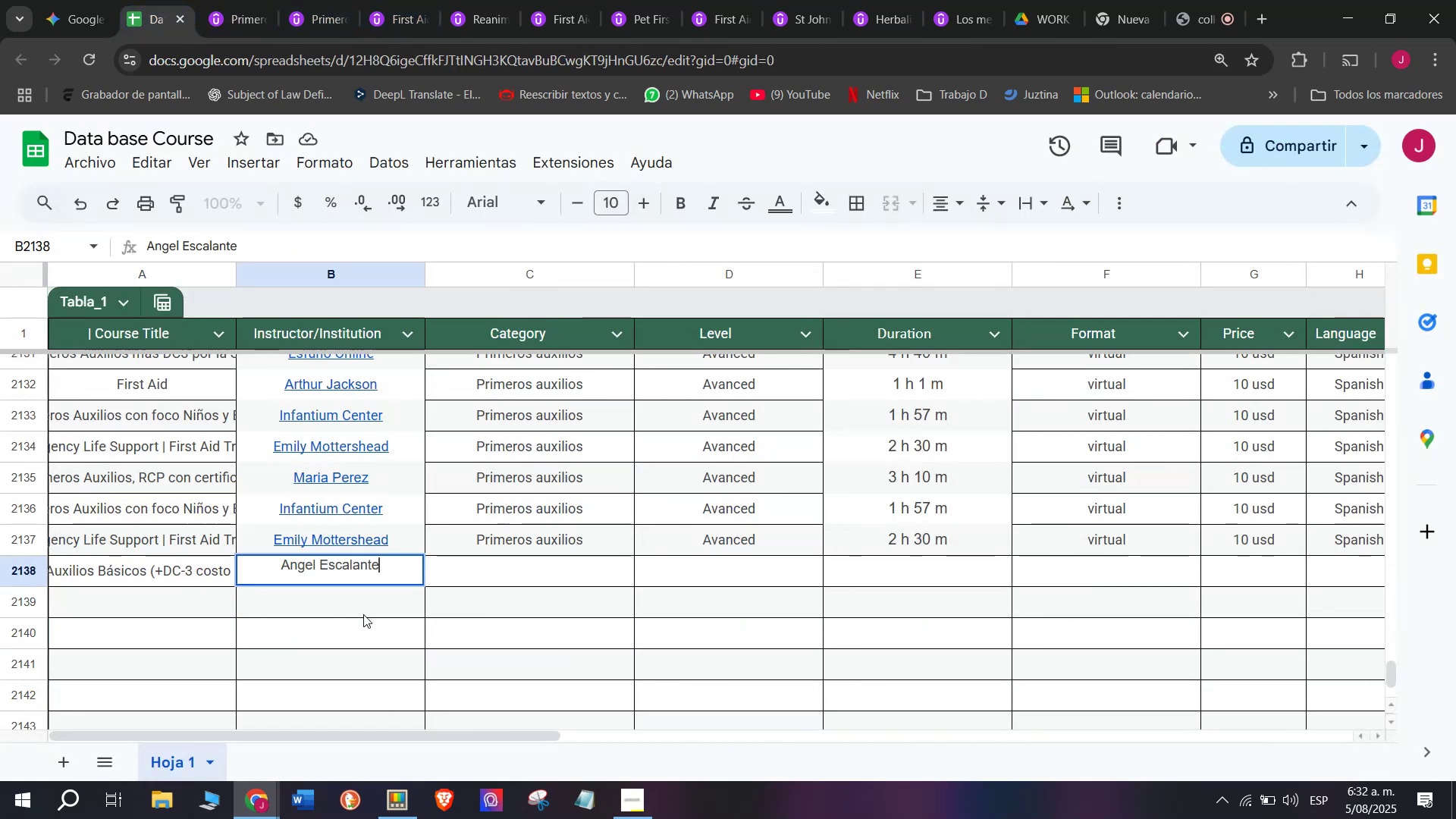 
key(Control+Shift+ControlLeft)
 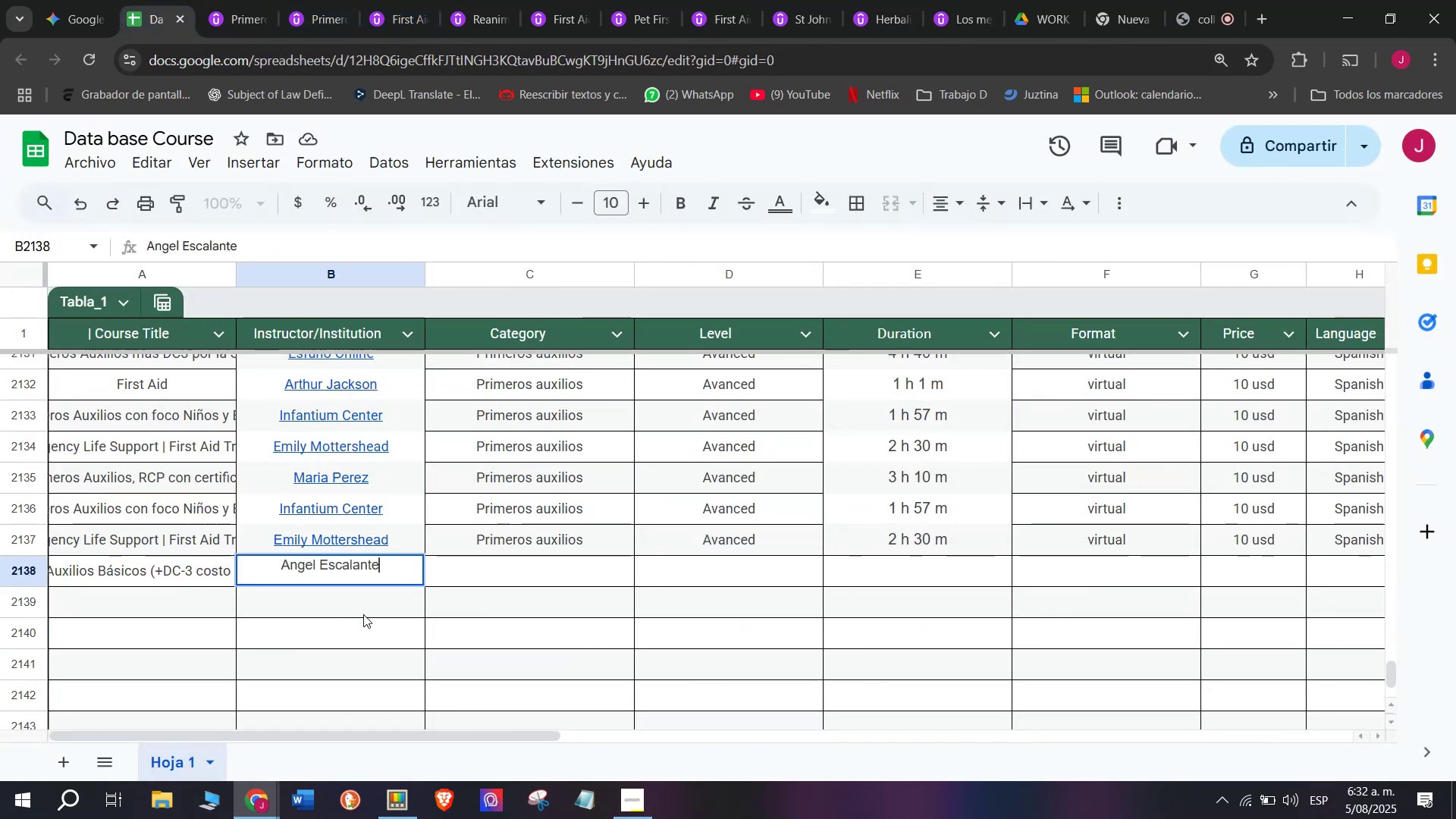 
key(Shift+ShiftLeft)
 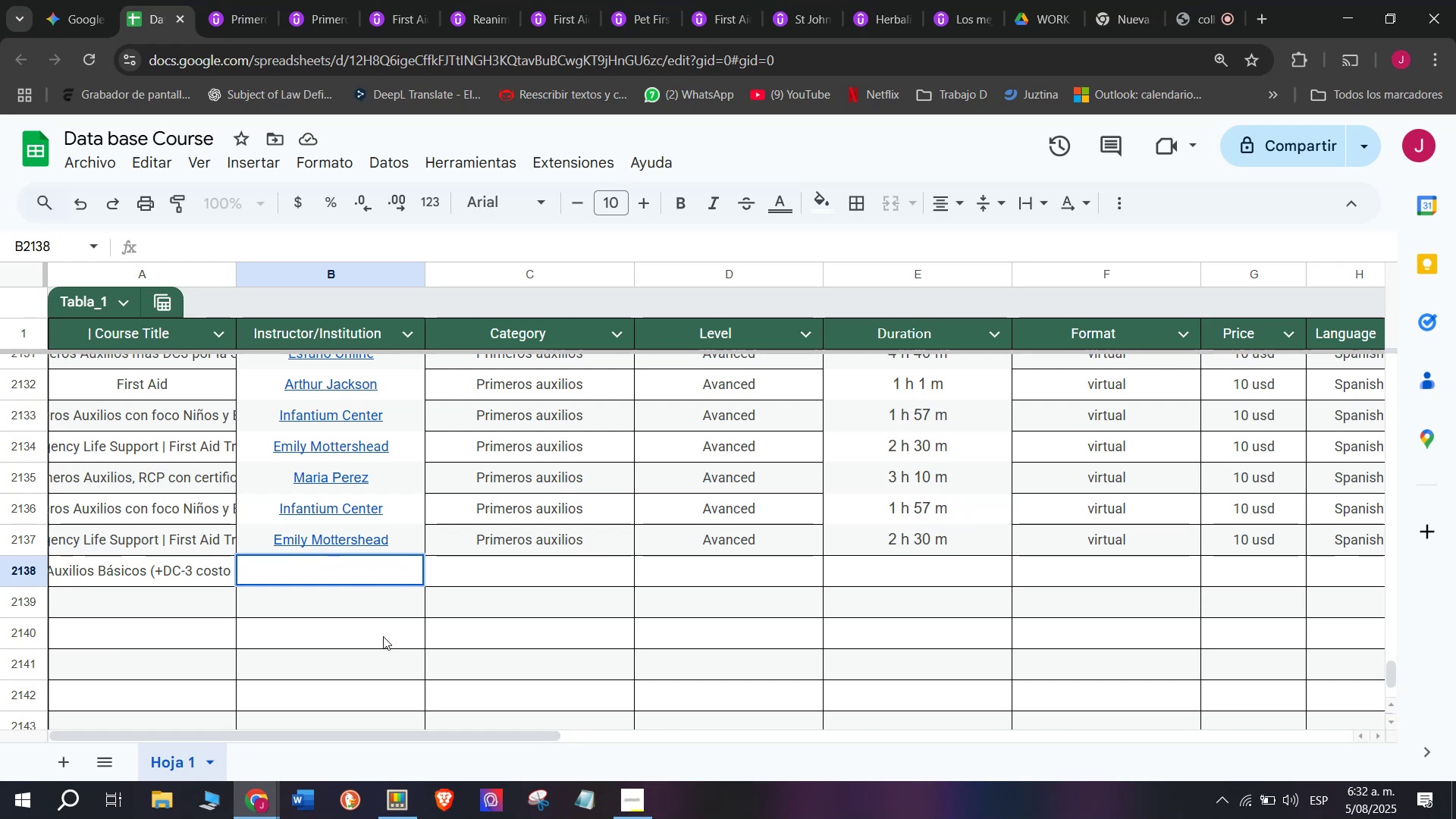 
key(Control+Shift+Z)
 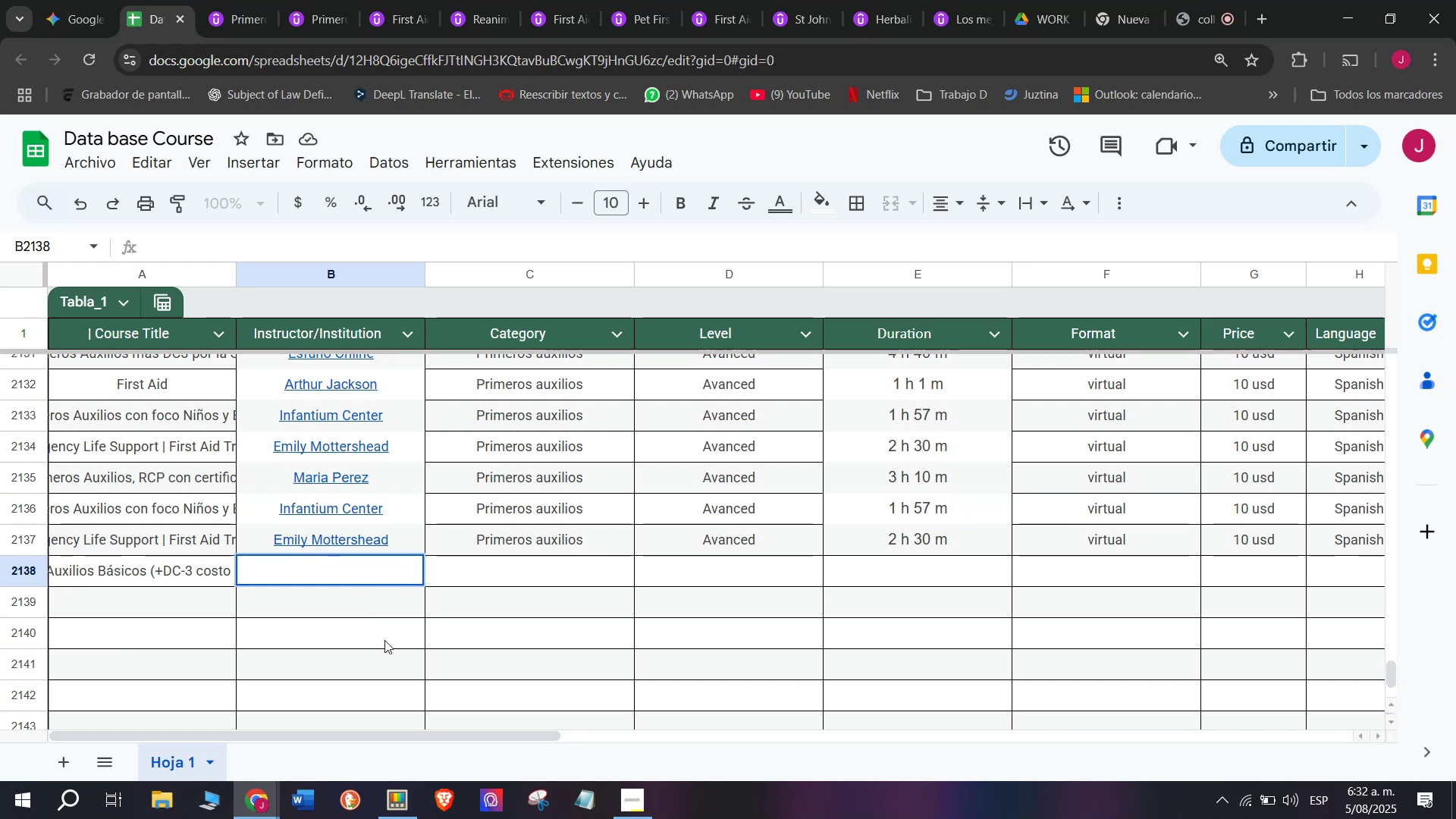 
left_click([384, 640])
 